 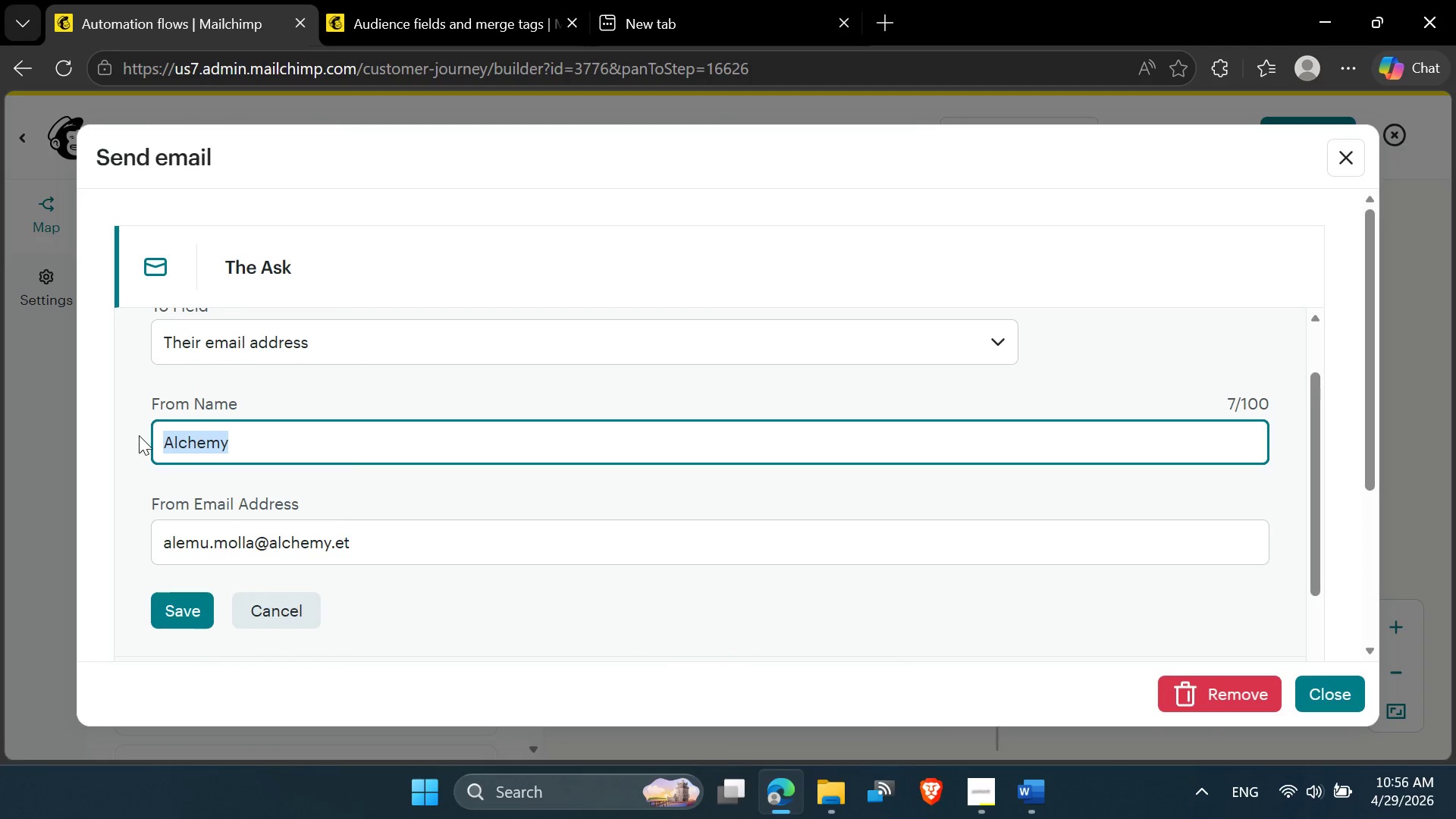 
key(Control+V)
 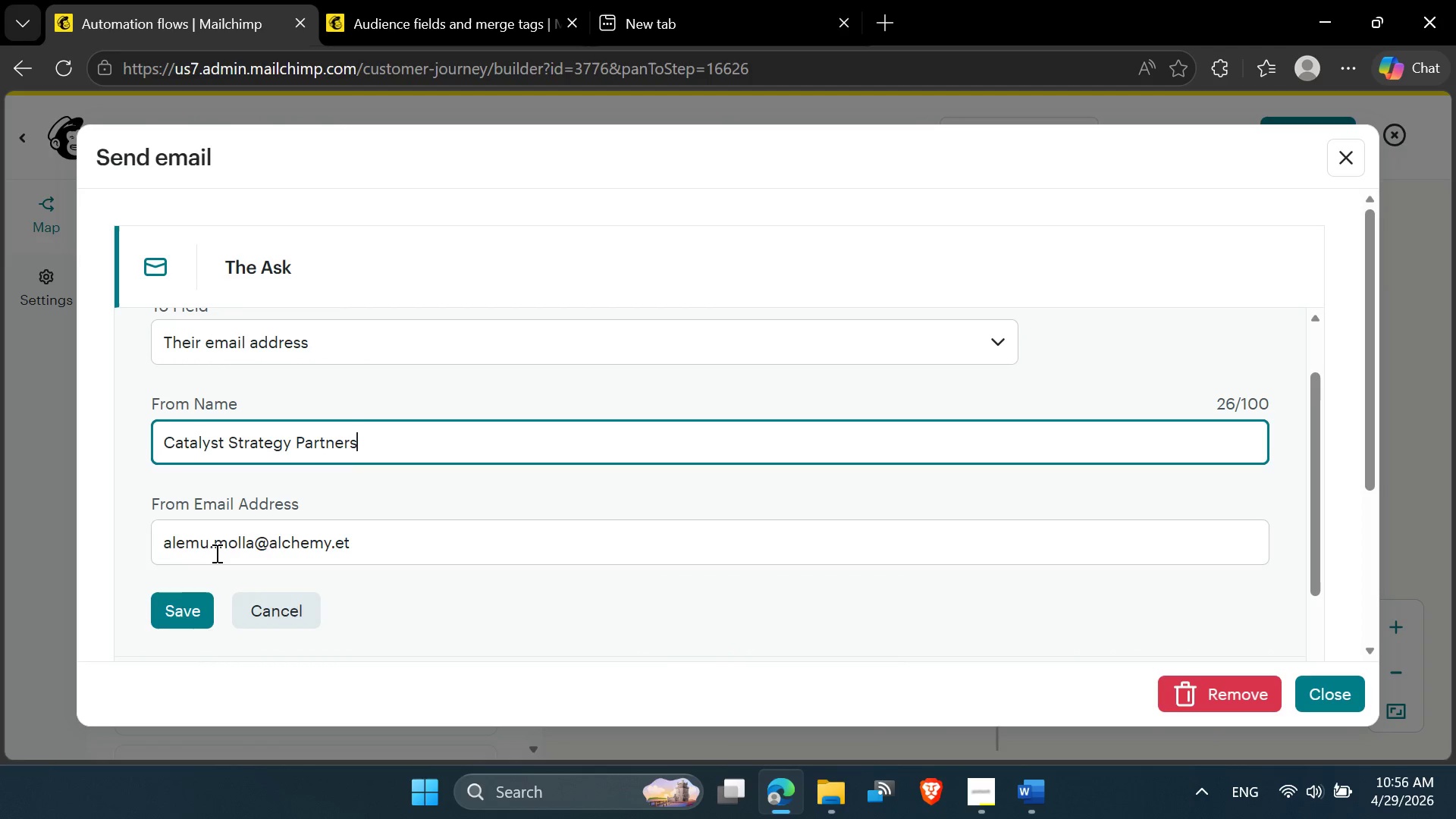 
left_click([180, 613])
 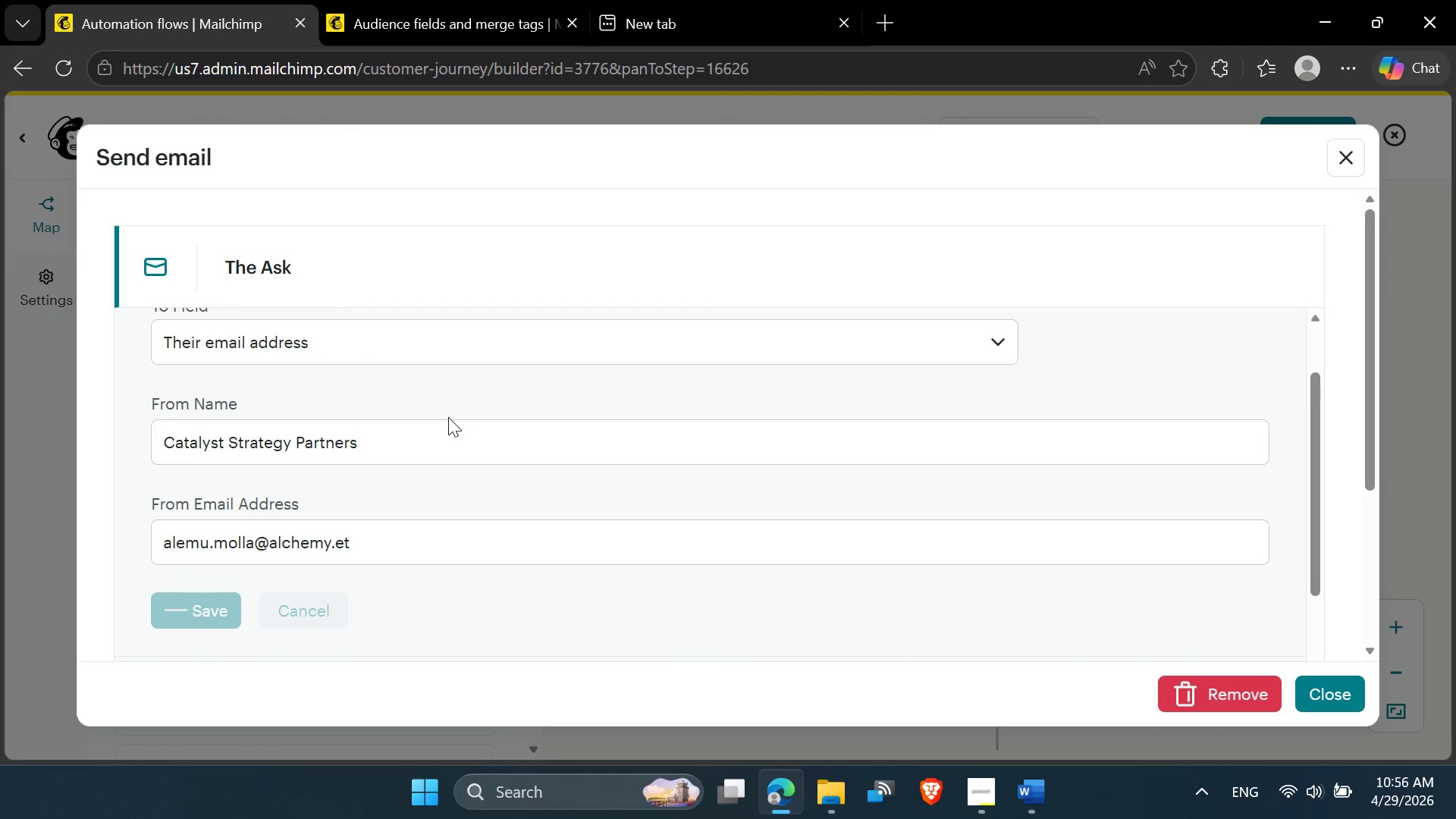 
scroll: coordinate [448, 417], scroll_direction: up, amount: 1.0
 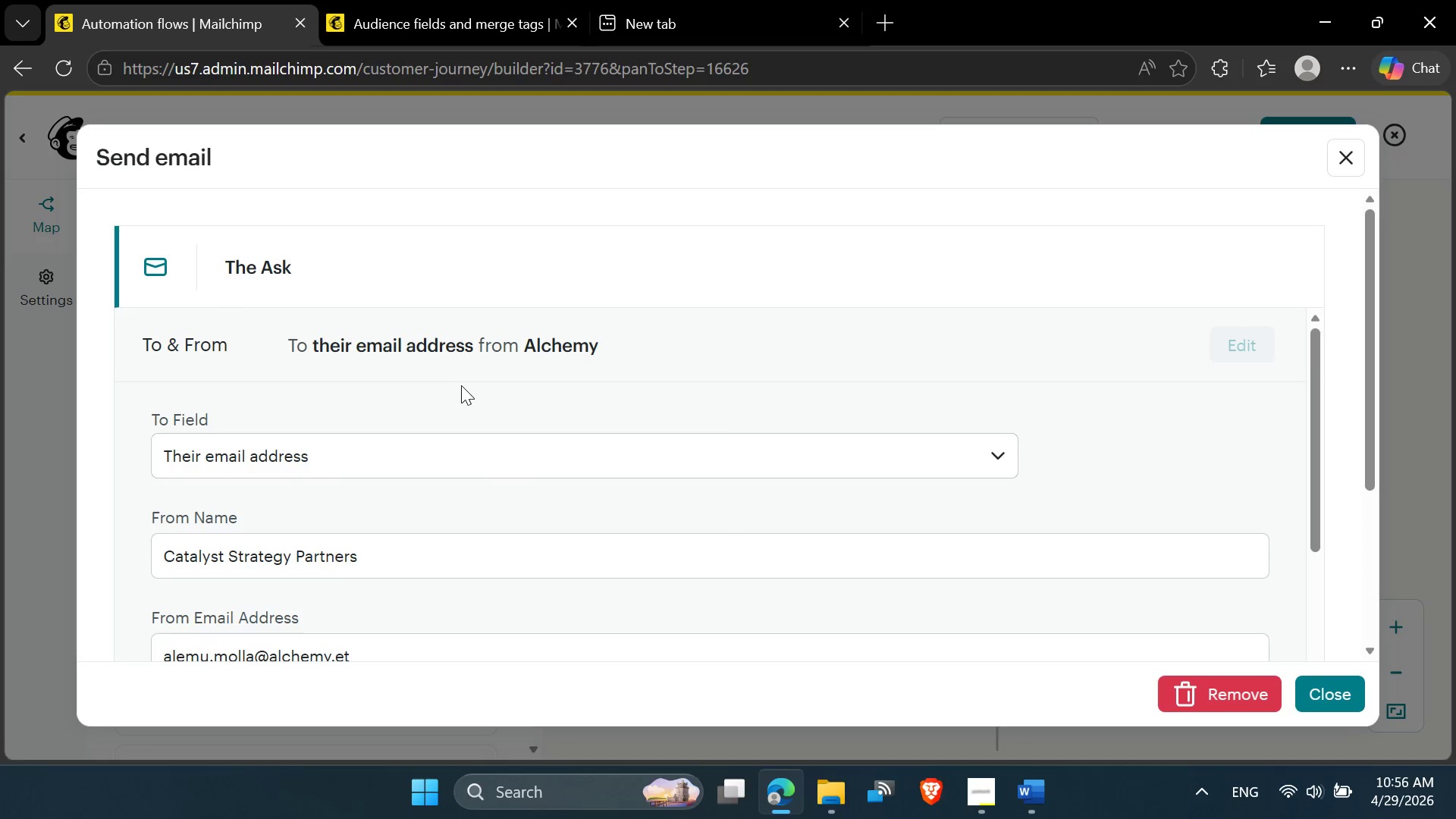 
mouse_move([512, 403])
 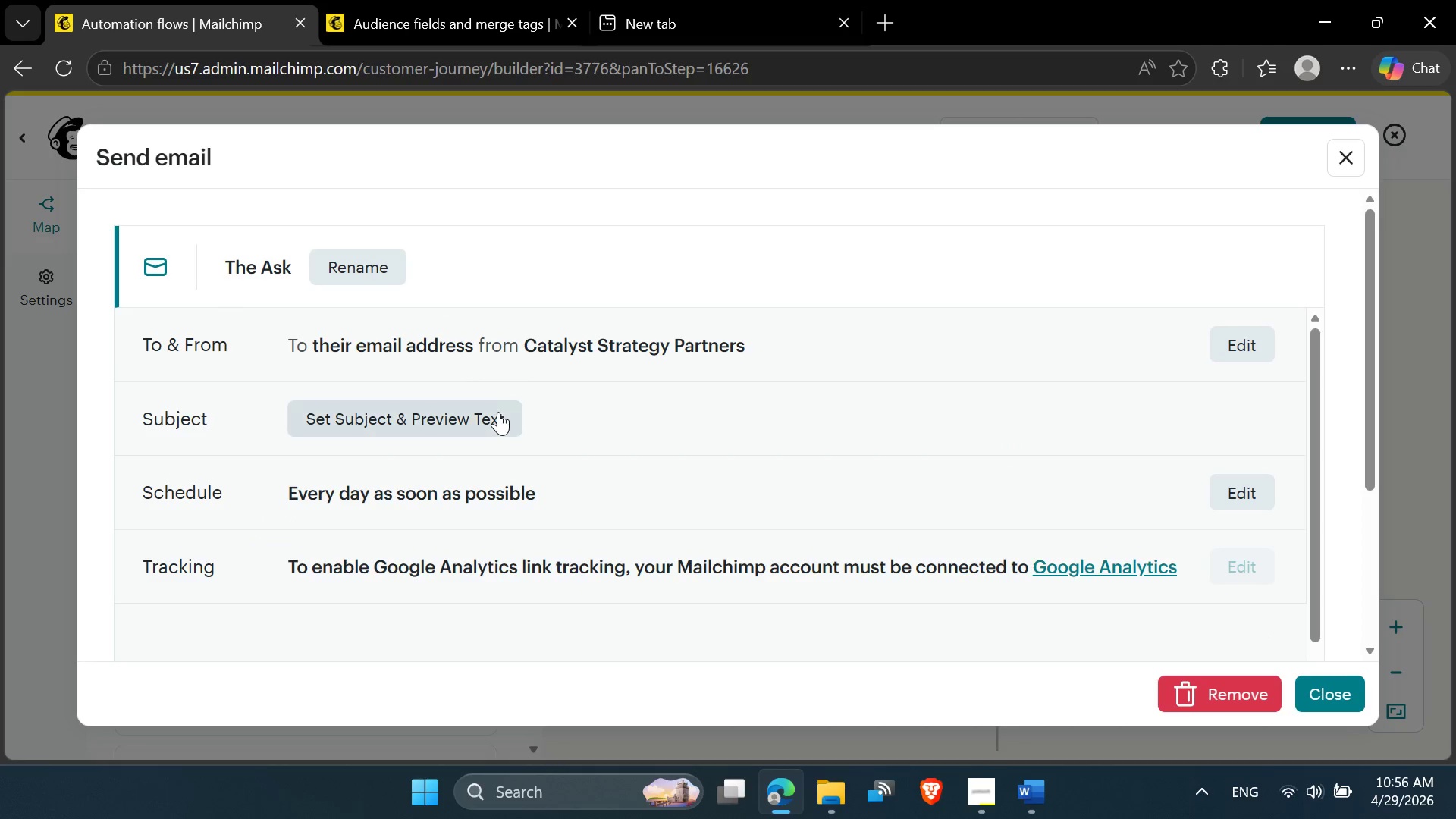 
left_click([497, 412])
 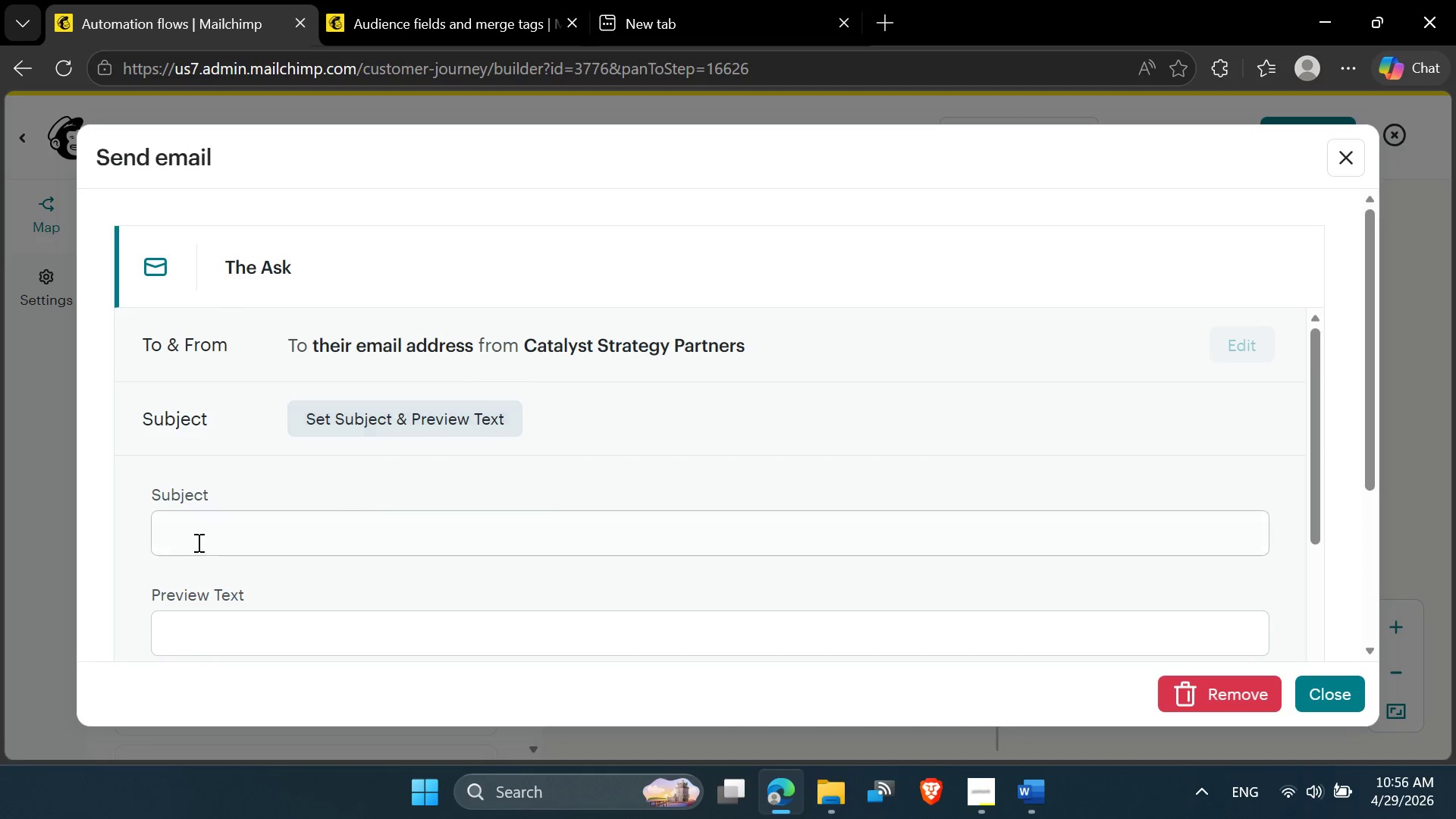 
left_click([190, 538])
 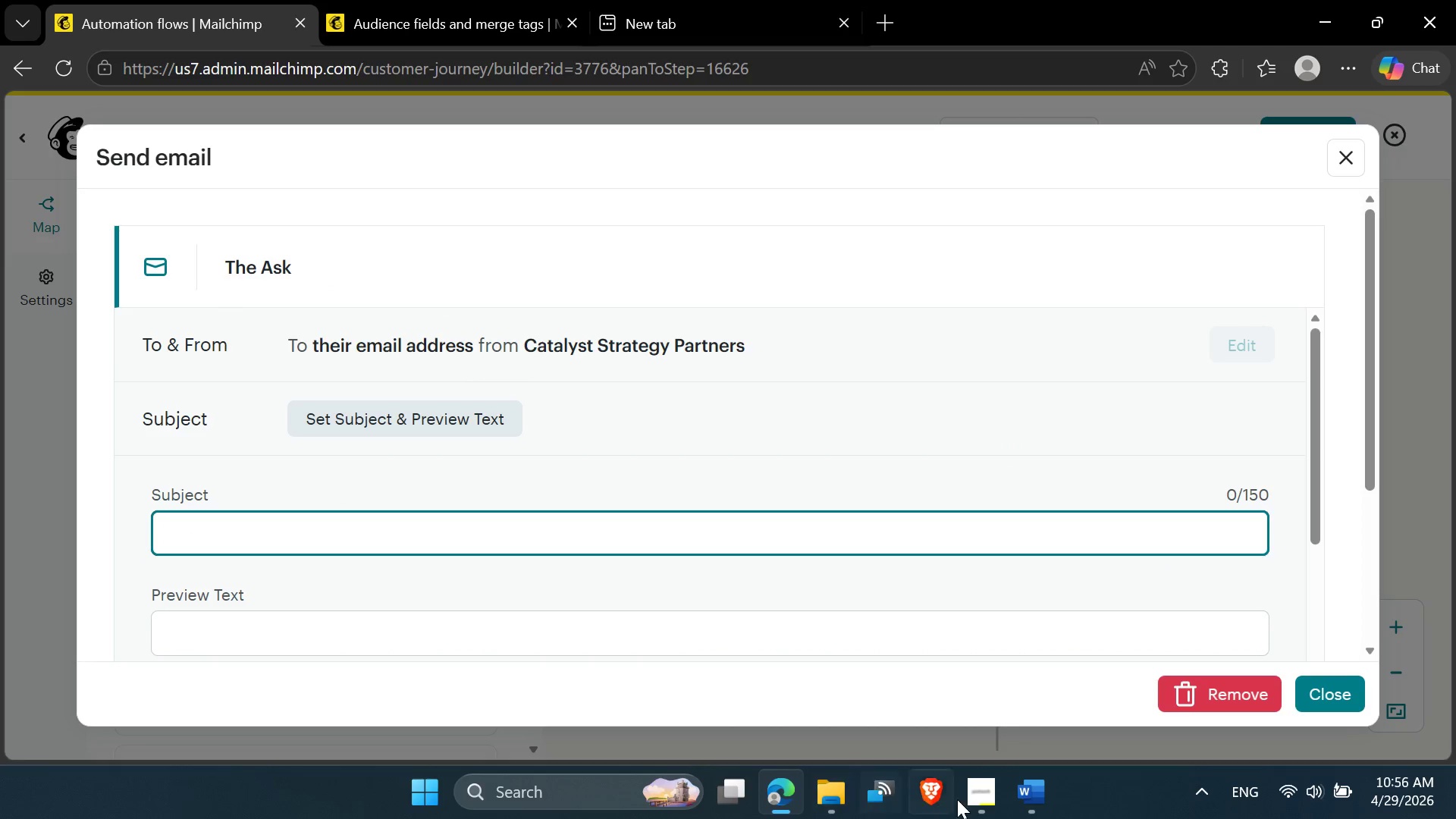 
mouse_move([1008, 799])
 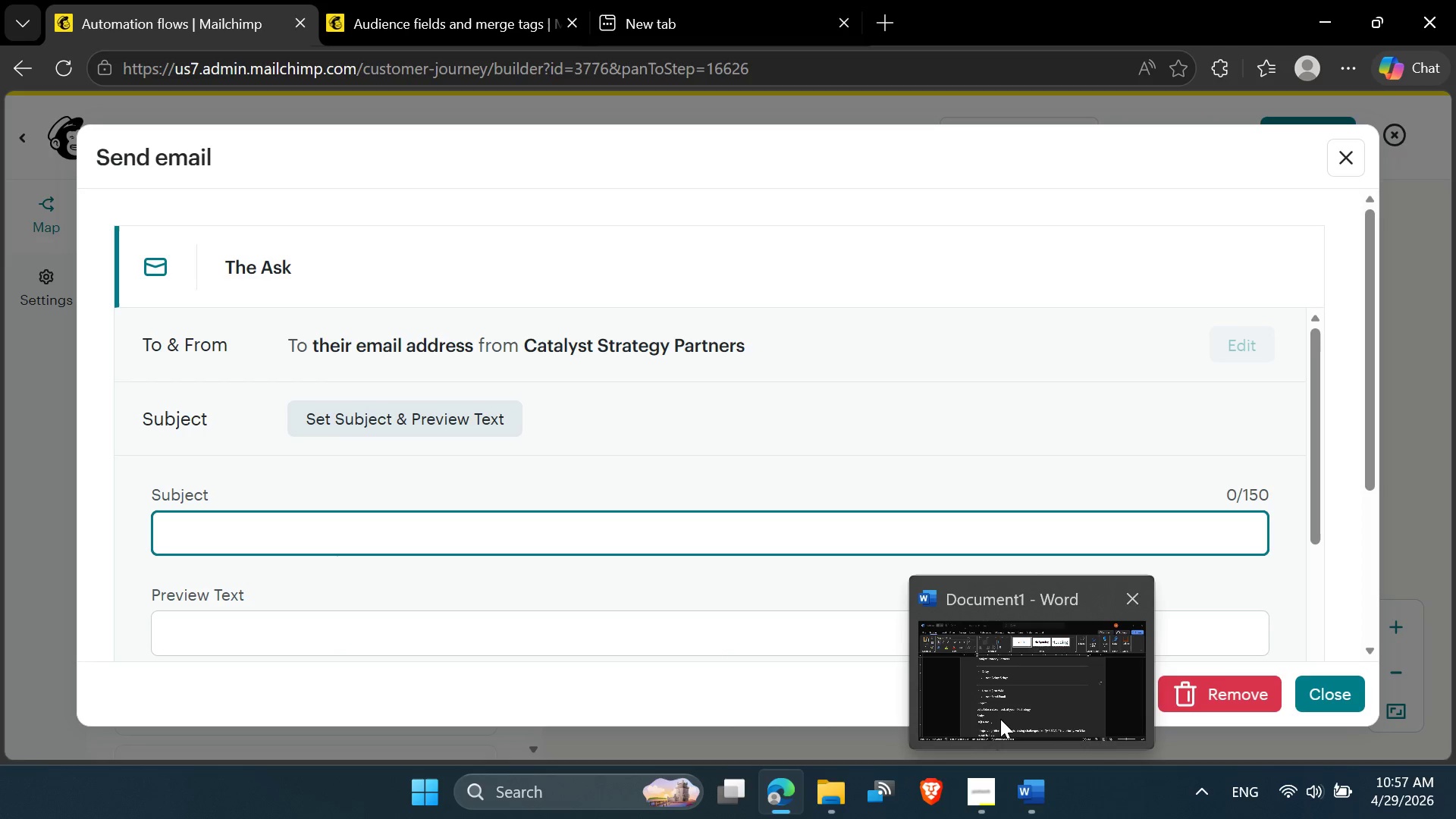 
left_click([1000, 719])
 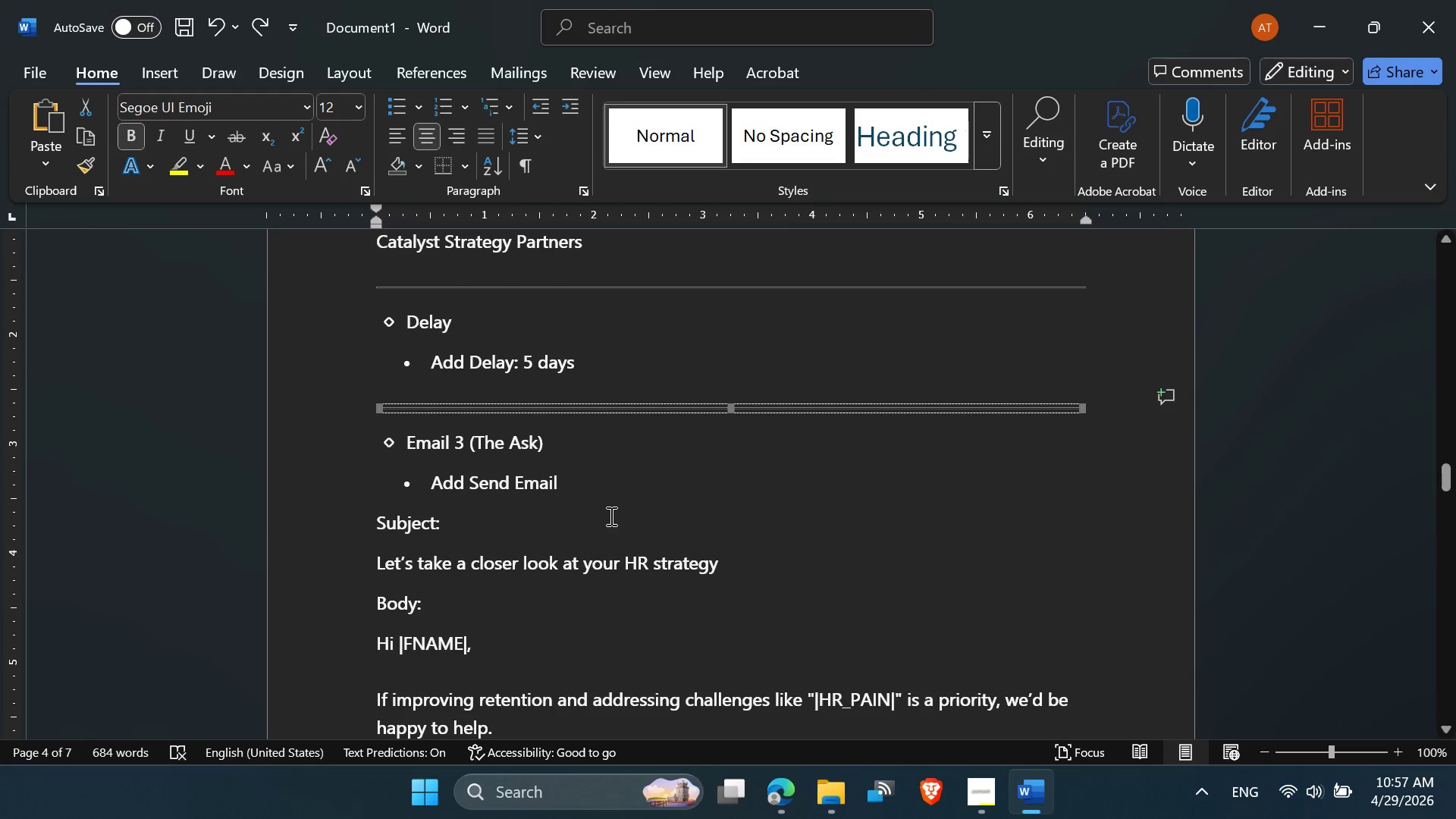 
scroll: coordinate [610, 516], scroll_direction: down, amount: 1.0
 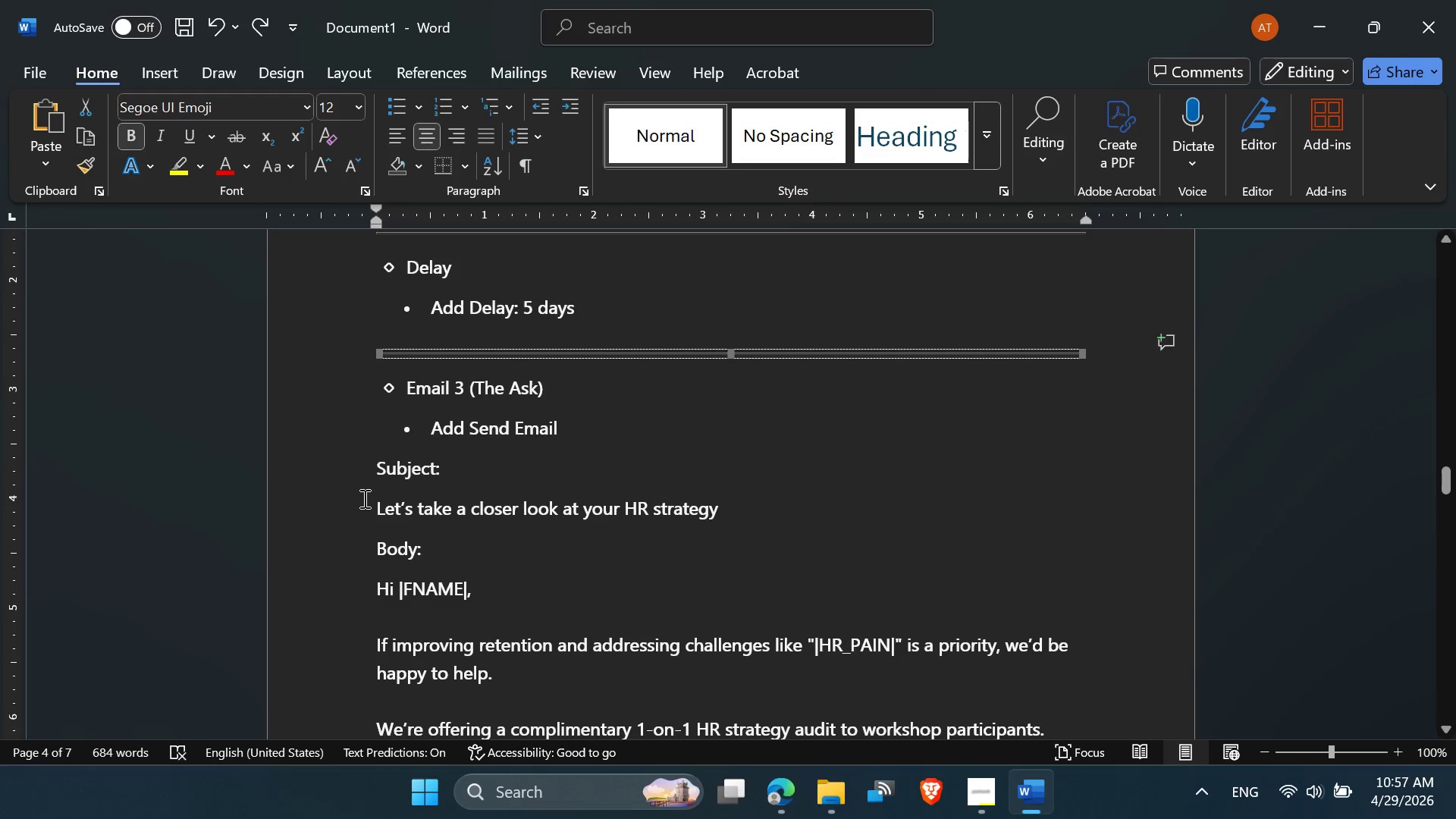 
left_click_drag(start_coordinate=[366, 501], to_coordinate=[691, 507])
 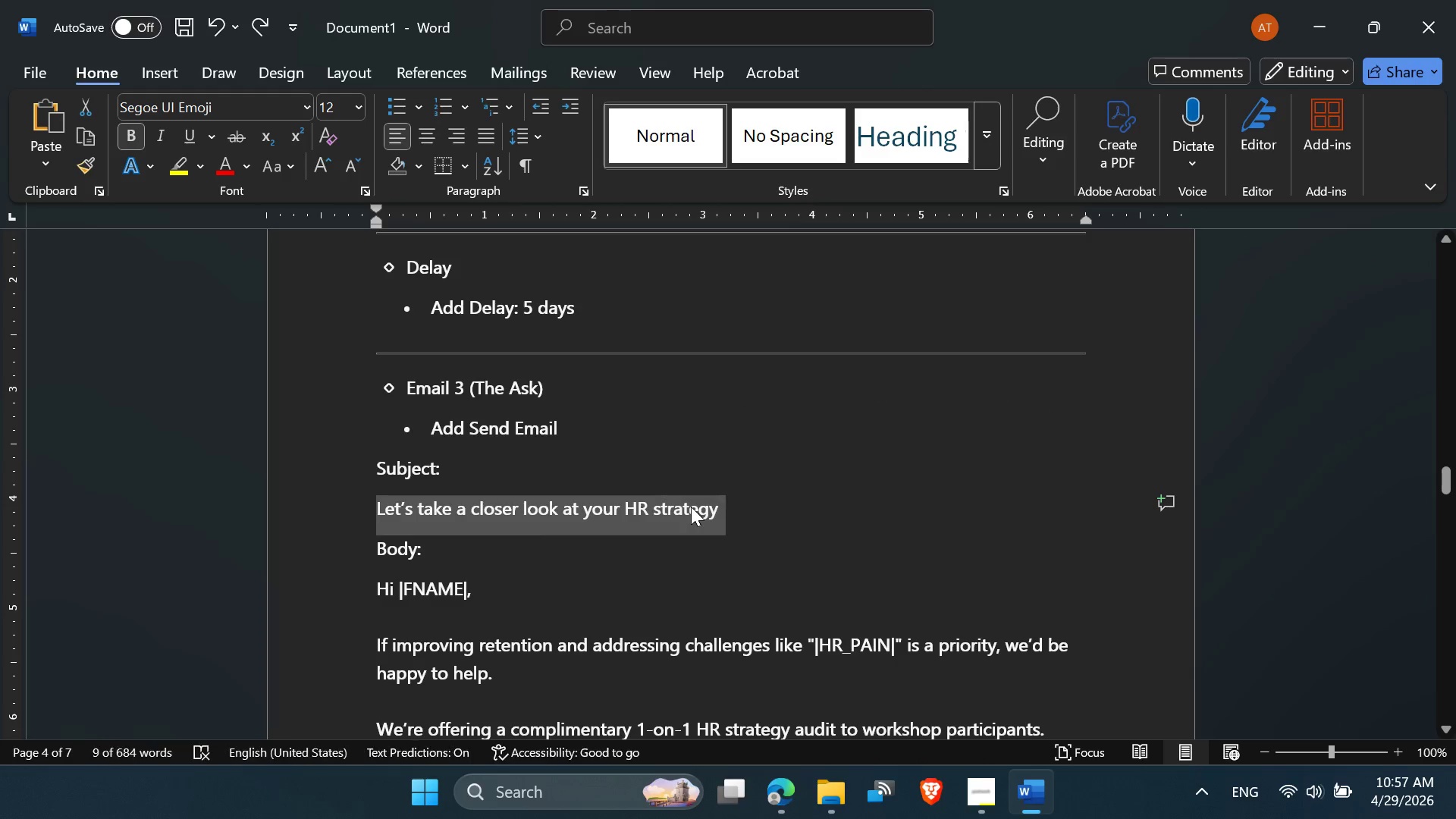 
key(Control+C)
 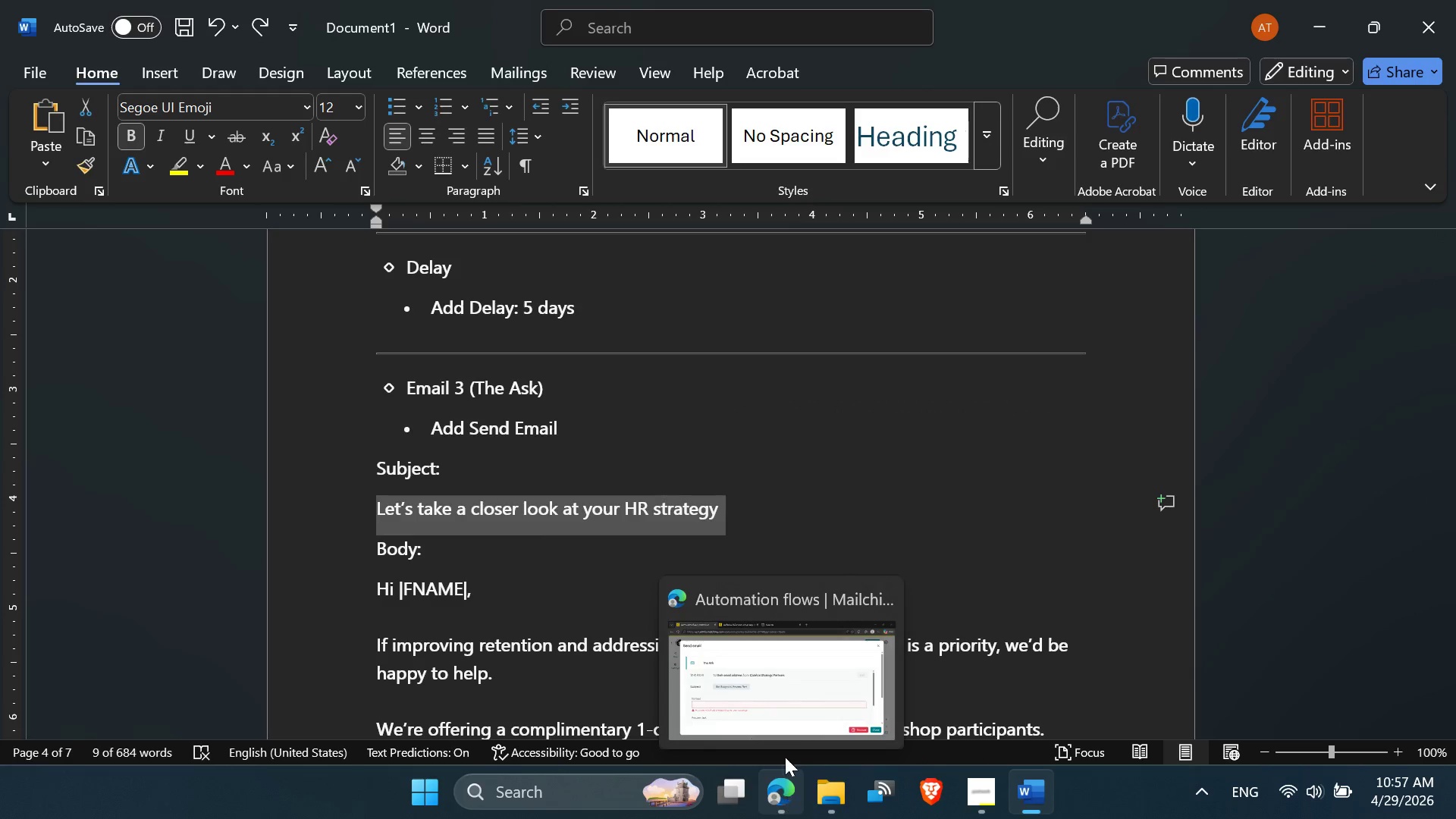 
left_click([771, 704])
 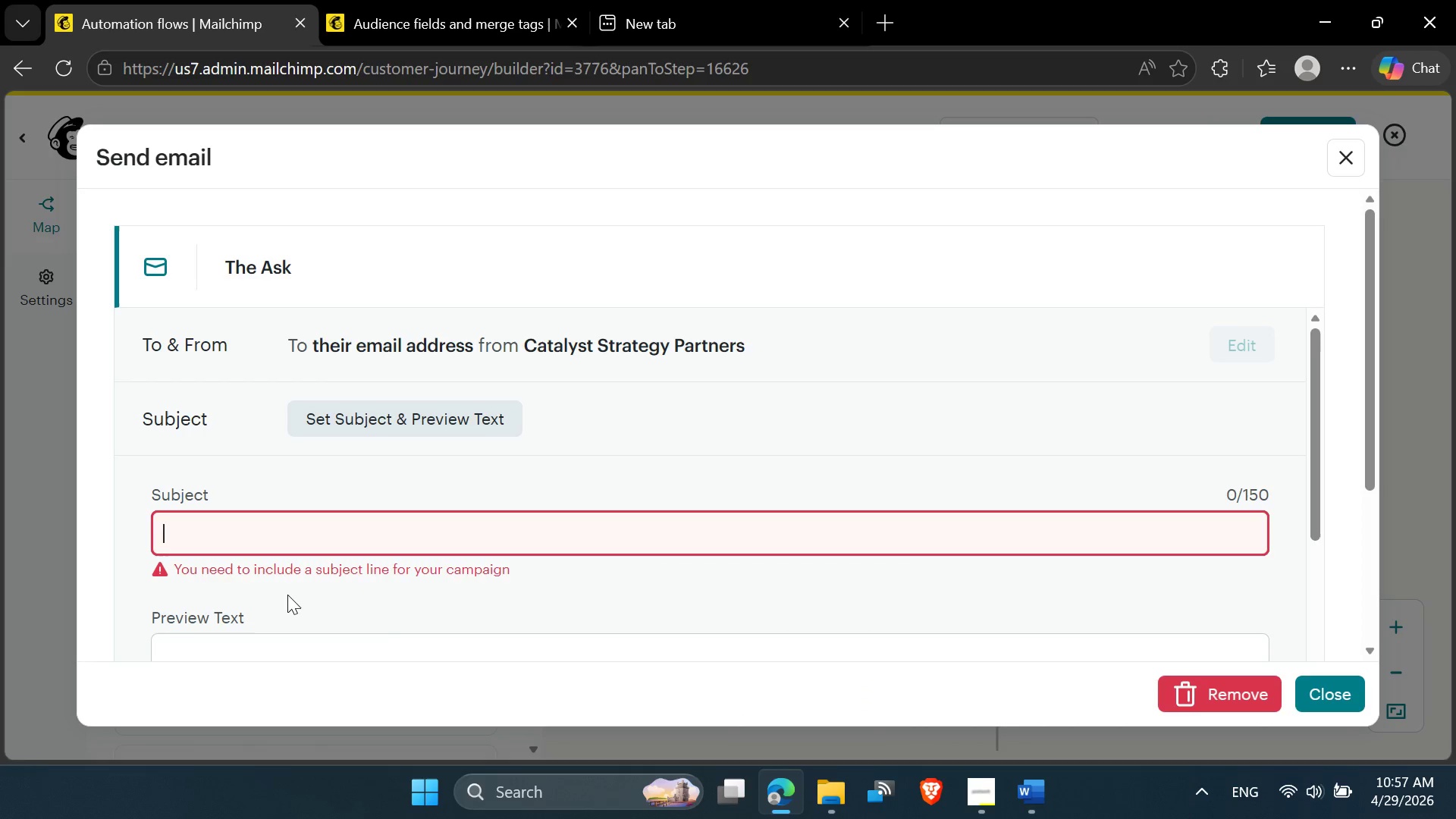 
key(Control+V)
 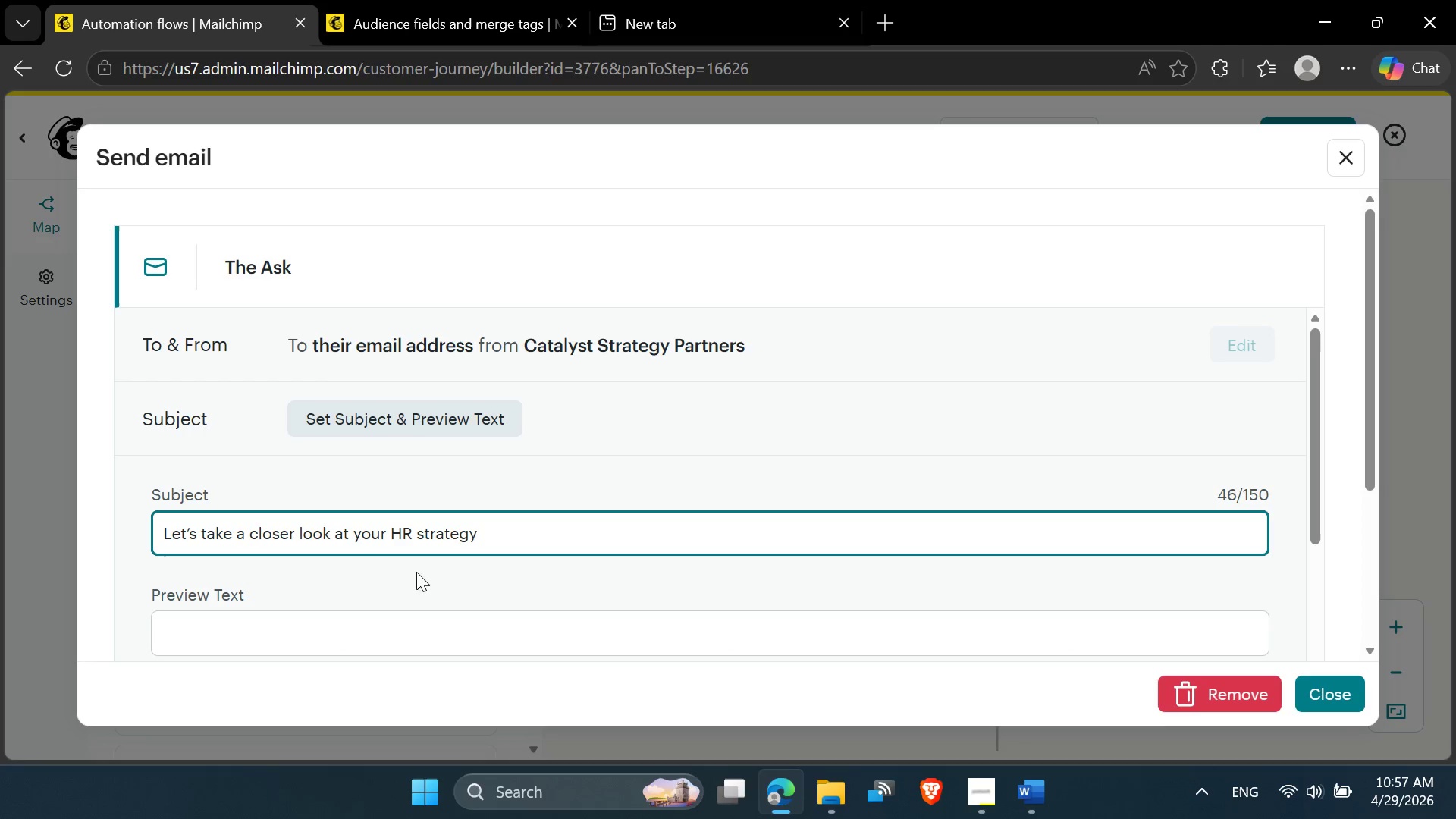 
scroll: coordinate [412, 576], scroll_direction: down, amount: 3.0
 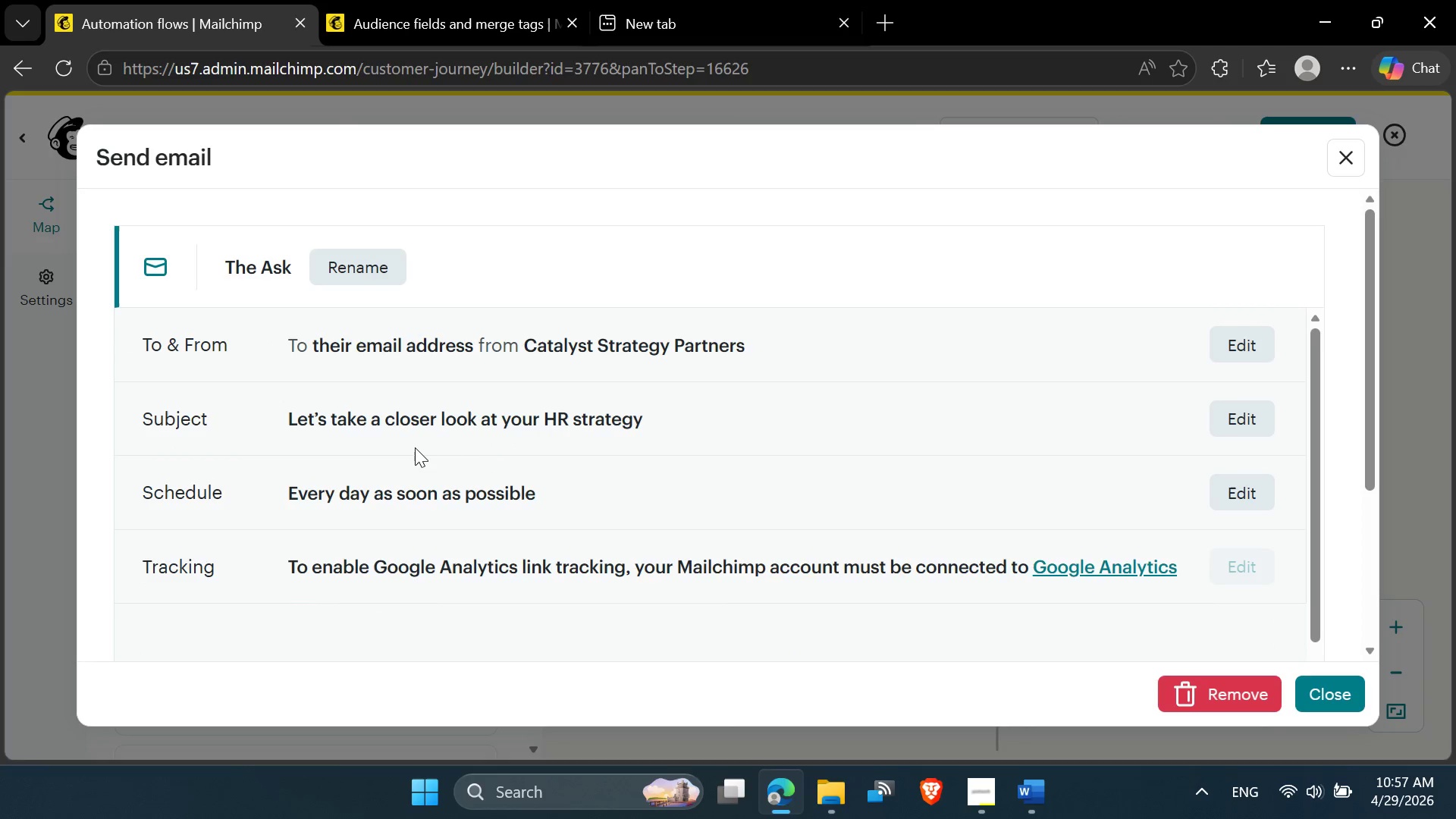 
wait(6.73)
 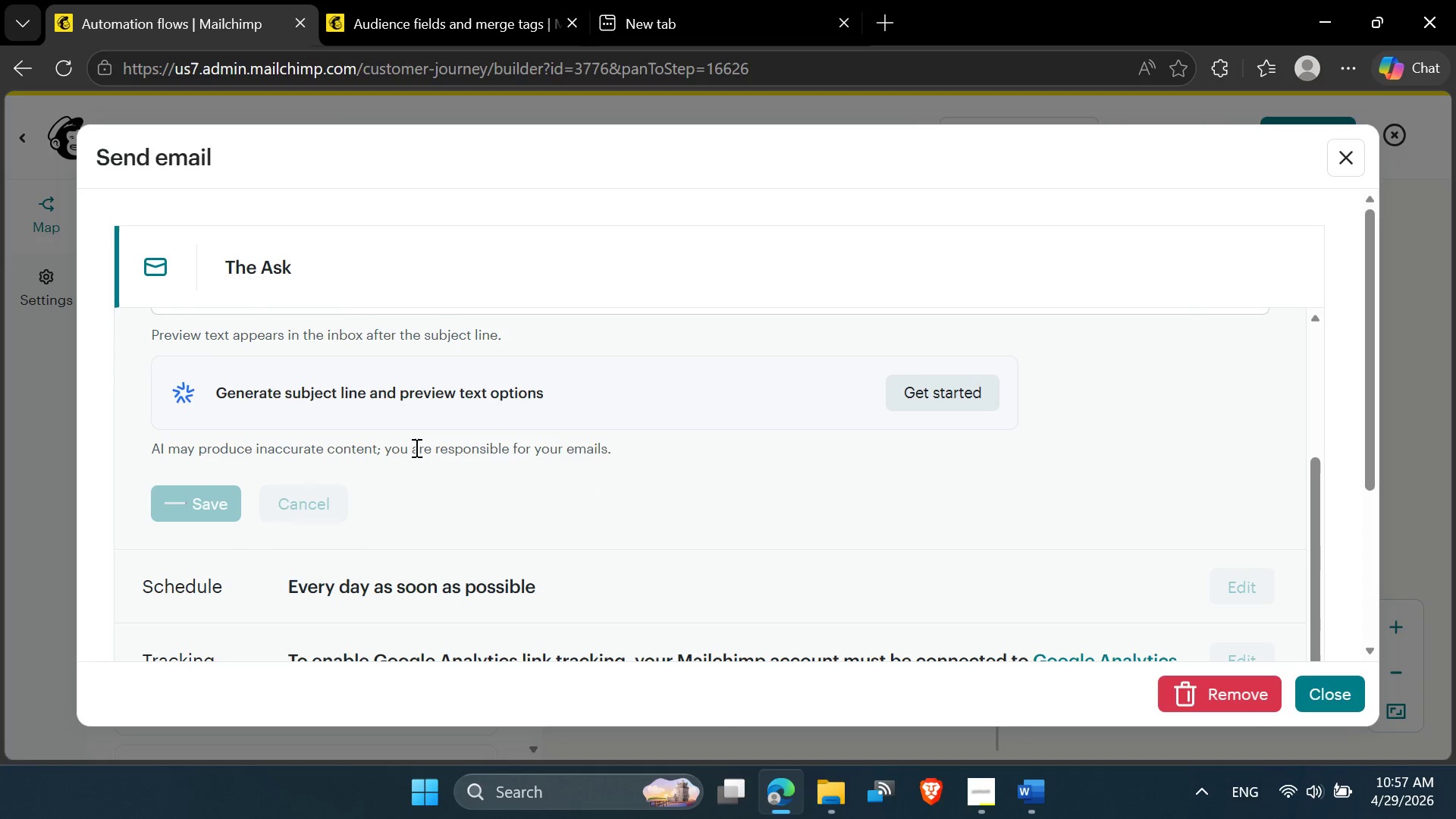 
scroll: coordinate [482, 557], scroll_direction: down, amount: 4.0
 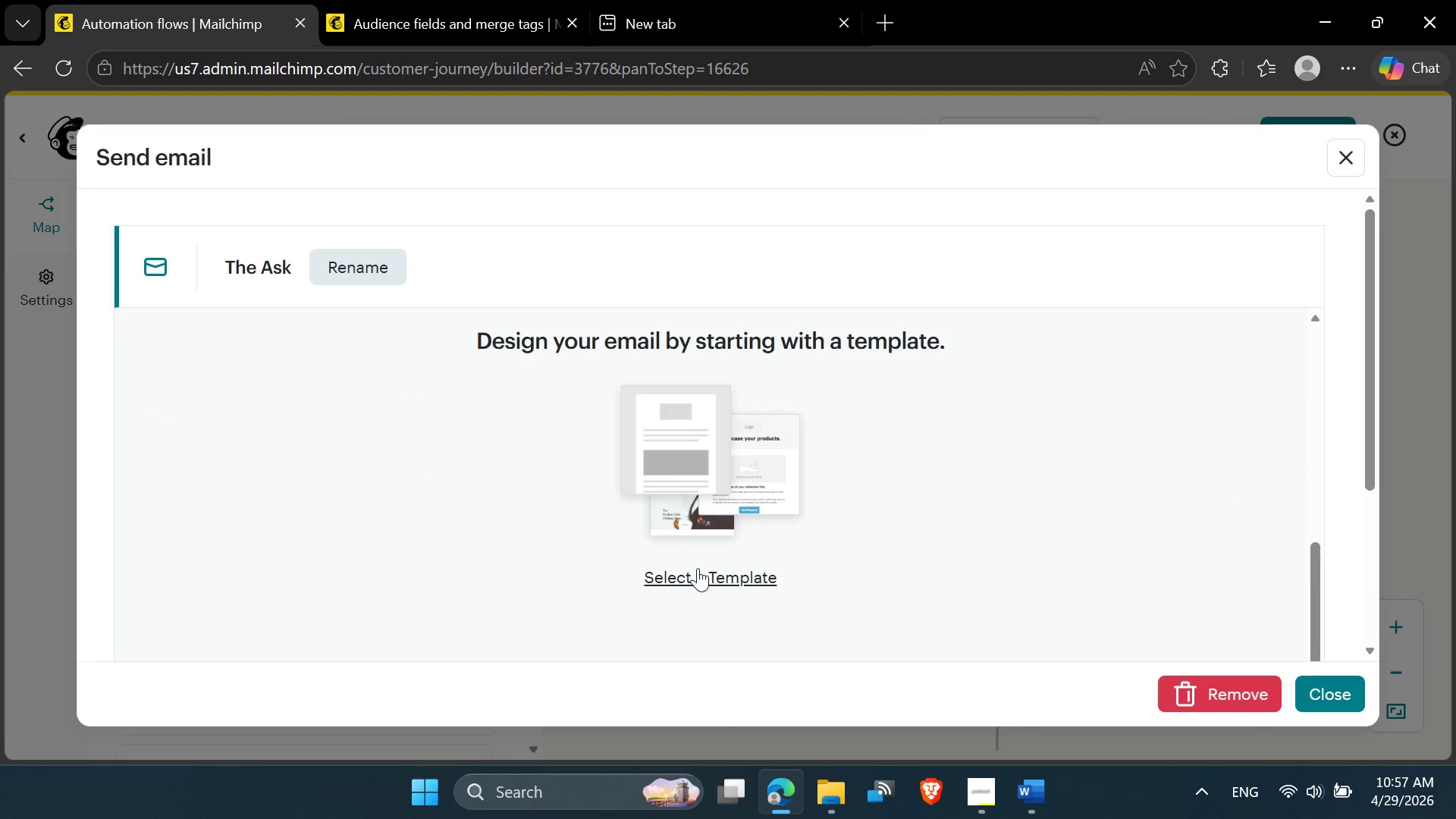 
left_click([698, 568])
 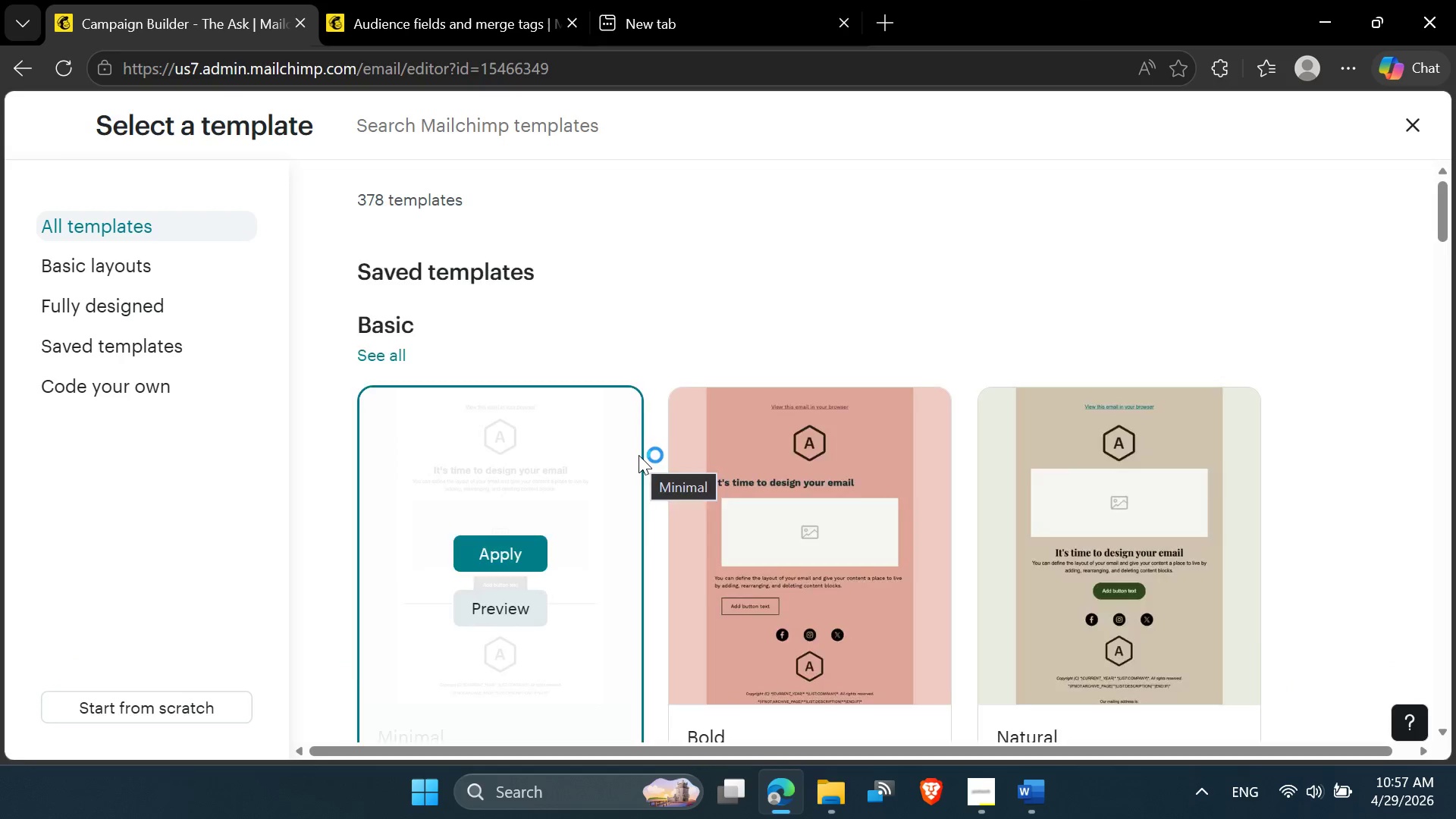 
mouse_move([516, 455])
 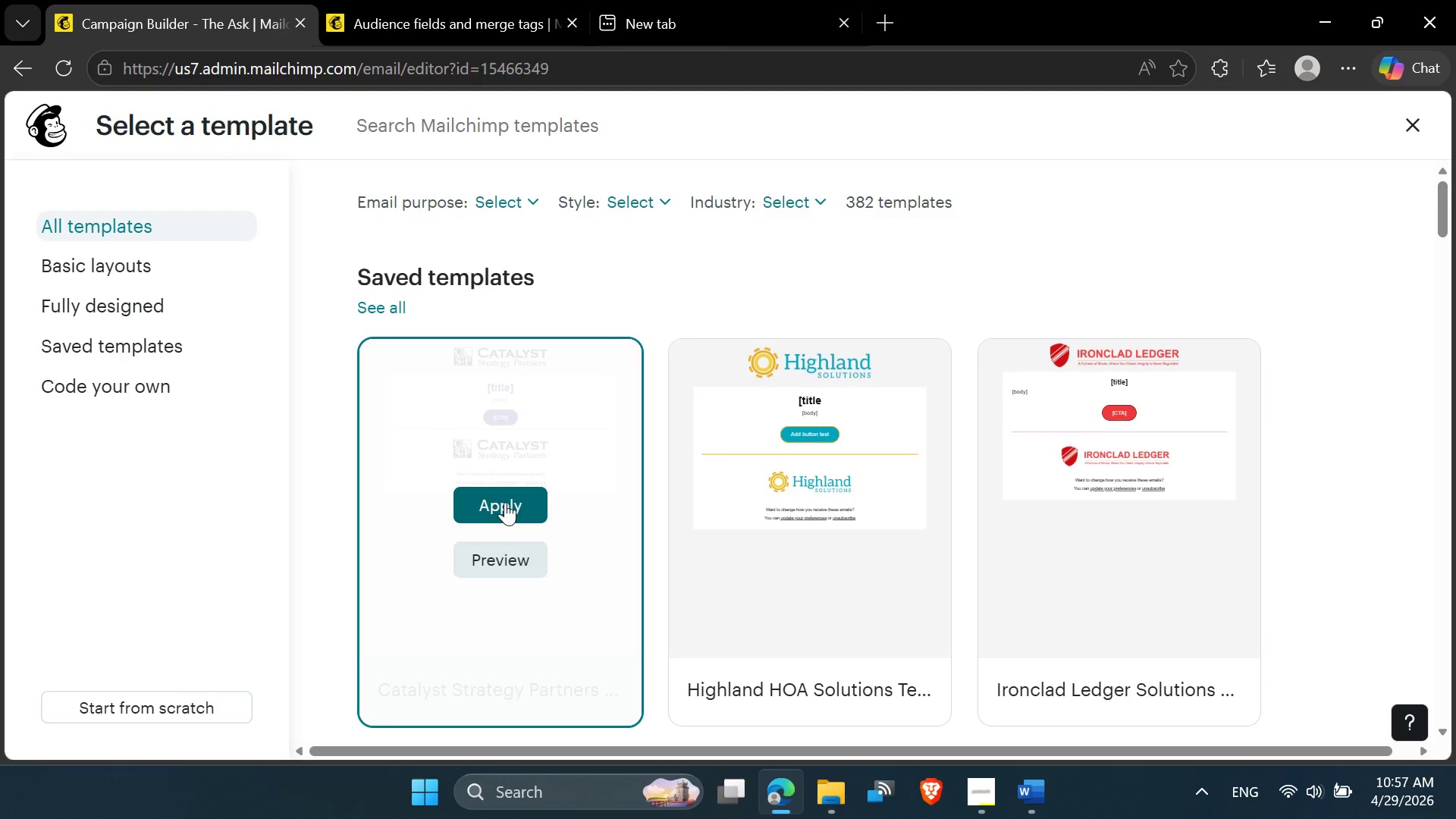 
left_click([505, 502])
 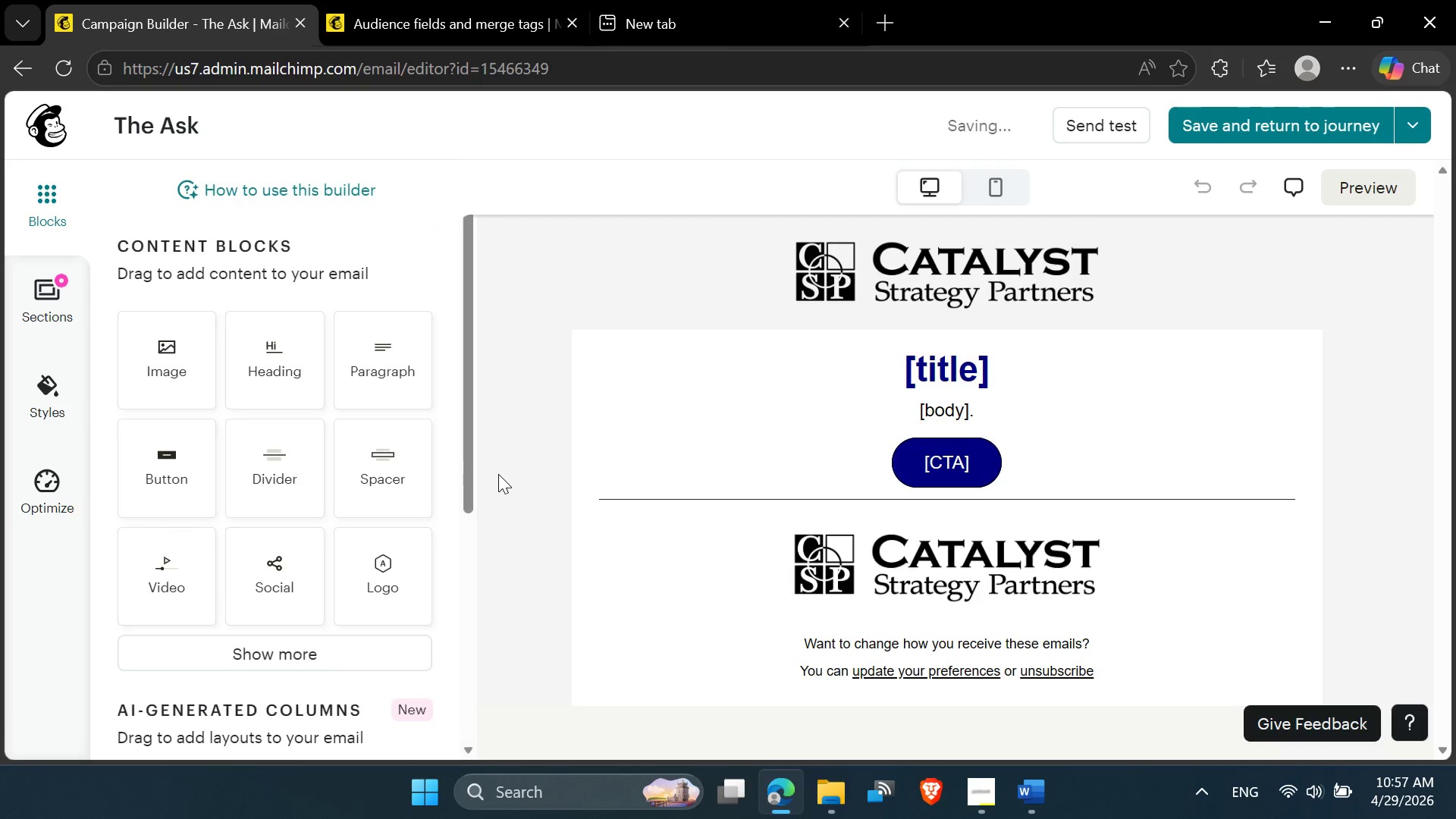 
wait(5.7)
 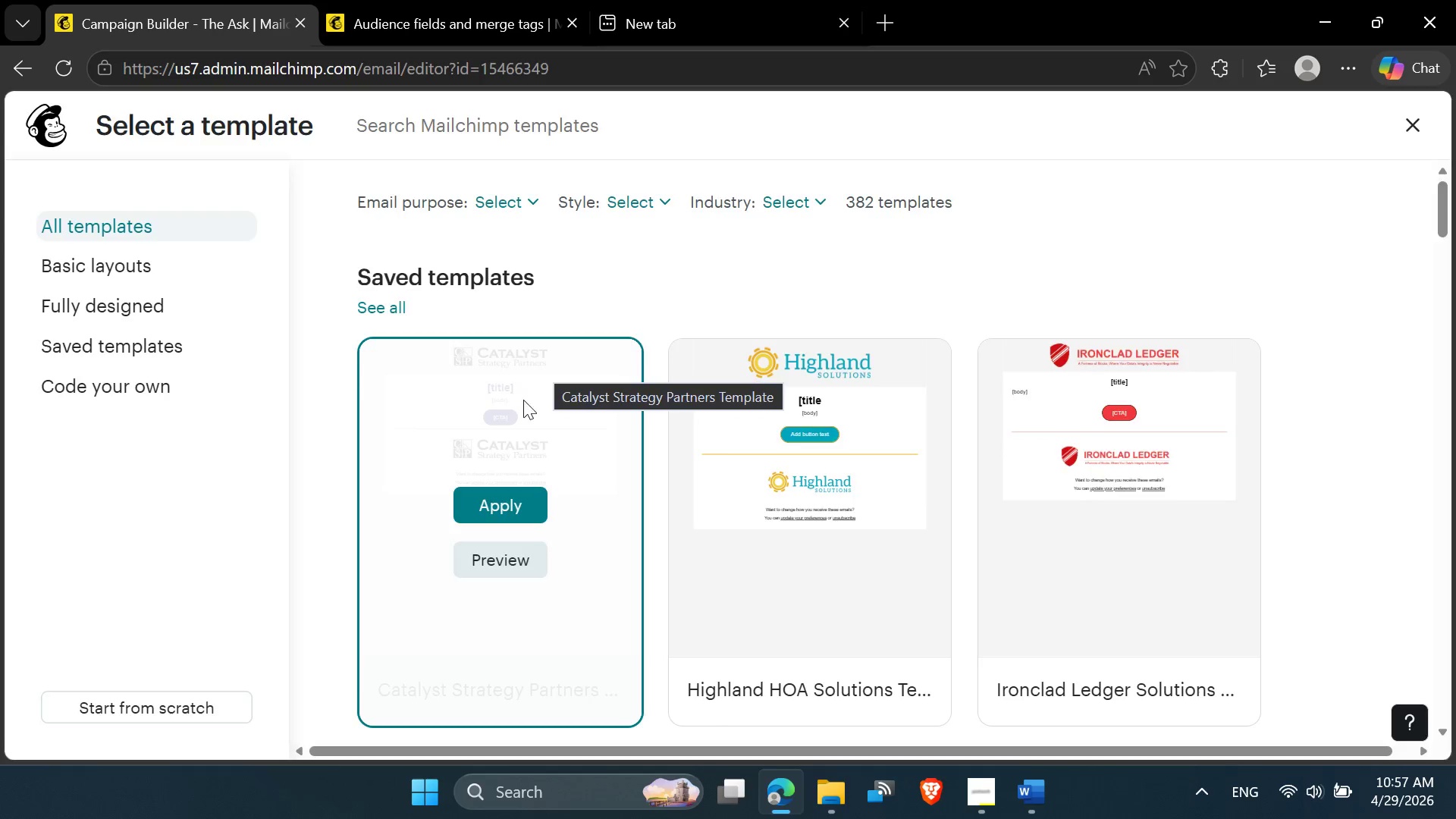 
scroll: coordinate [670, 451], scroll_direction: up, amount: 1.0
 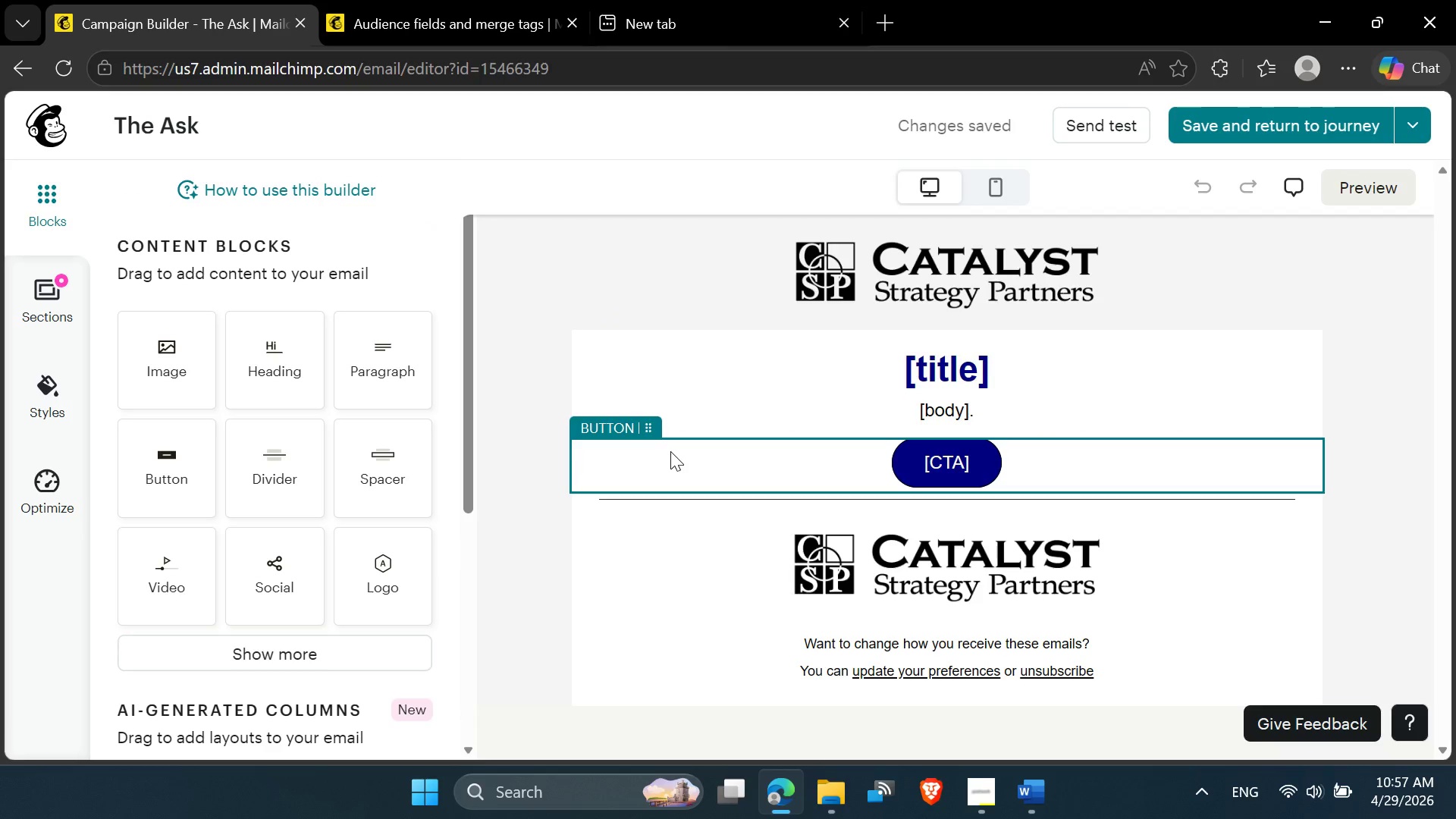 
scroll: coordinate [670, 451], scroll_direction: down, amount: 1.0
 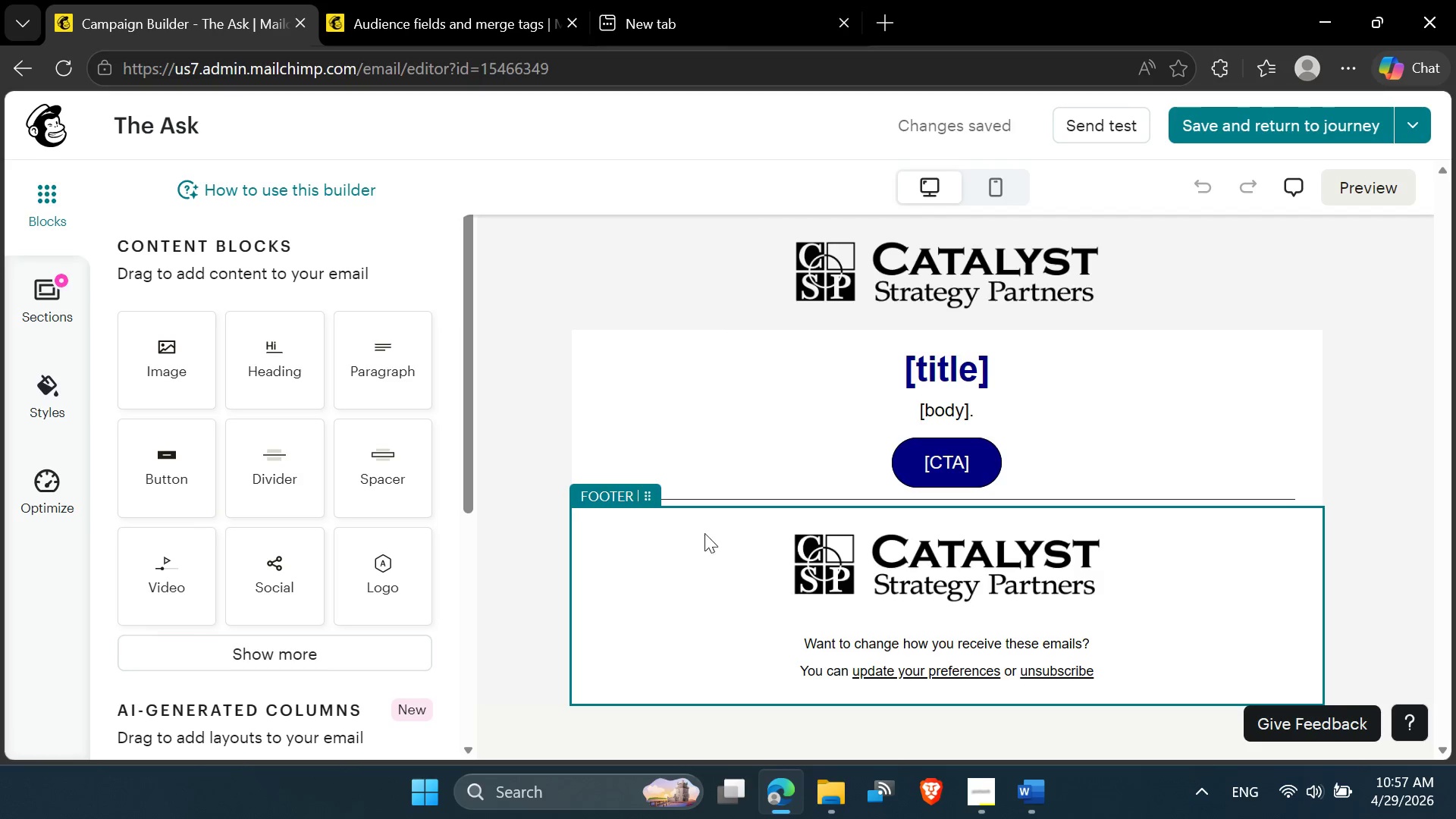 
left_click([771, 564])
 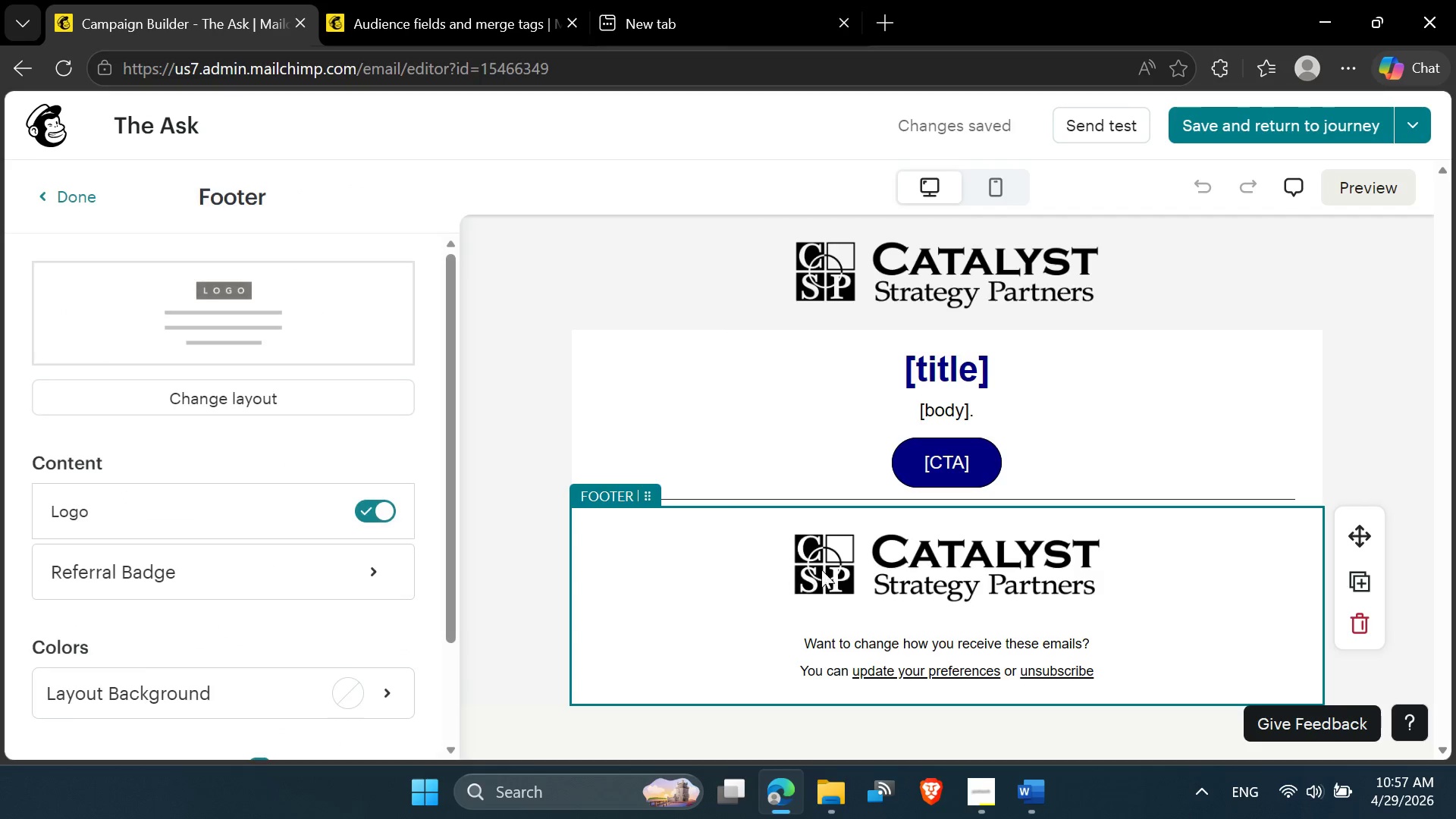 
left_click([840, 574])
 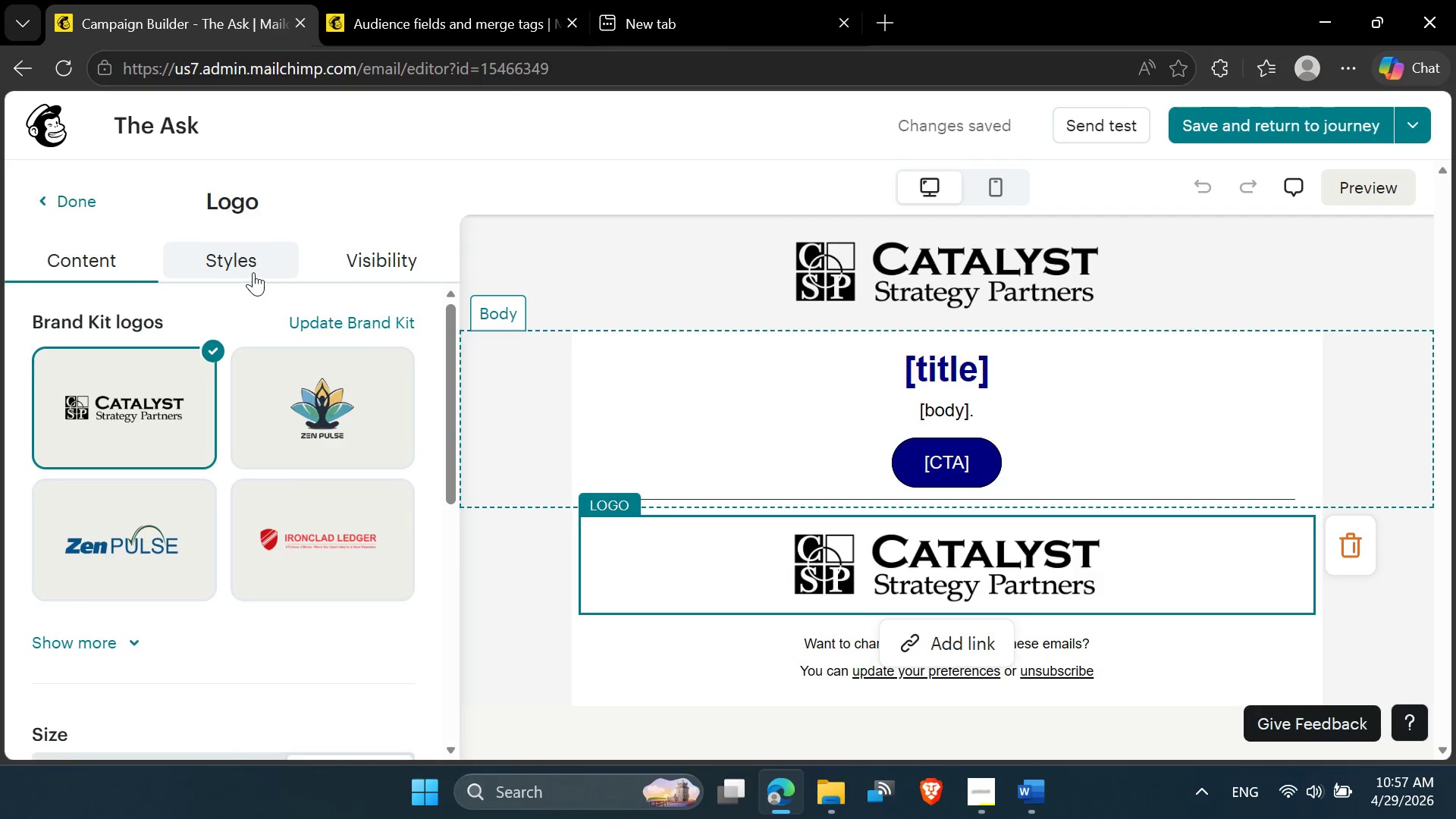 
scroll: coordinate [231, 427], scroll_direction: down, amount: 3.0
 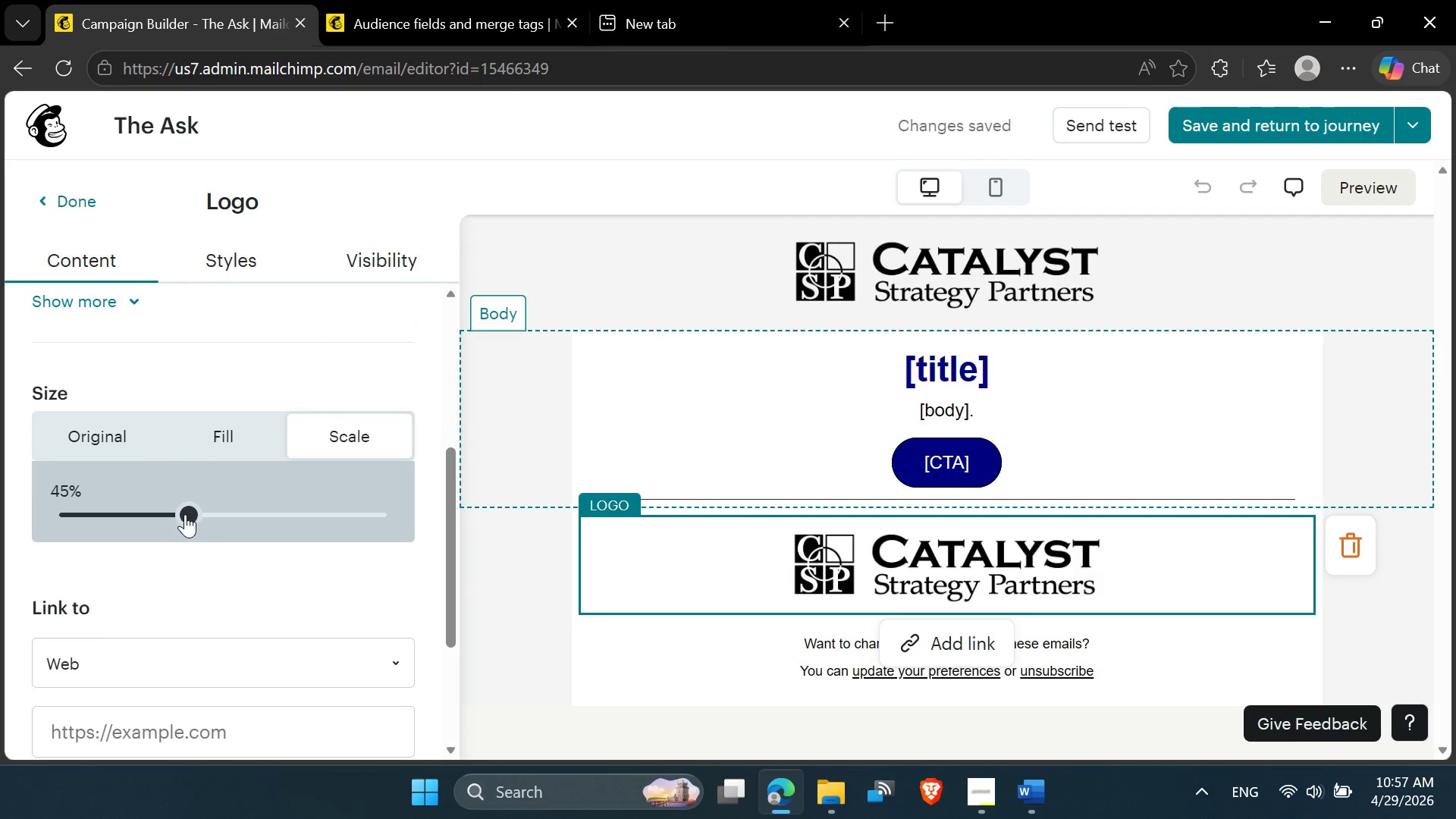 
left_click_drag(start_coordinate=[185, 514], to_coordinate=[173, 514])
 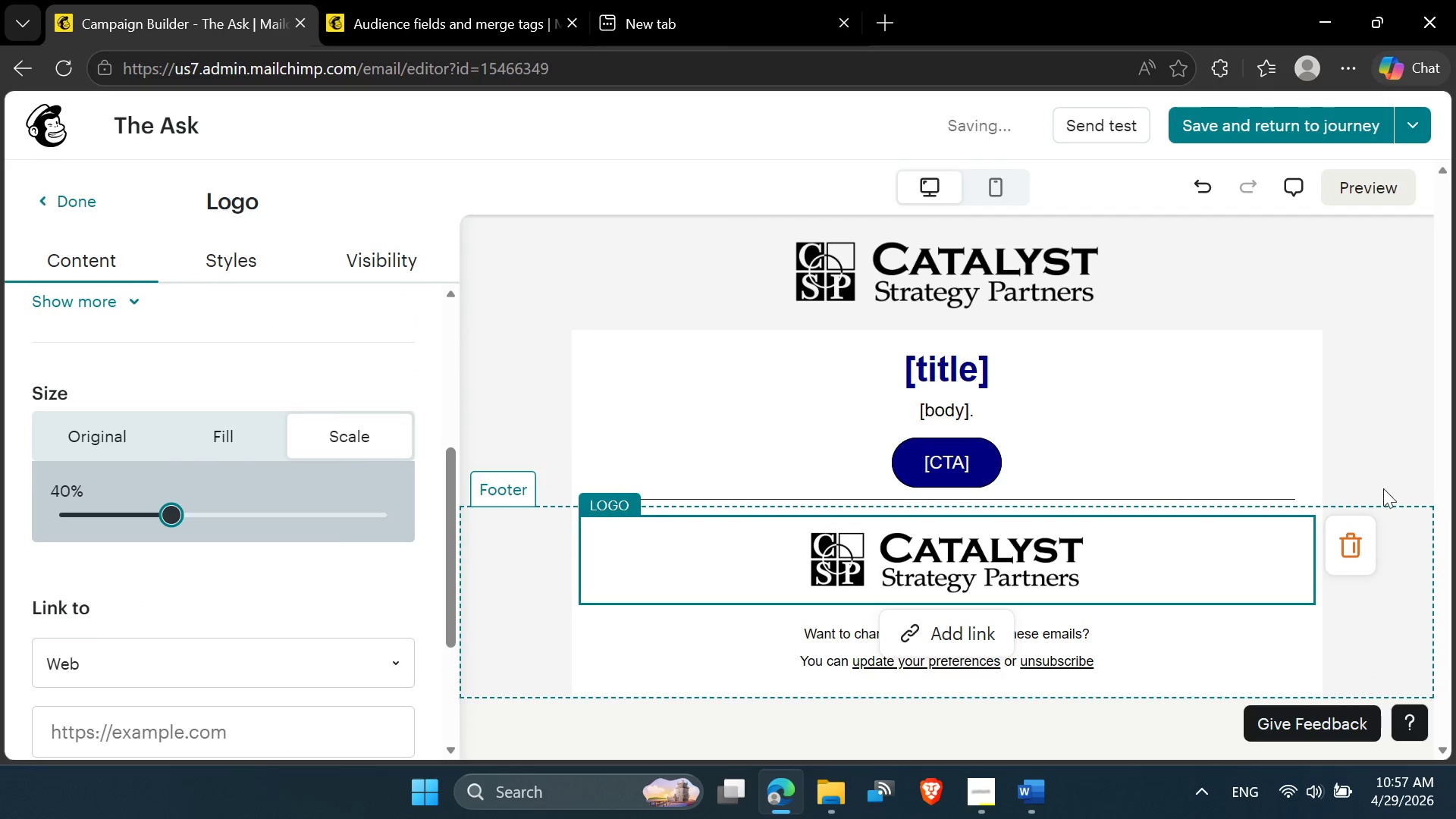 
left_click([1390, 463])
 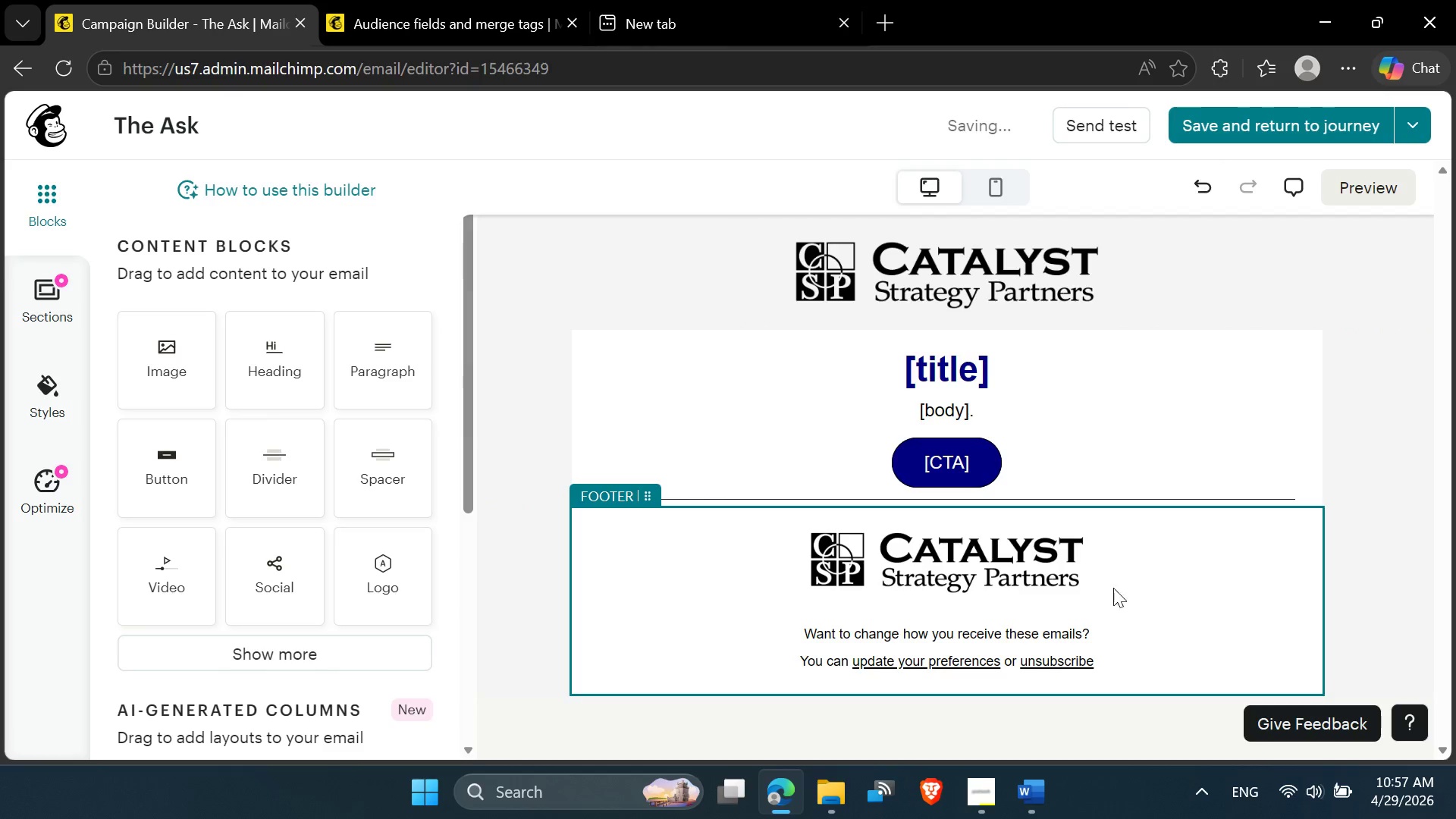 
scroll: coordinate [827, 470], scroll_direction: up, amount: 4.0
 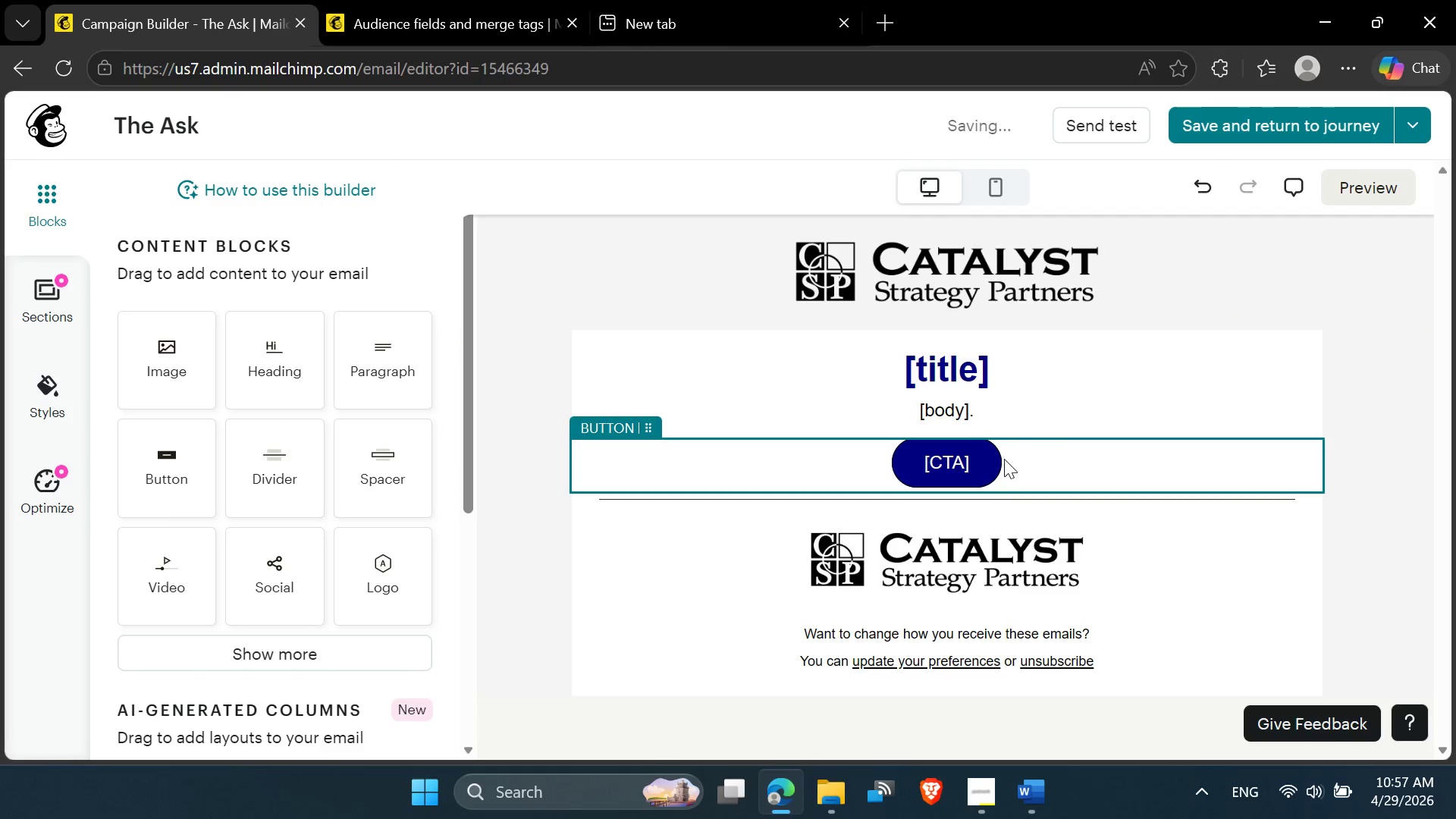 
left_click([1041, 799])
 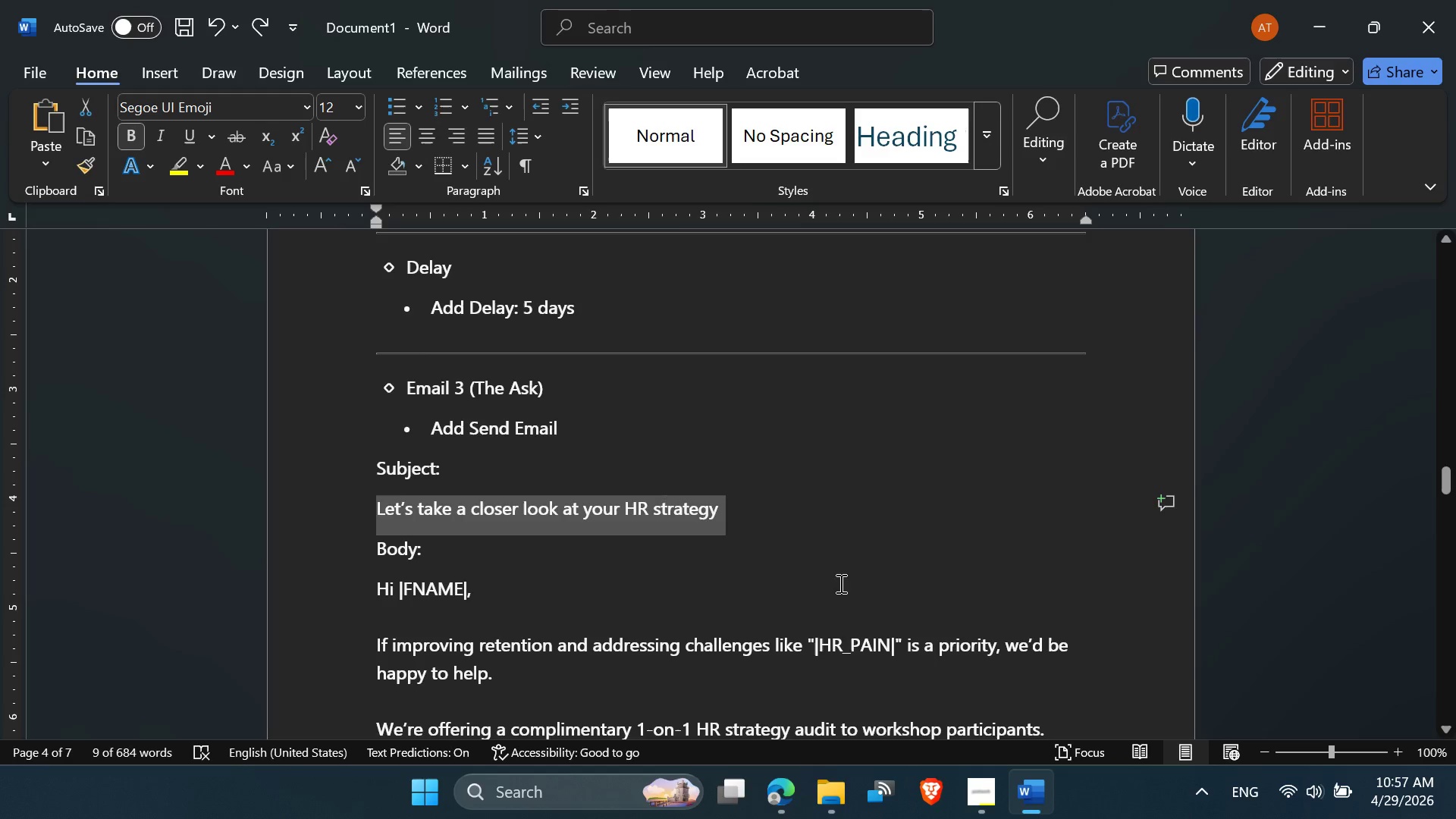 
scroll: coordinate [838, 583], scroll_direction: down, amount: 11.0
 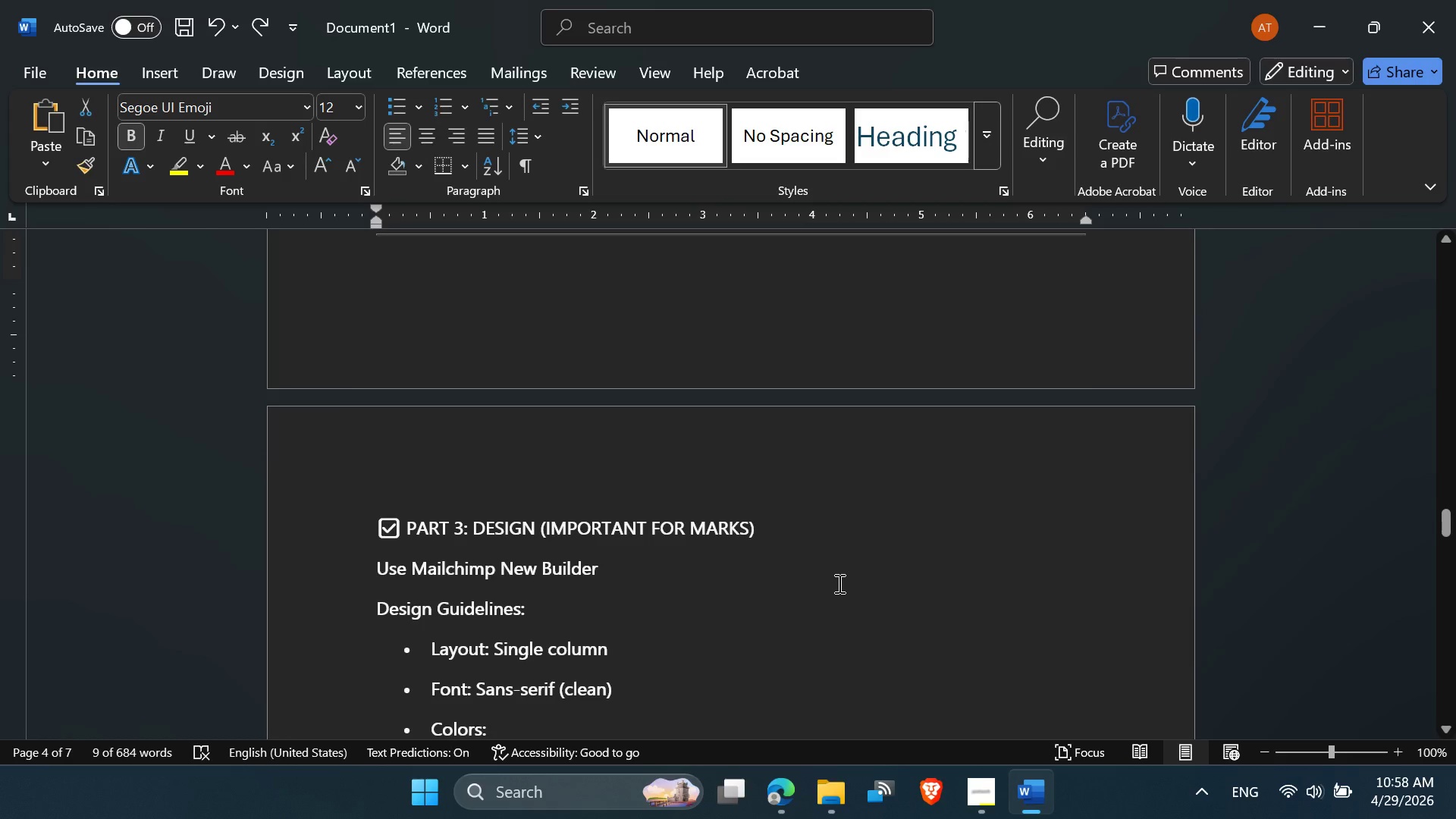 
scroll: coordinate [838, 583], scroll_direction: up, amount: 2.0
 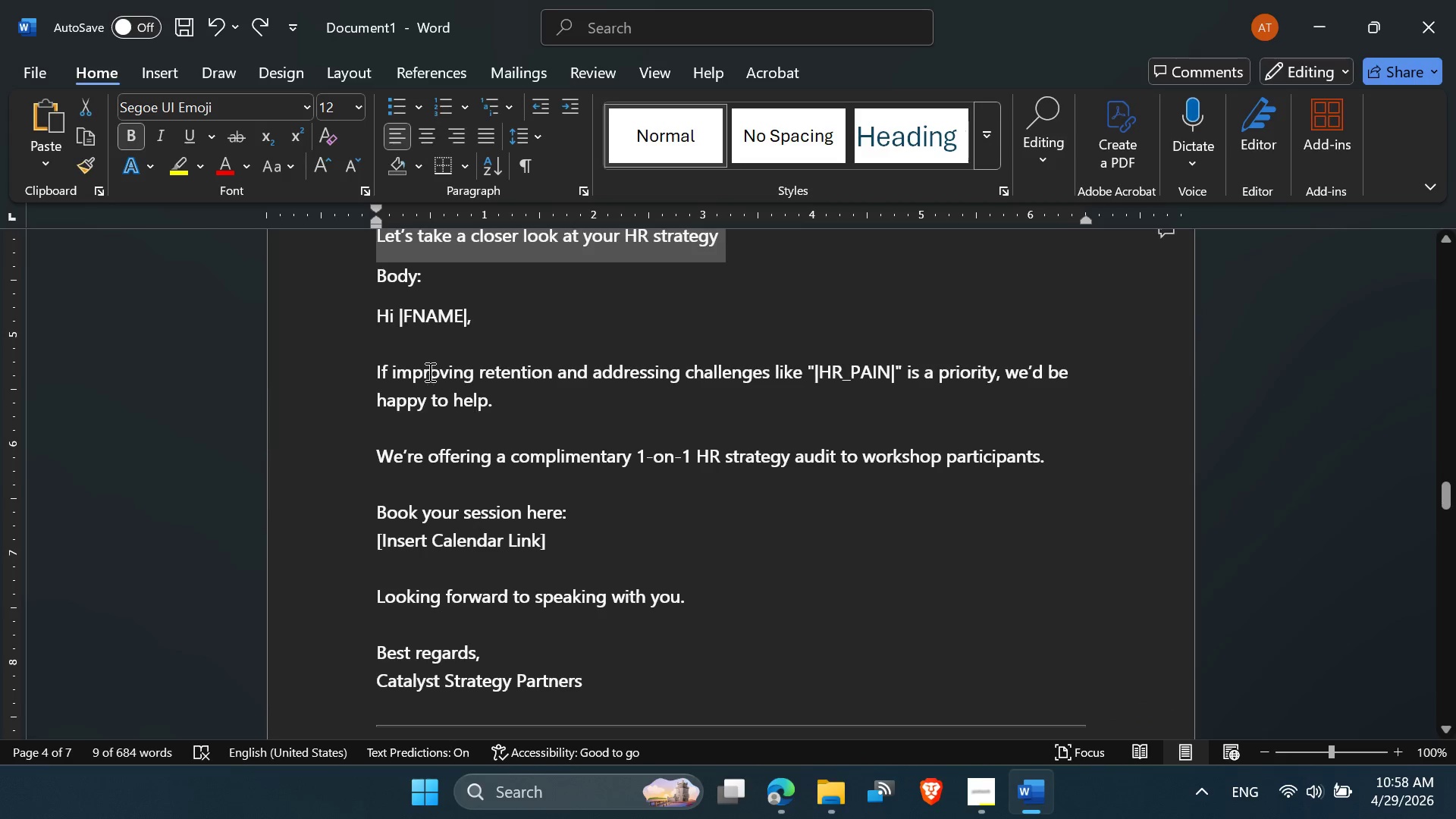 
left_click_drag(start_coordinate=[376, 309], to_coordinate=[573, 678])
 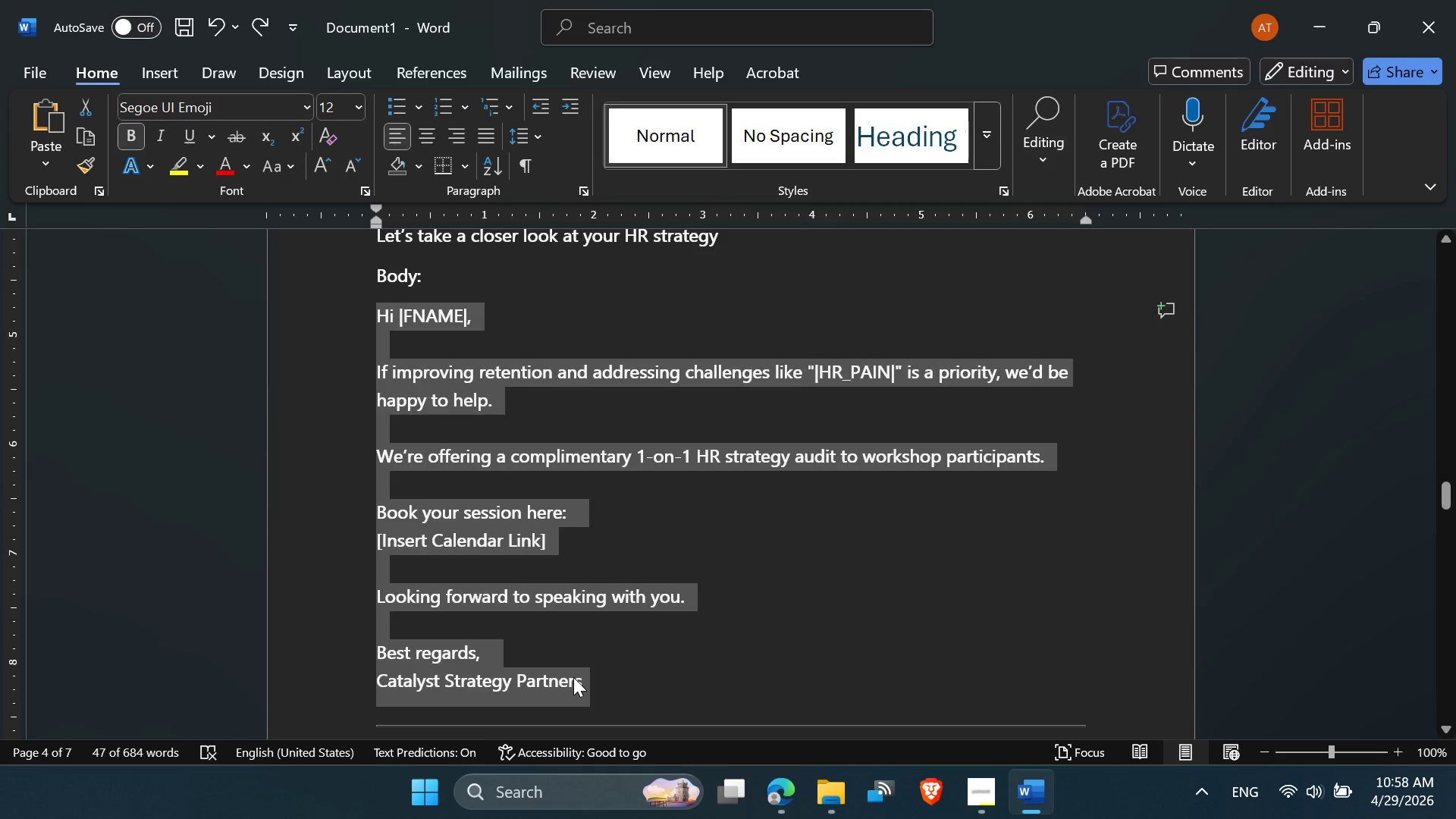 
key(Control+C)
 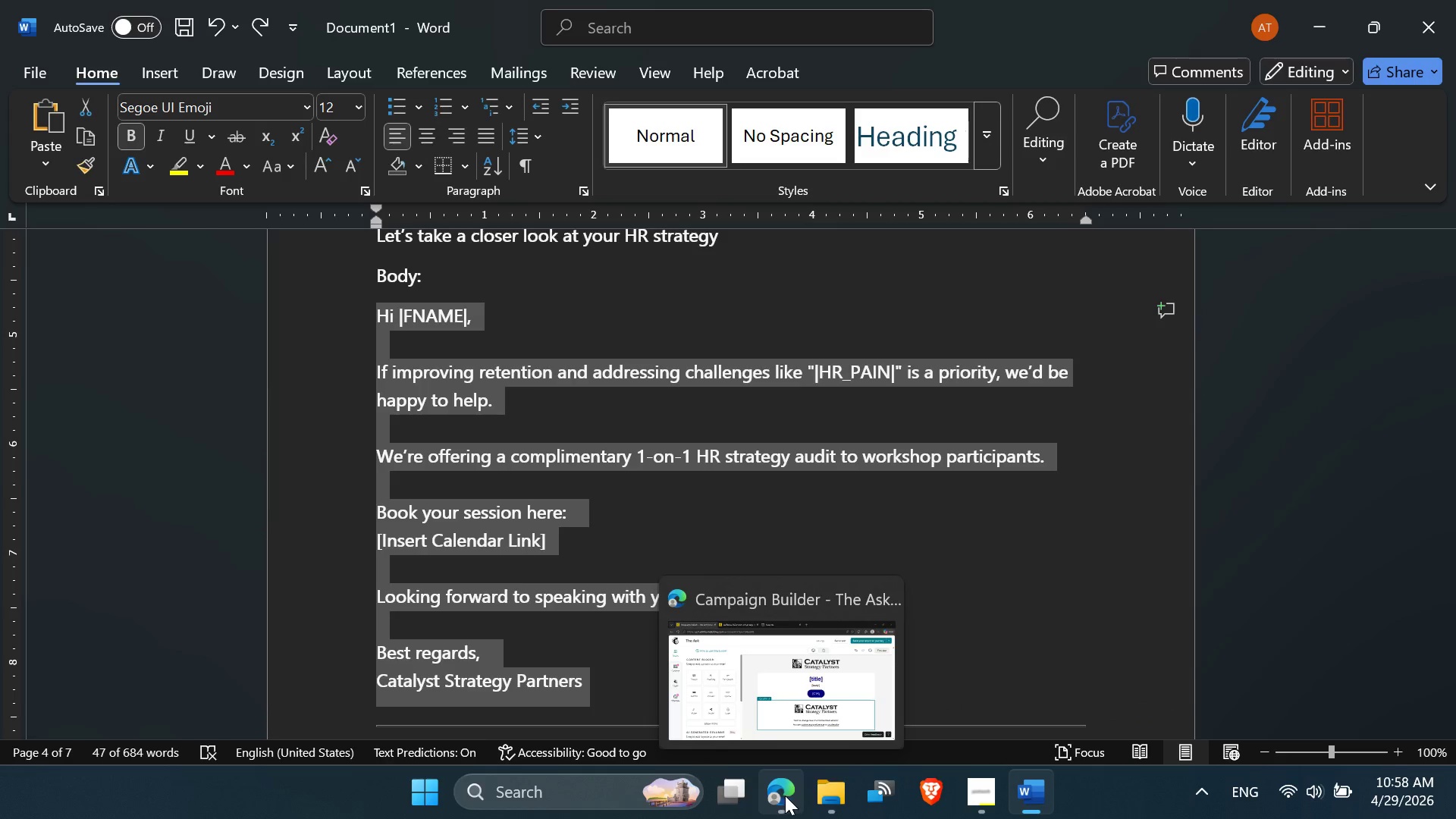 
left_click([784, 704])
 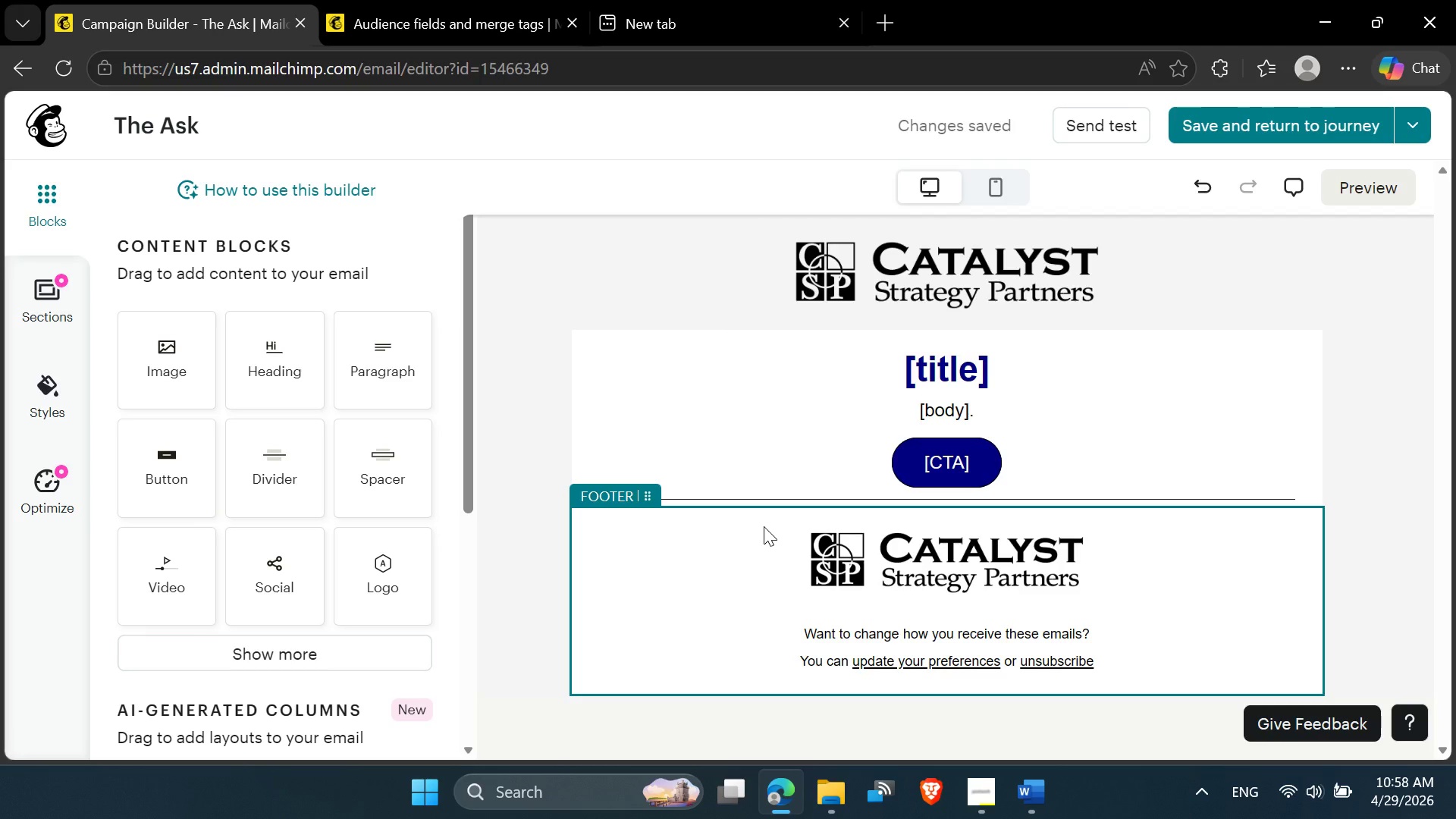 
scroll: coordinate [764, 526], scroll_direction: down, amount: 1.0
 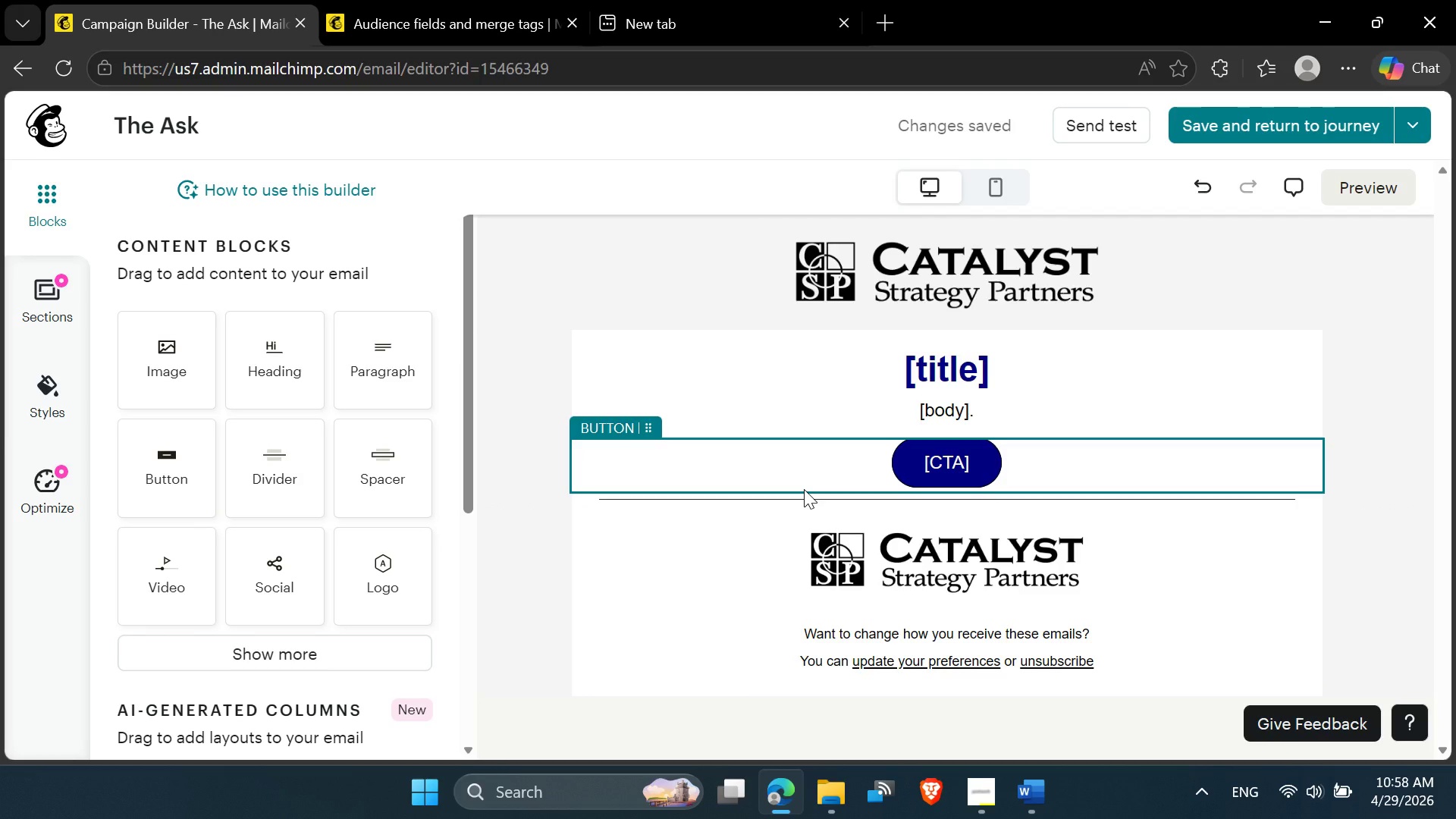 
left_click([719, 451])
 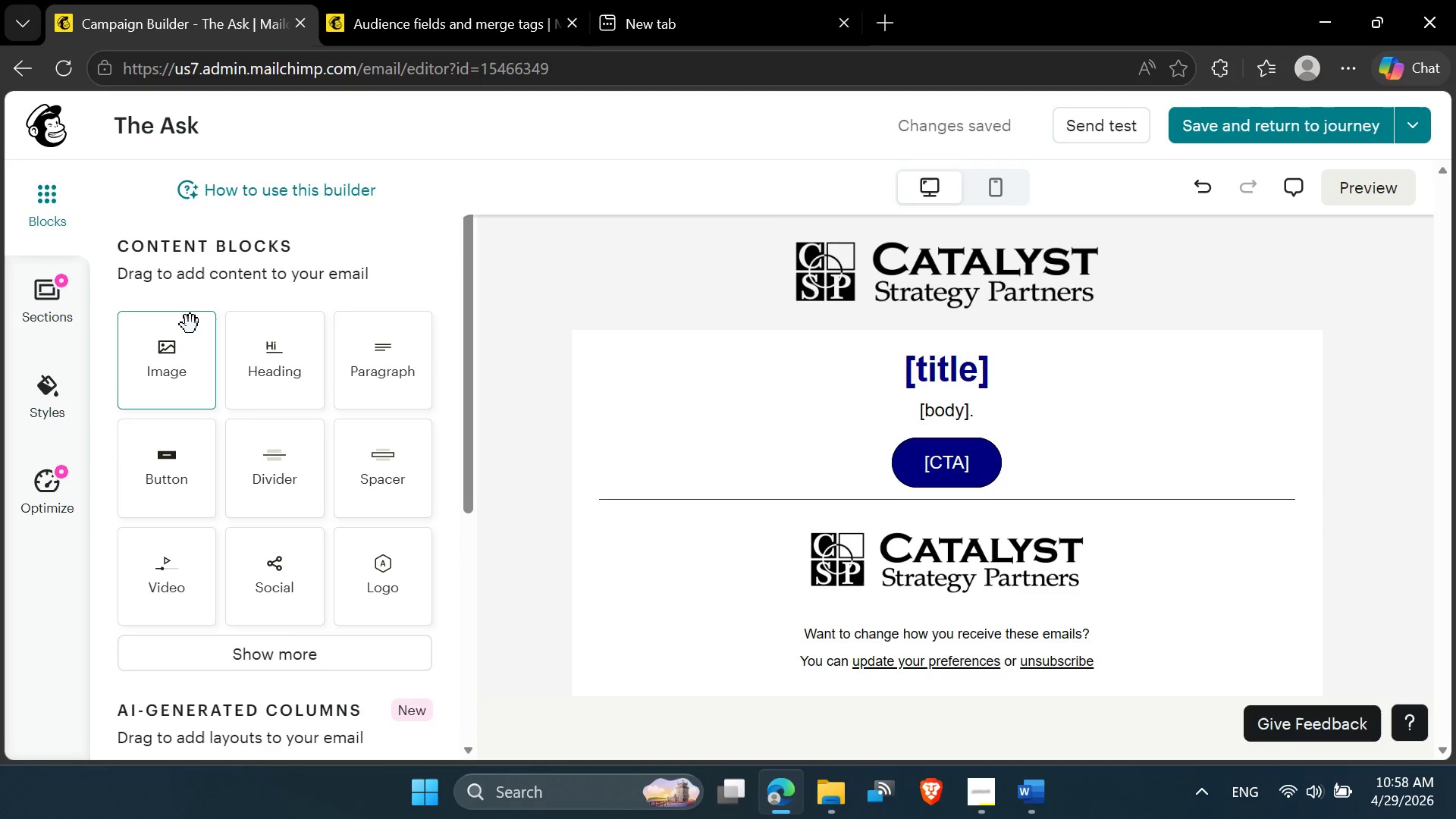 
left_click_drag(start_coordinate=[380, 366], to_coordinate=[844, 495])
 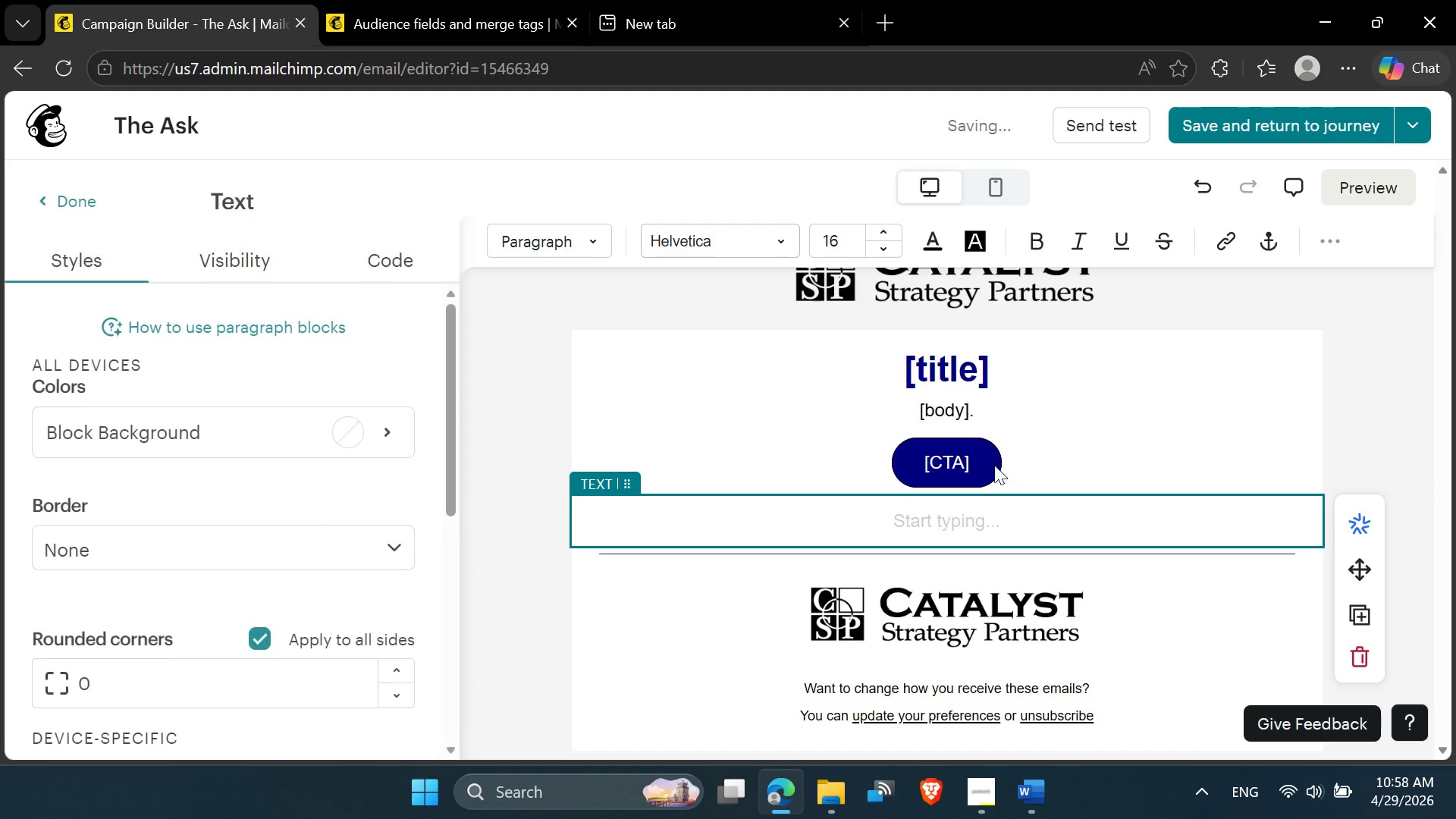 
left_click([977, 410])
 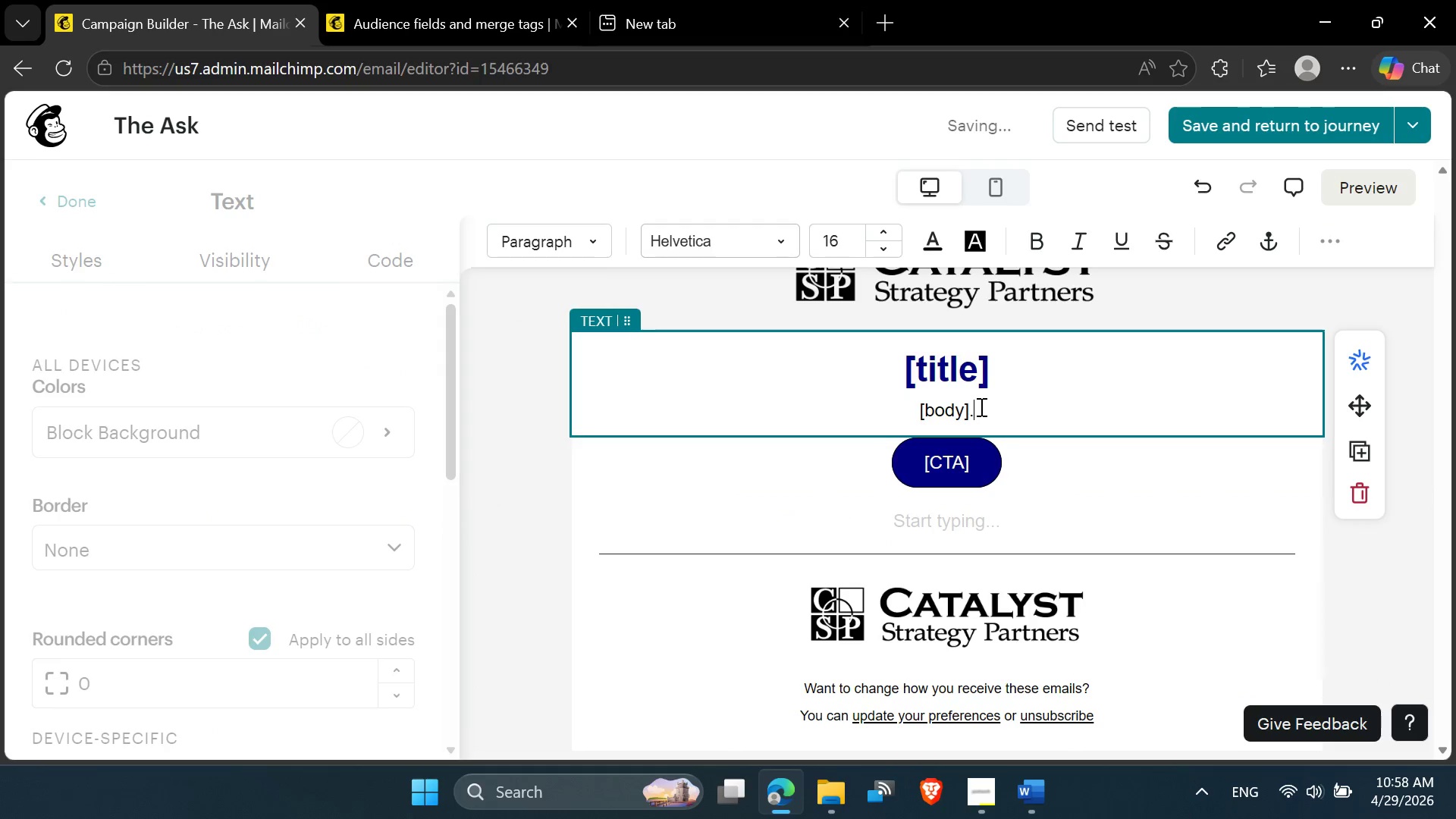 
left_click_drag(start_coordinate=[980, 406], to_coordinate=[873, 375])
 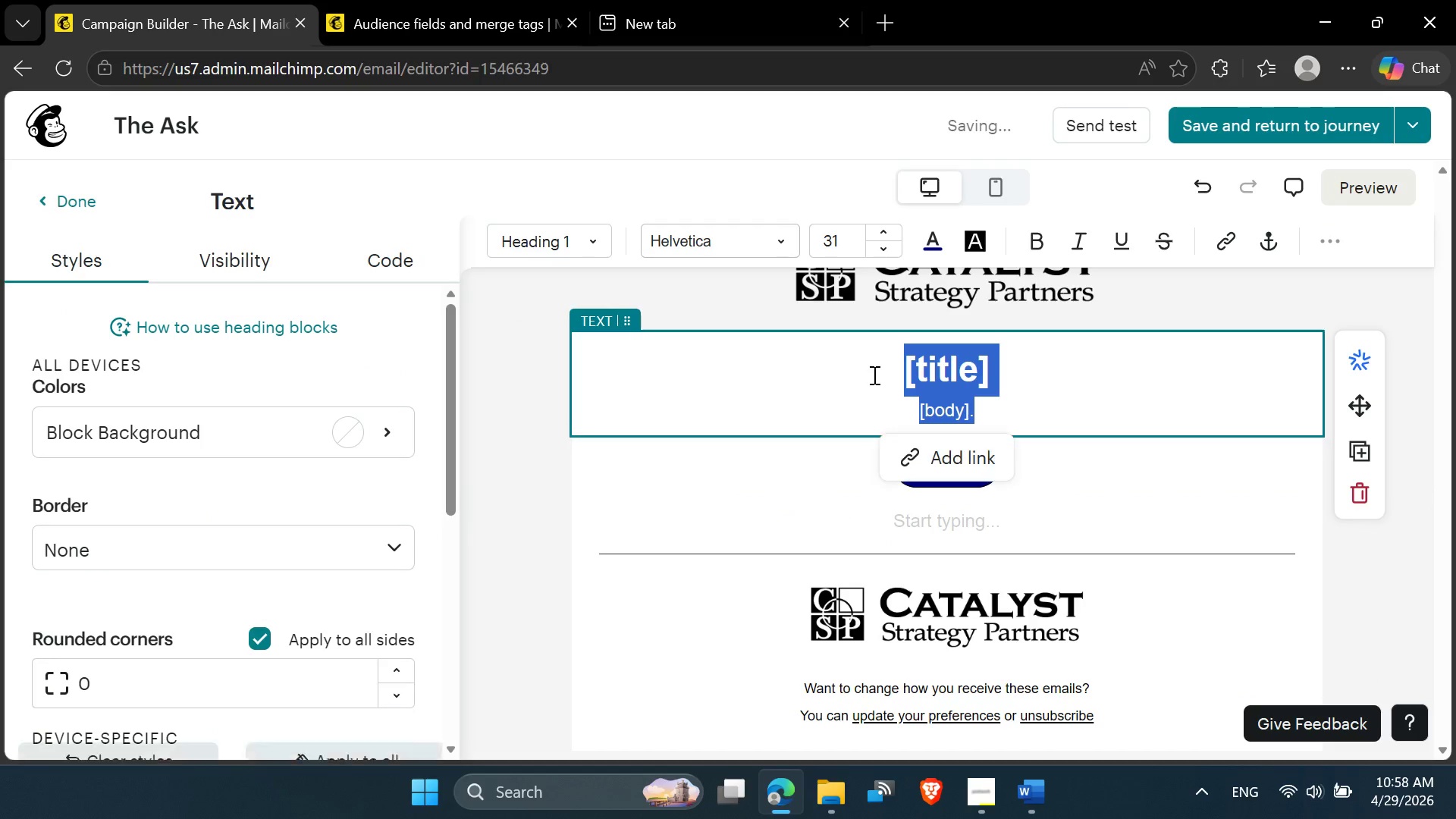 
key(Control+V)
 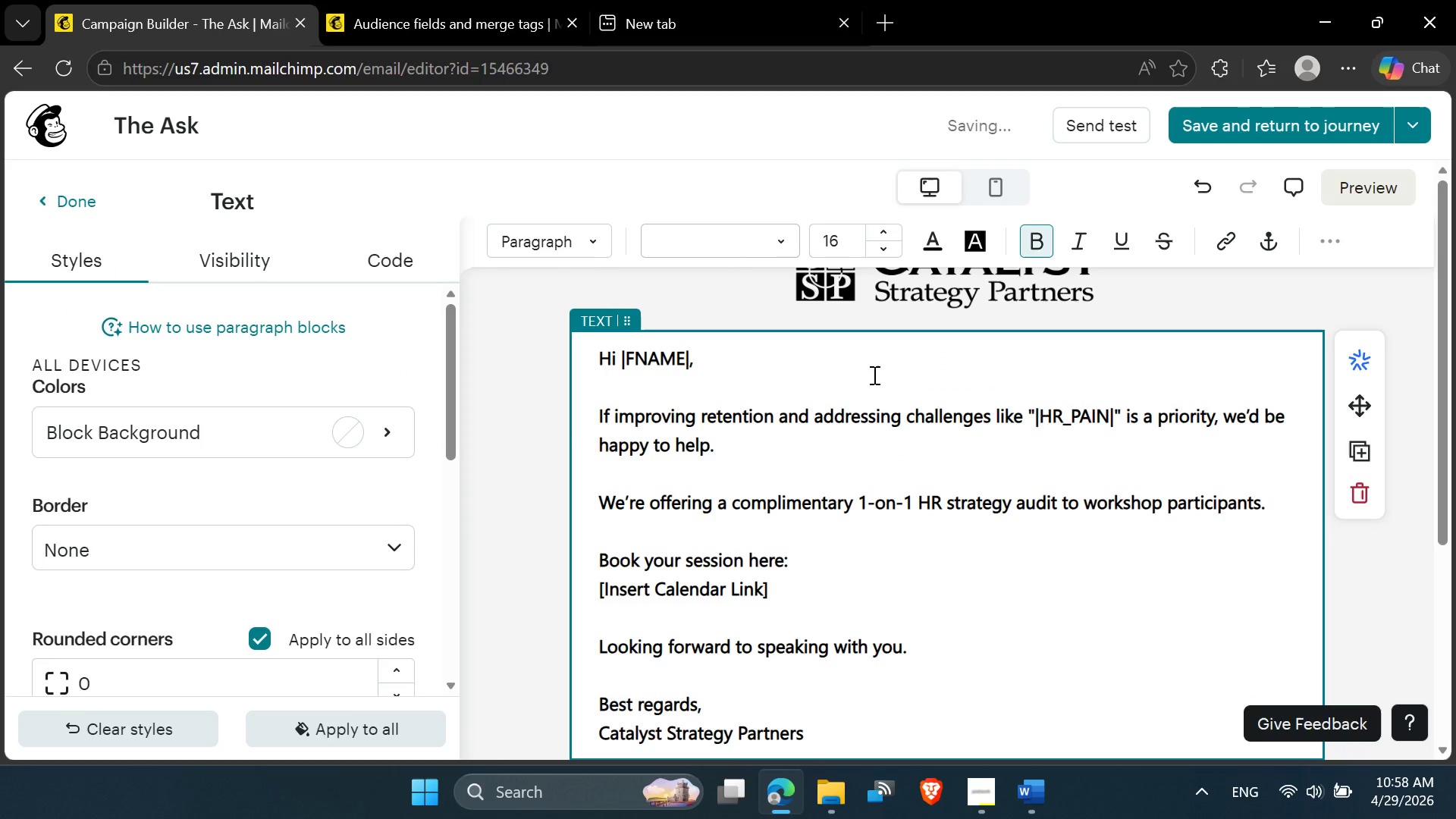 
scroll: coordinate [873, 376], scroll_direction: down, amount: 2.0
 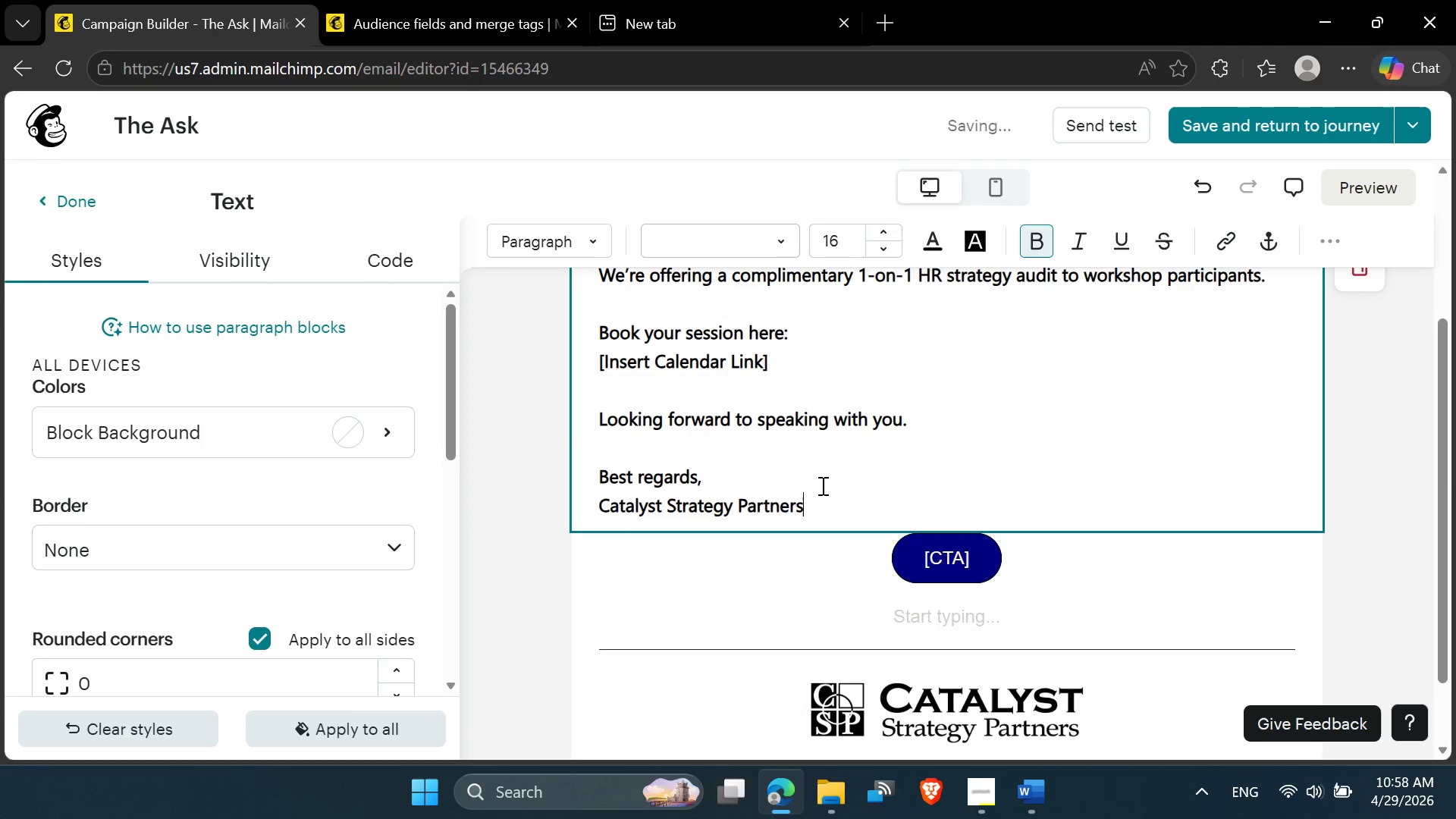 
left_click_drag(start_coordinate=[821, 502], to_coordinate=[596, 429])
 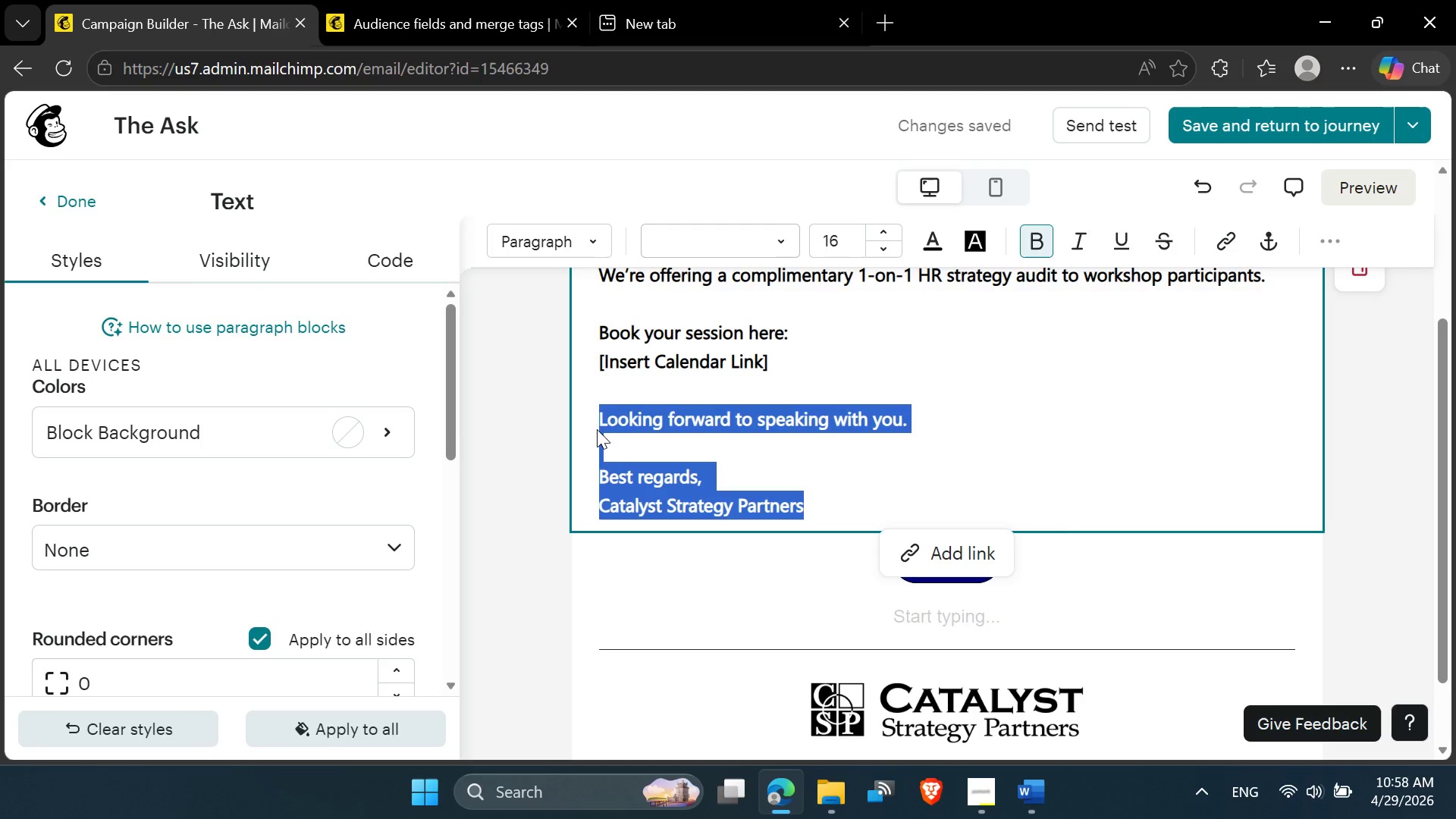 
hold_key(key=ControlLeft, duration=2.19)
 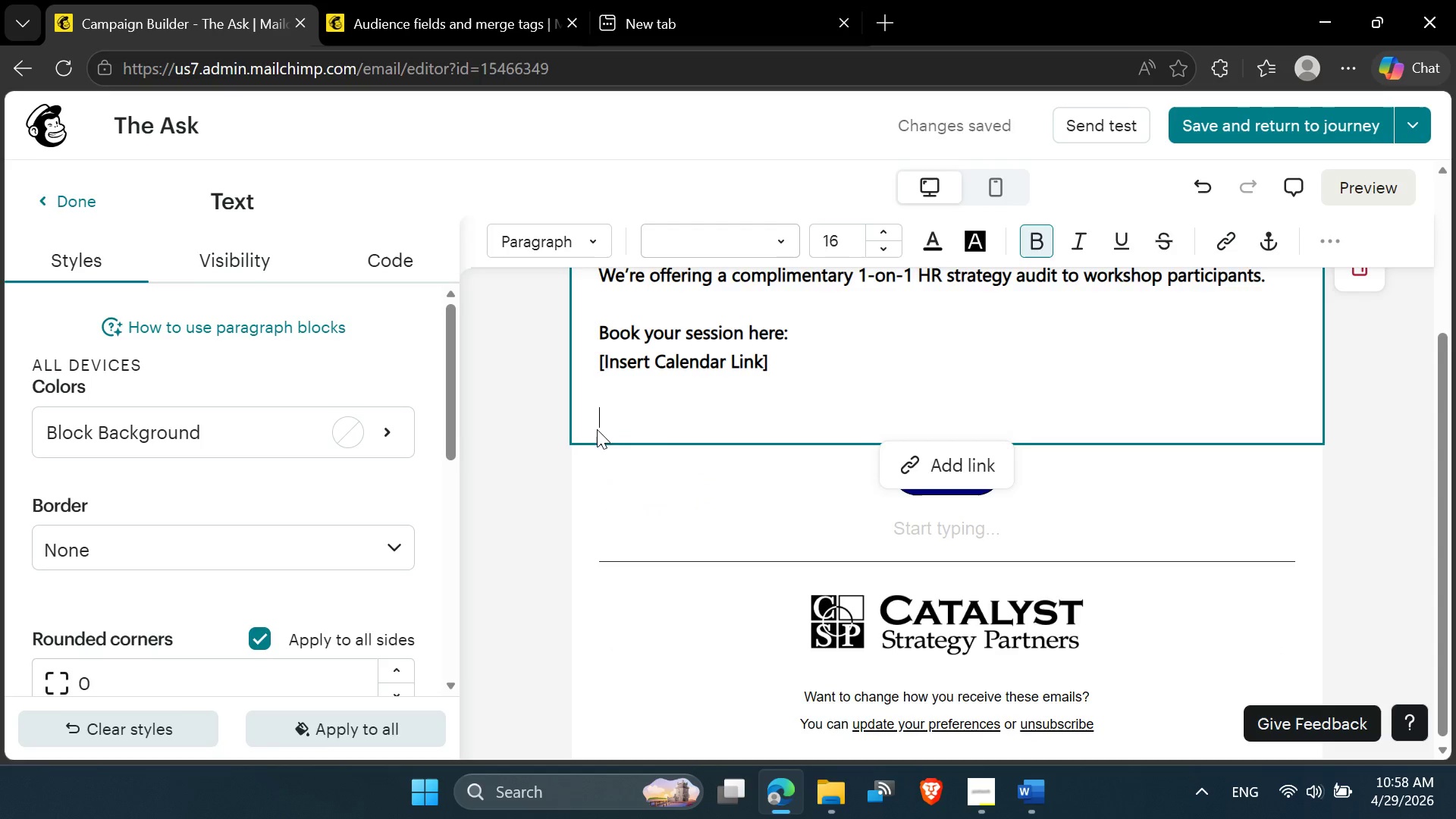 
key(Control+X)
 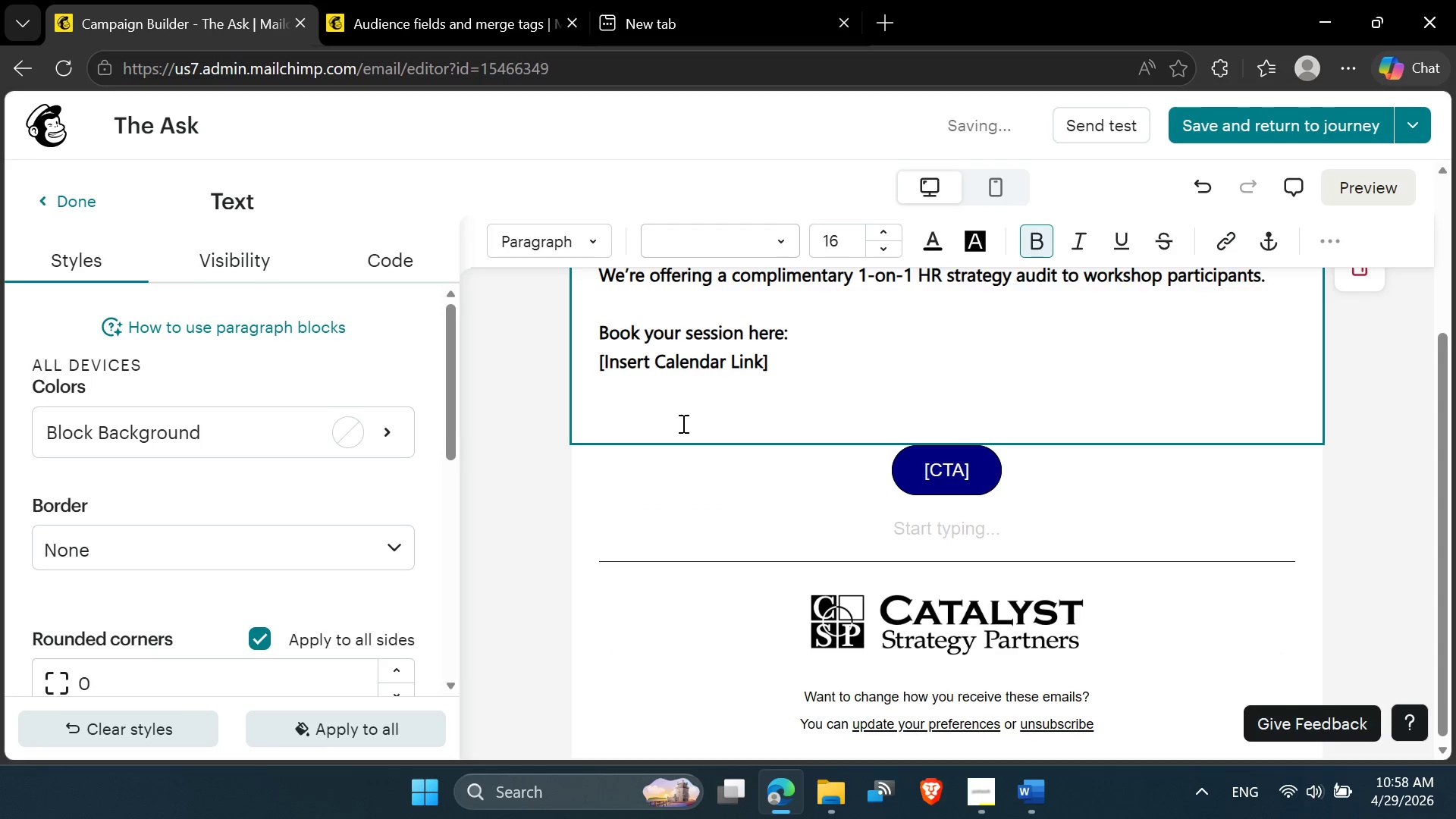 
key(Backspace)
 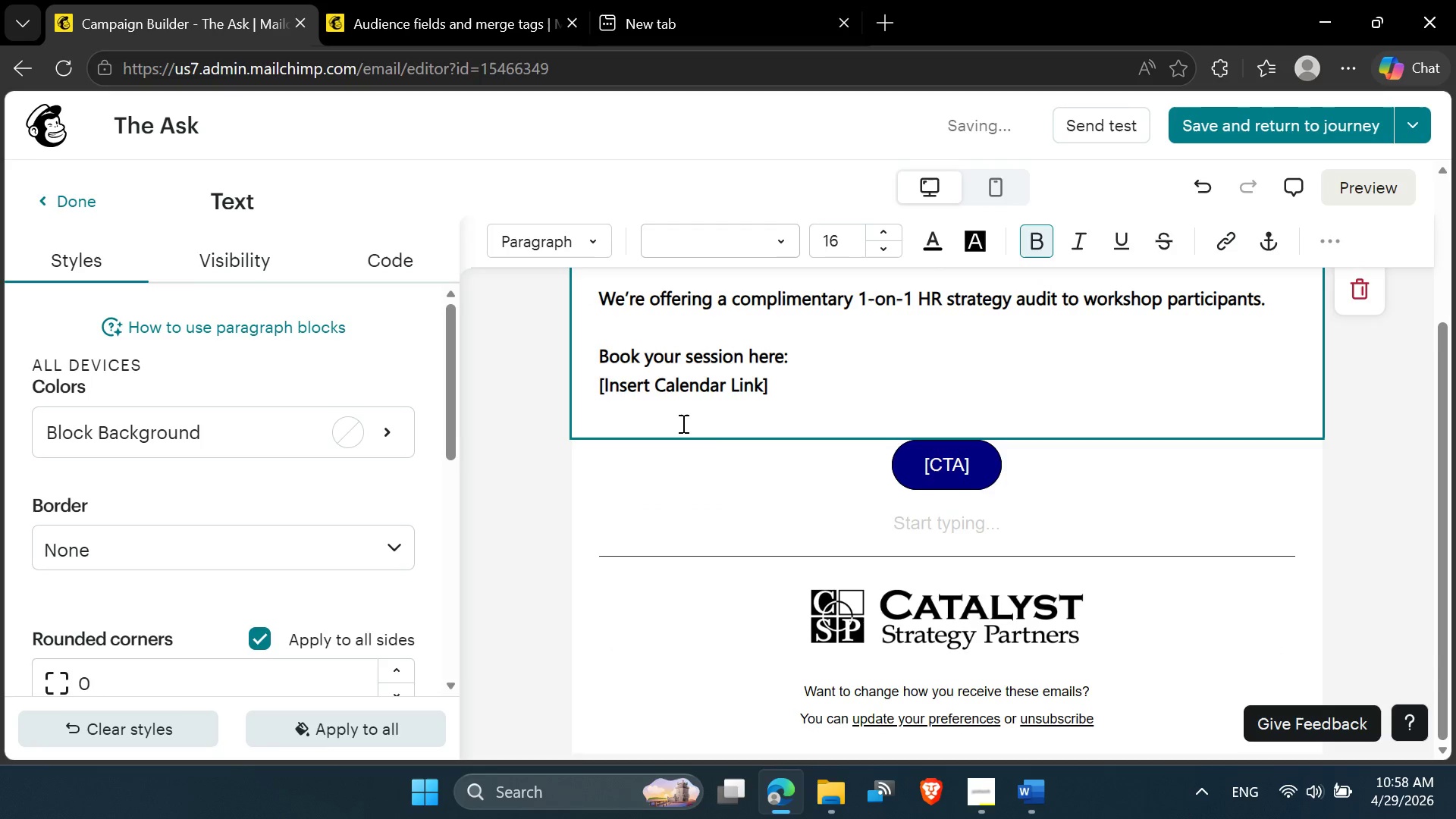 
key(Backspace)
 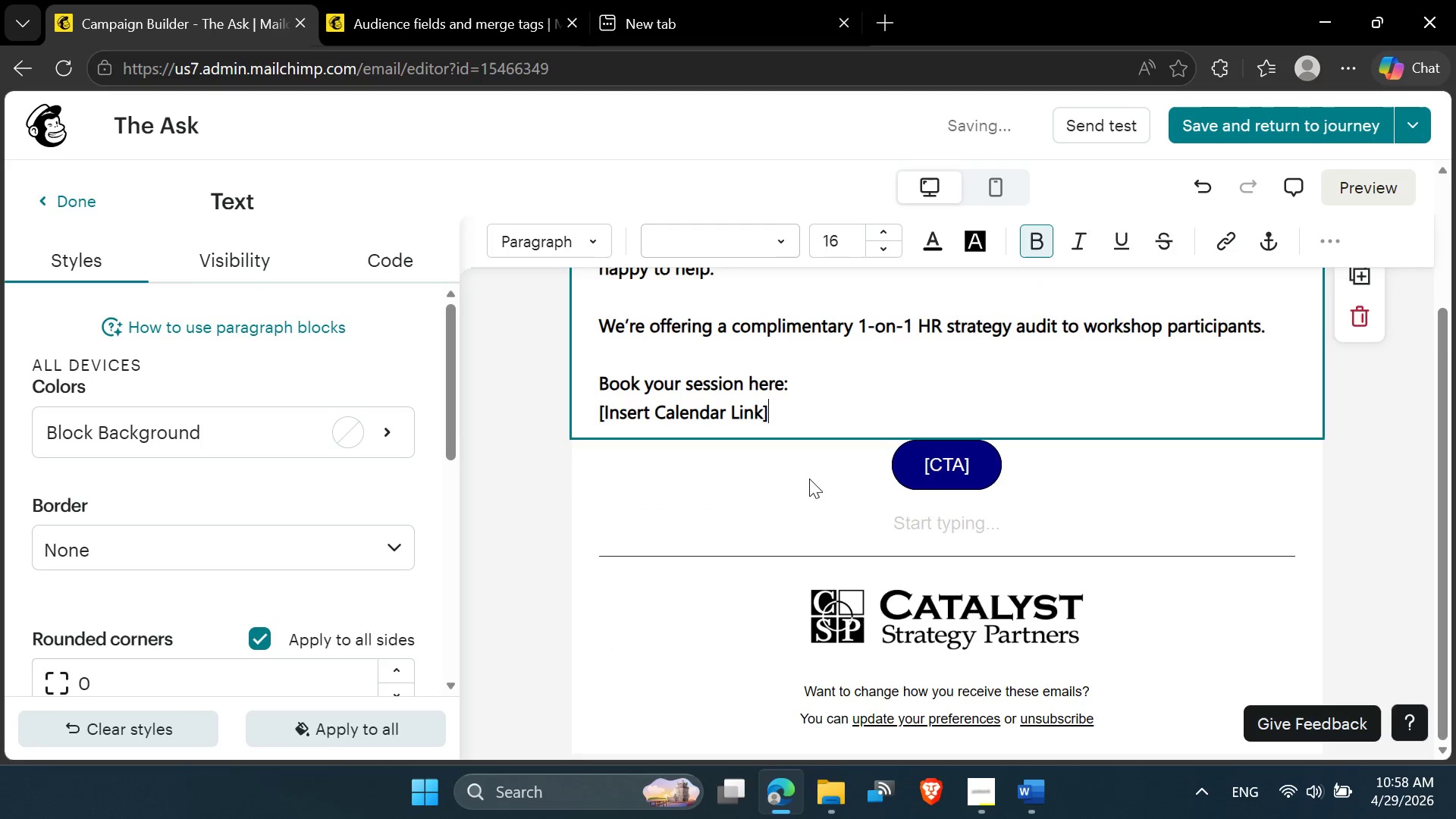 
left_click([955, 524])
 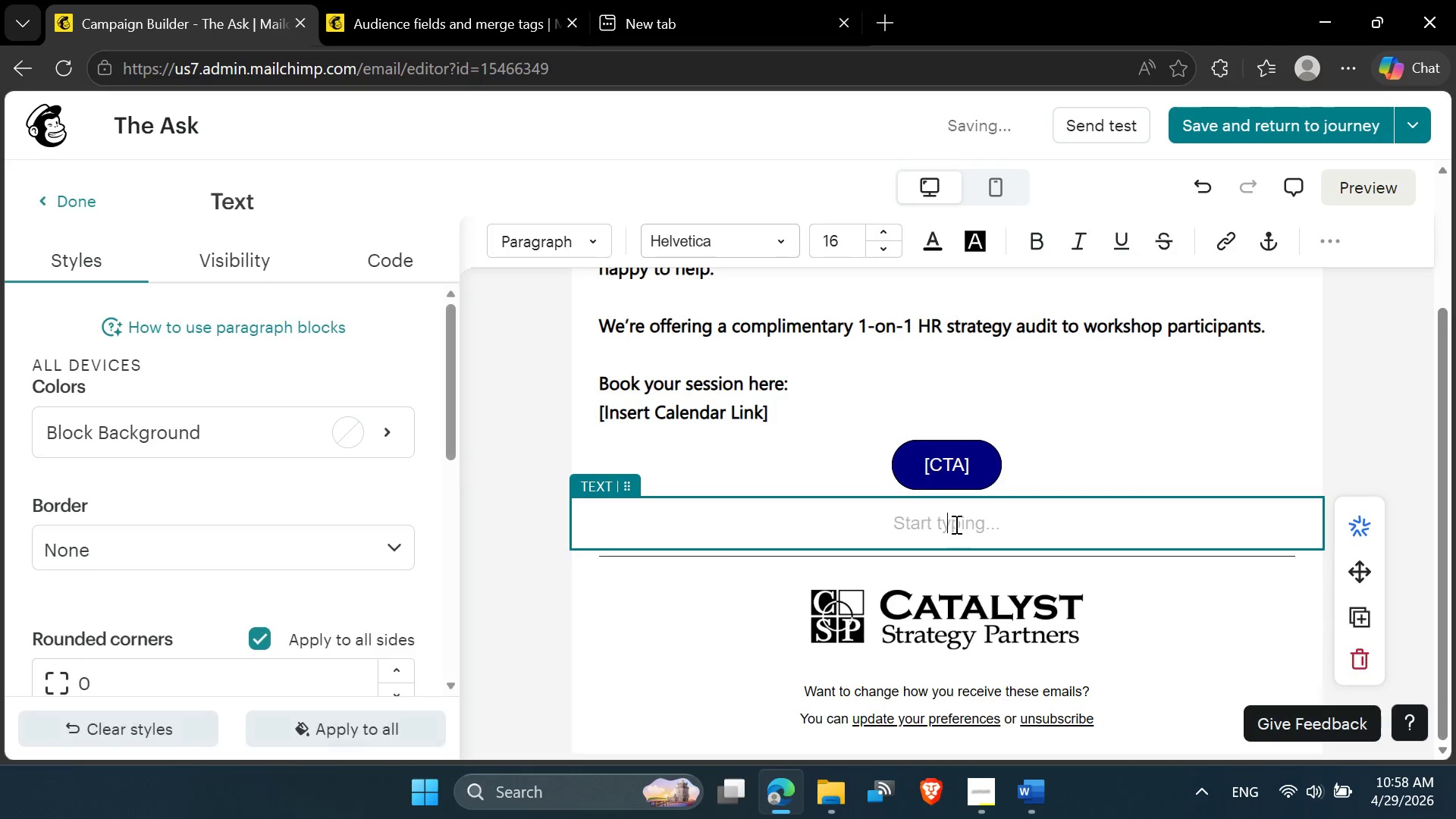 
key(Control+V)
 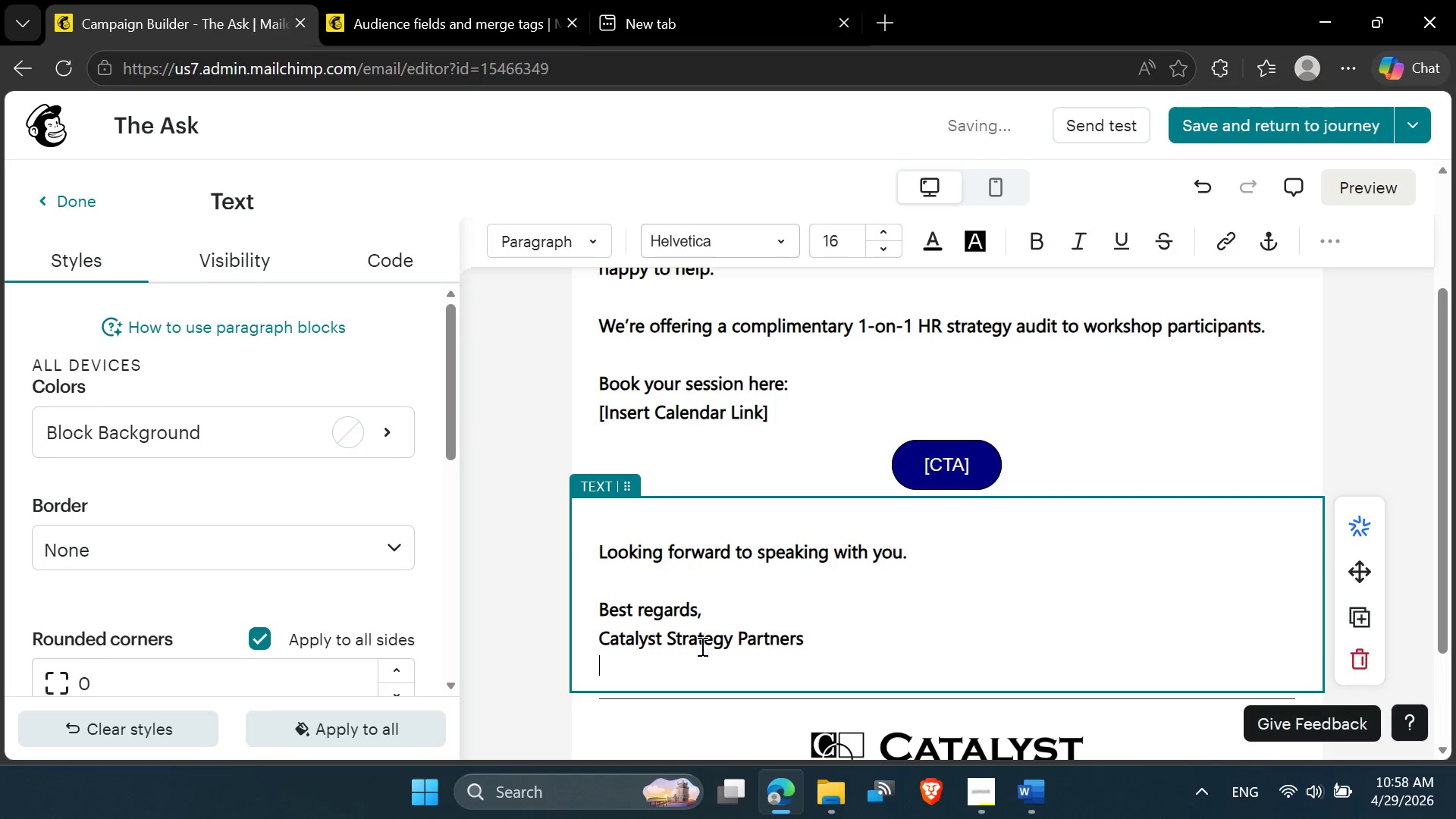 
key(Backspace)
 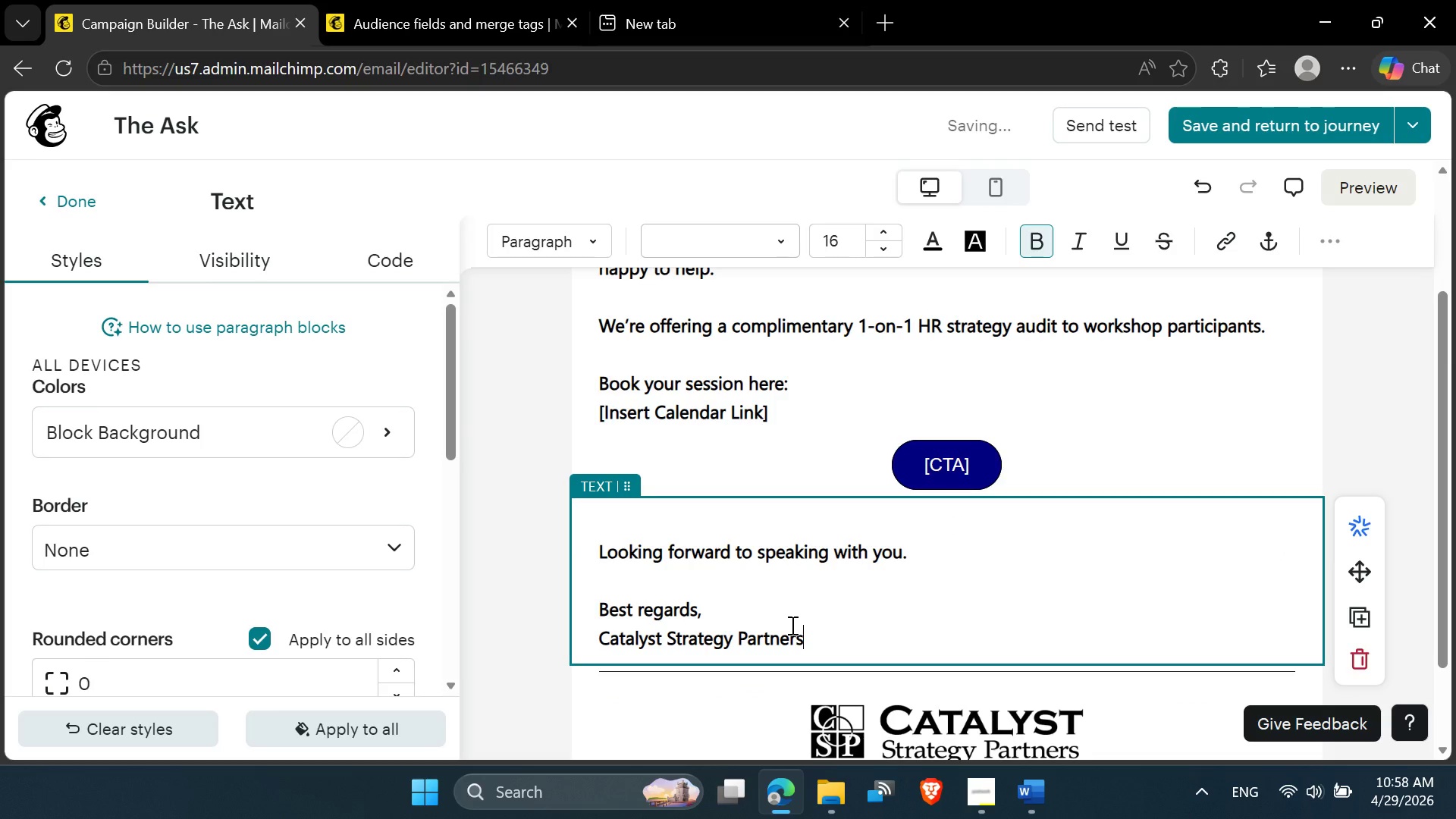 
left_click_drag(start_coordinate=[821, 636], to_coordinate=[592, 632])
 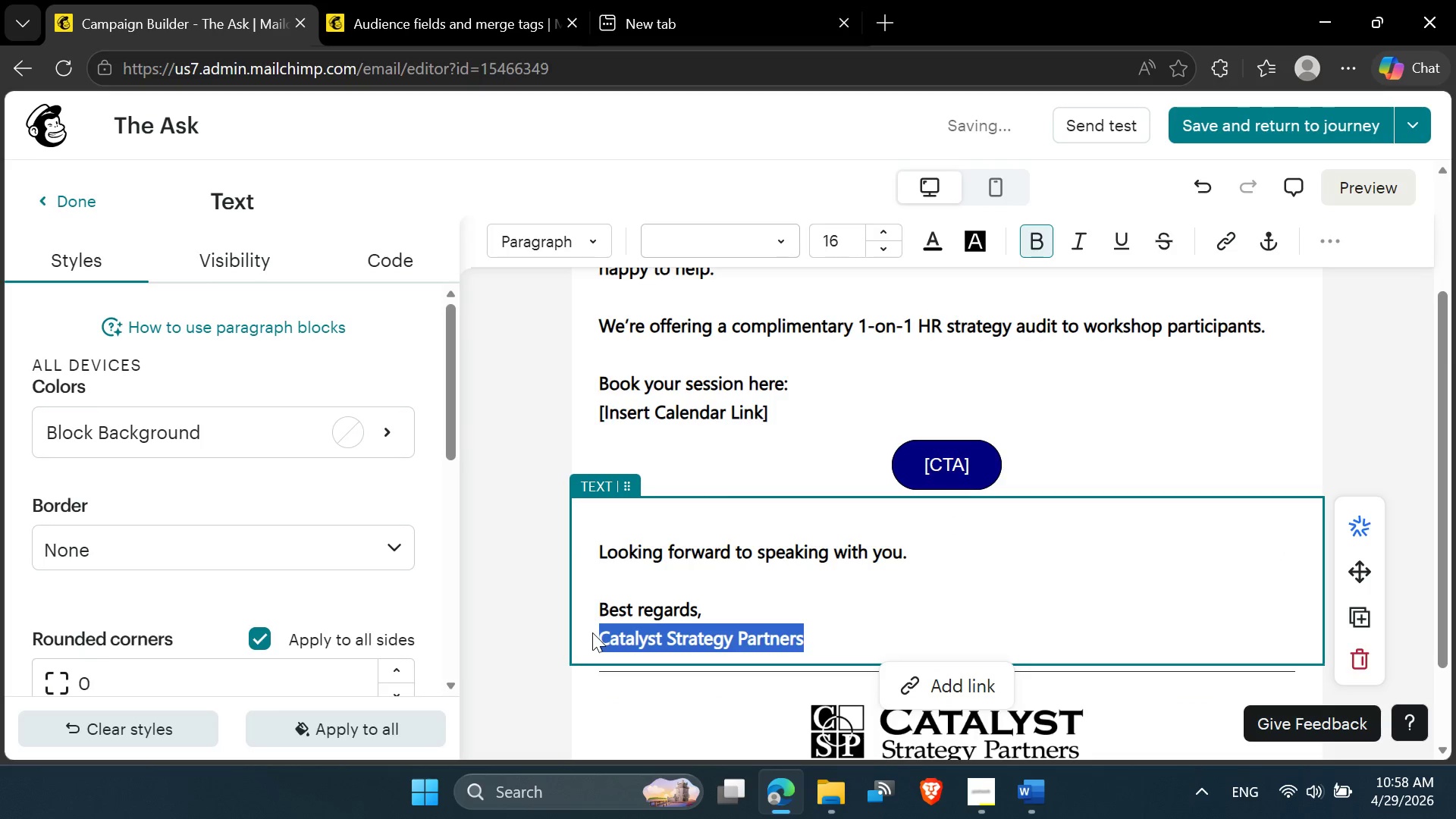 
key(Control+B)
 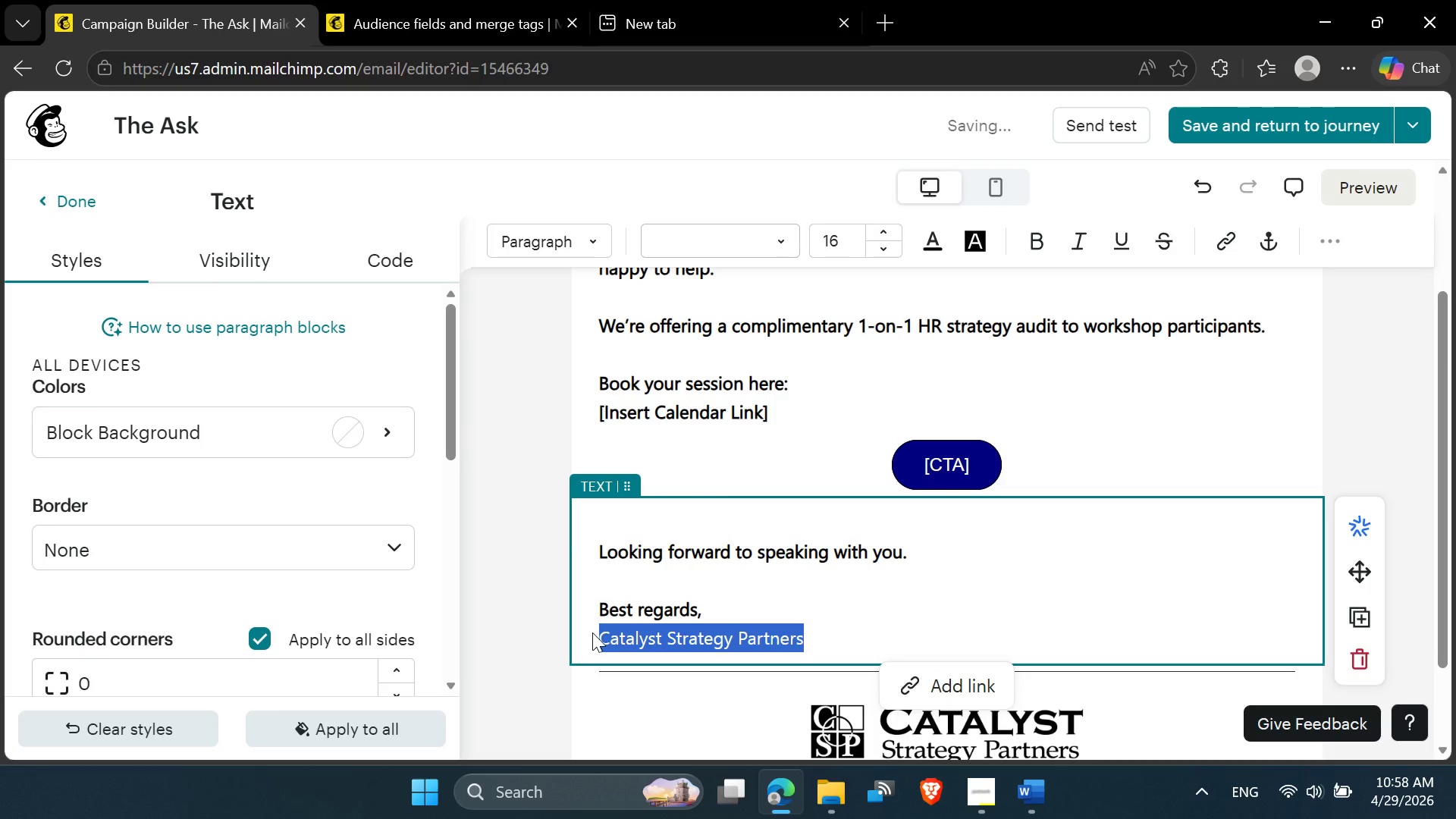 
key(Control+B)
 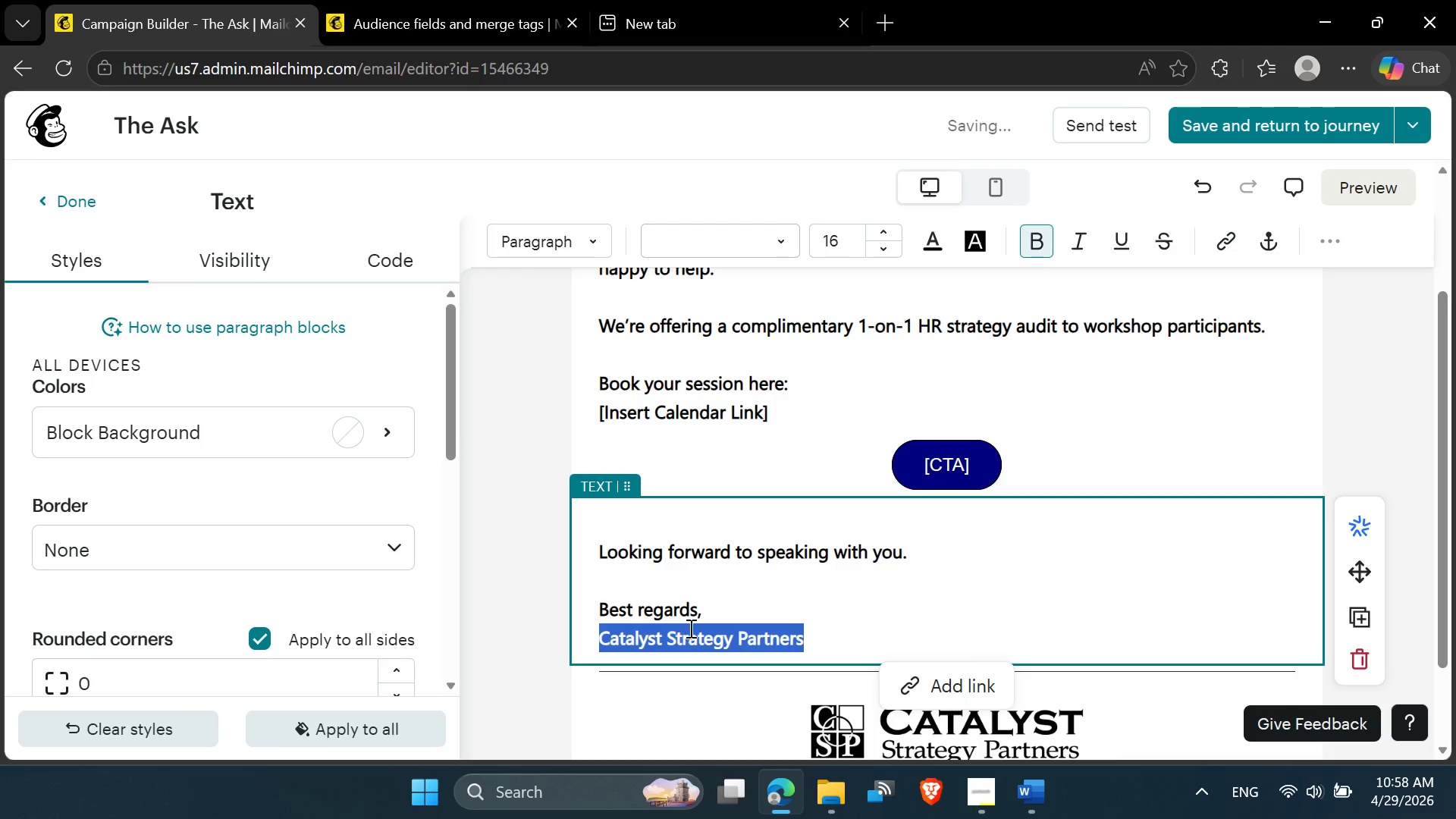 
left_click_drag(start_coordinate=[708, 615], to_coordinate=[600, 548])
 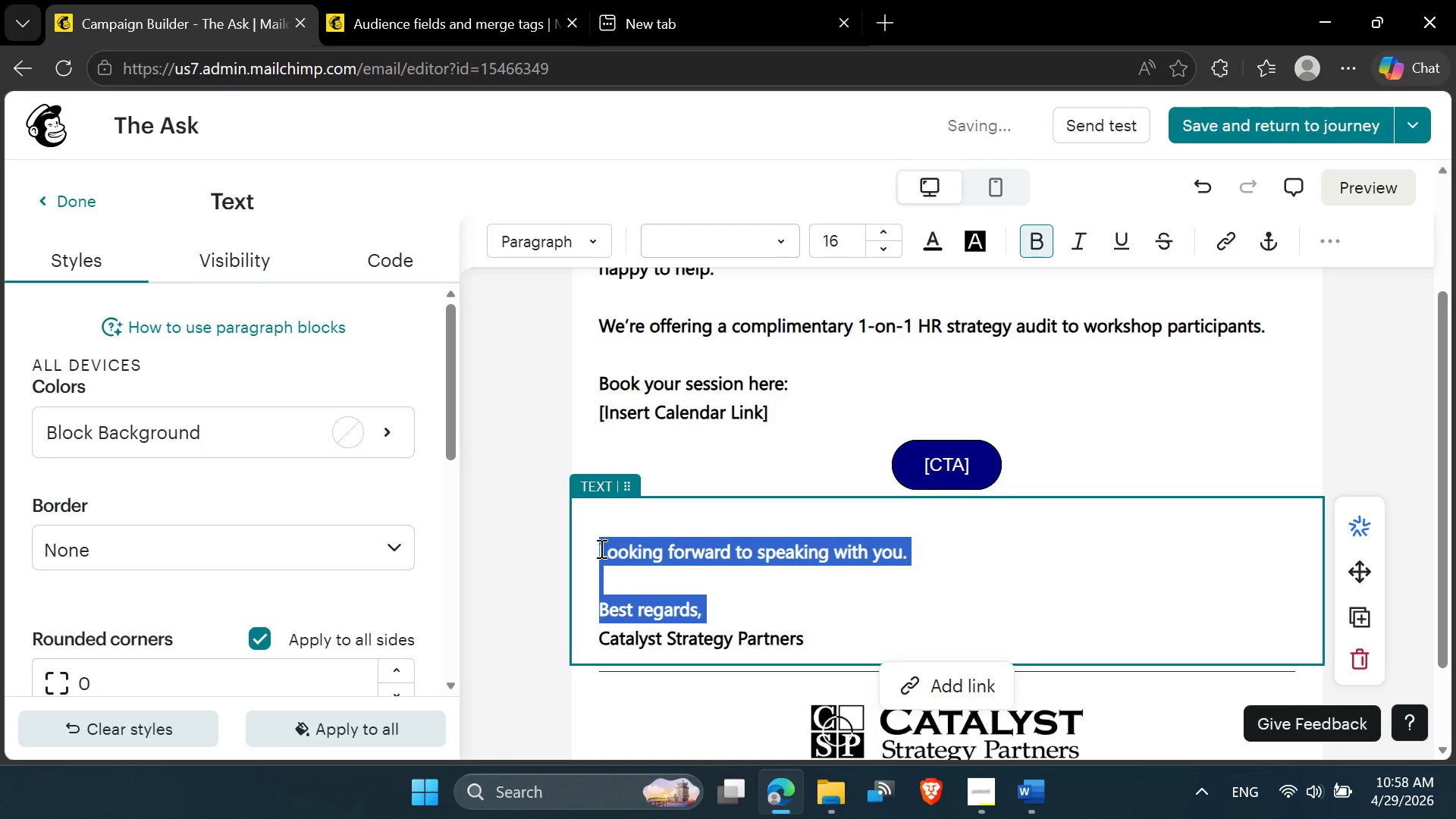 
key(Control+B)
 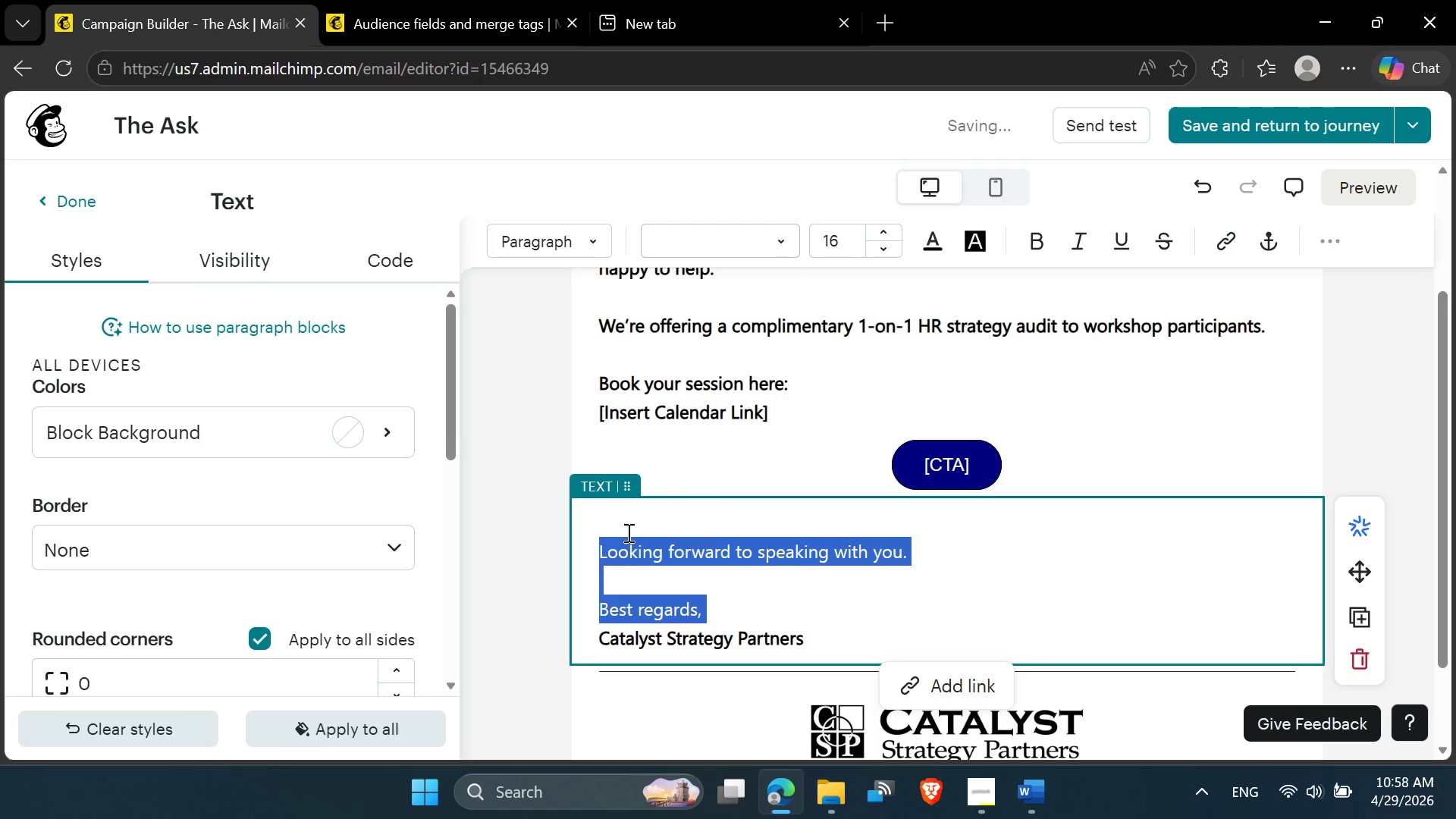 
left_click([632, 517])
 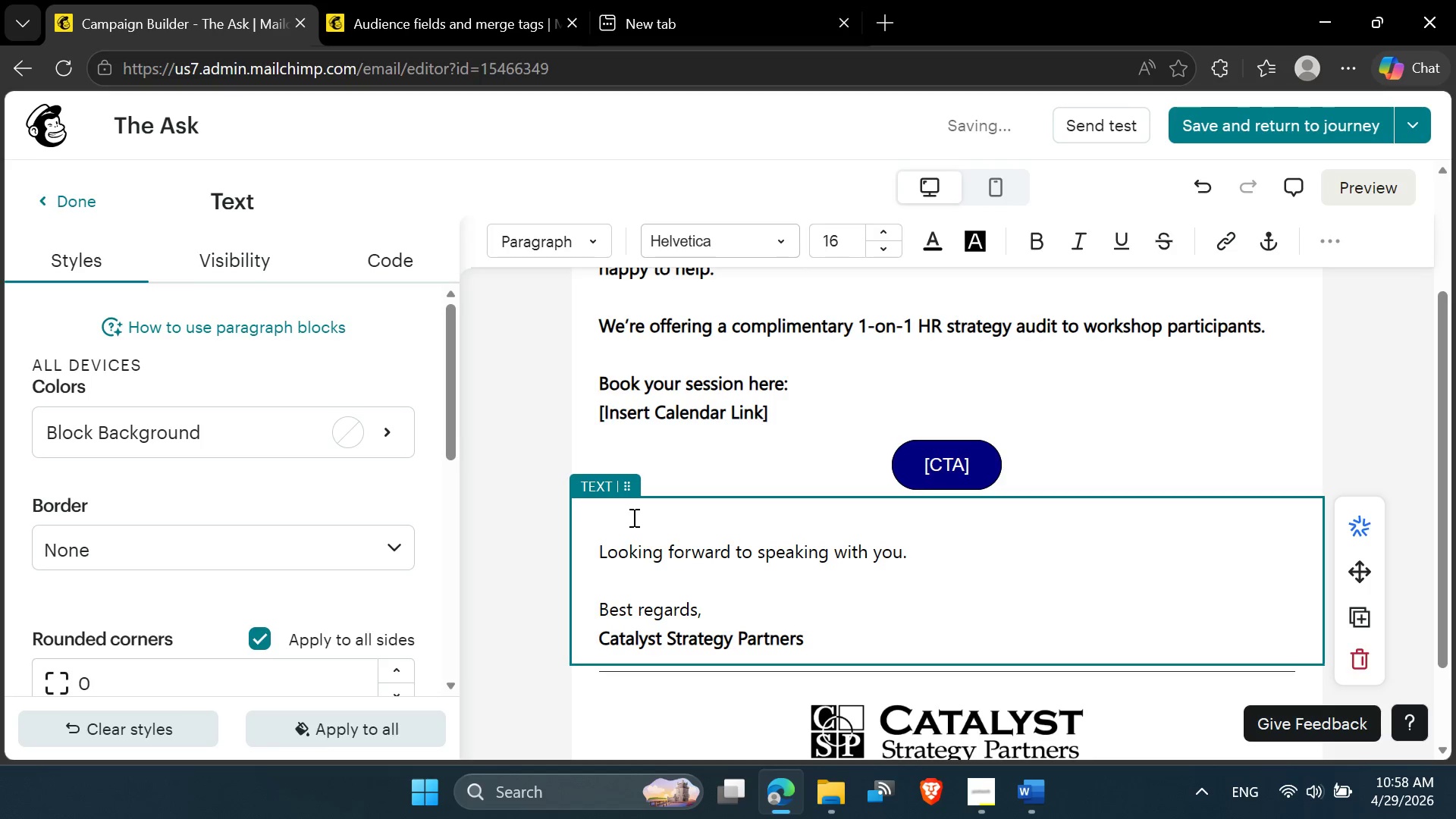 
key(Delete)
 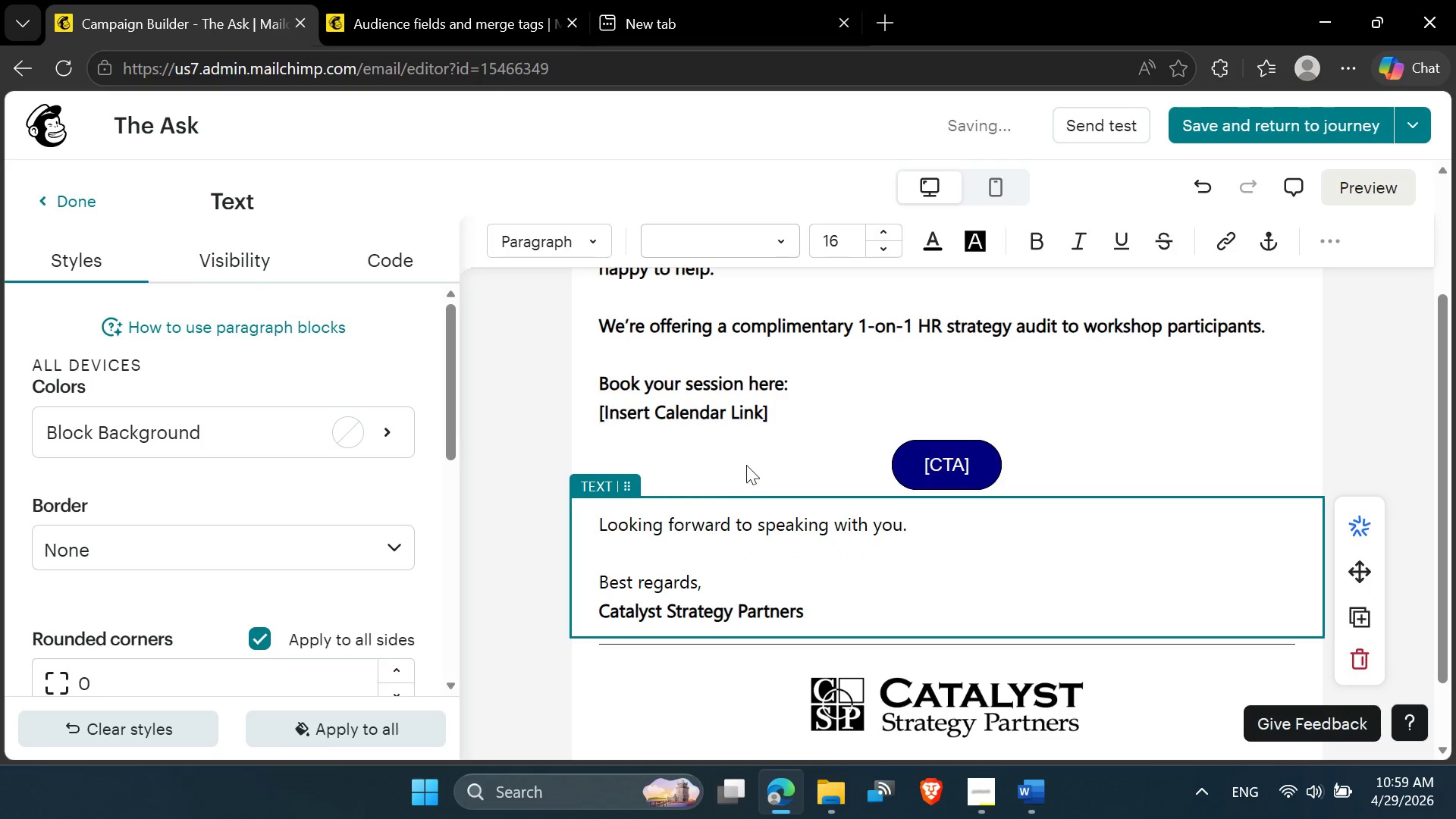 
left_click([752, 451])
 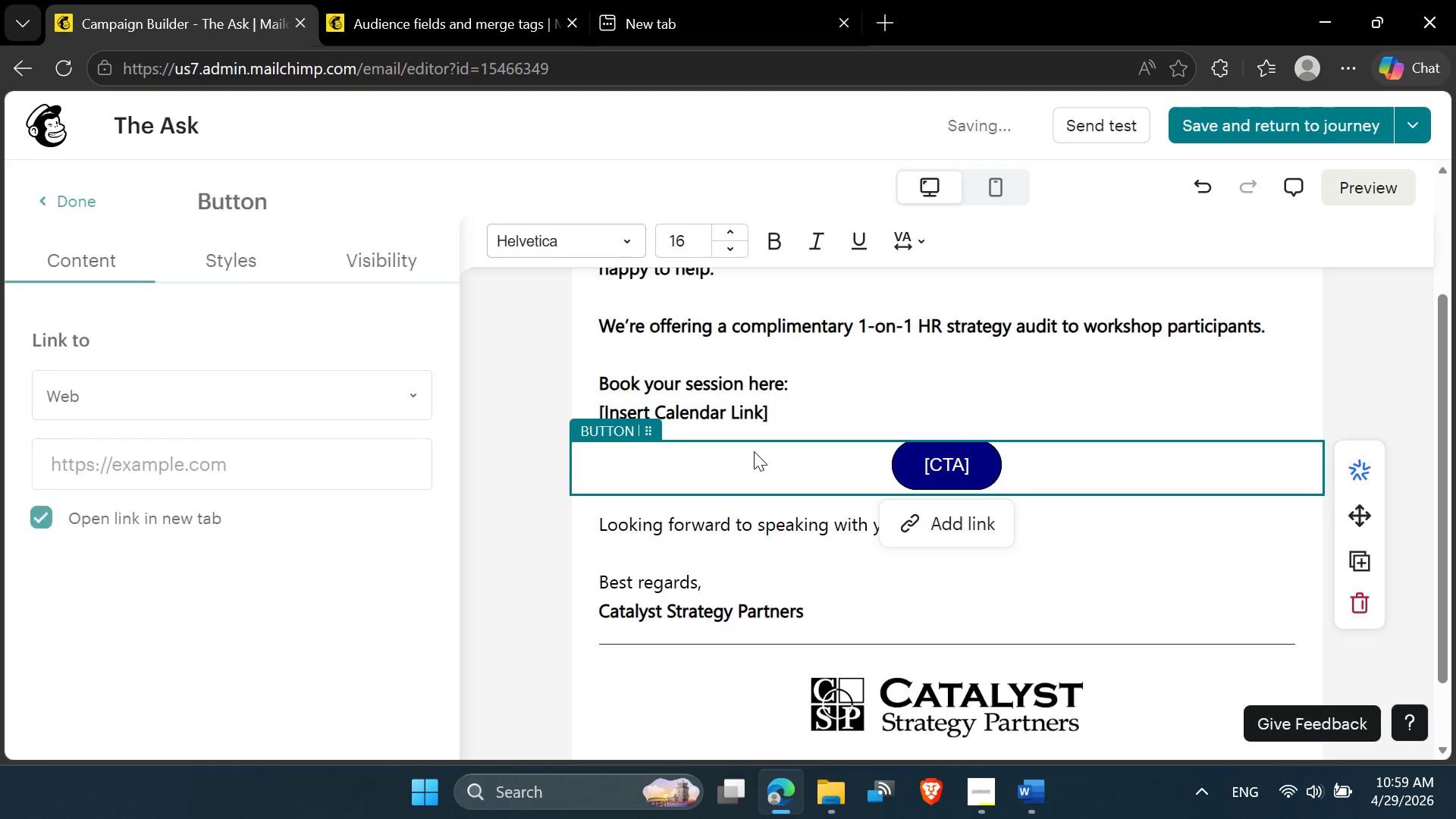 
scroll: coordinate [754, 451], scroll_direction: up, amount: 2.0
 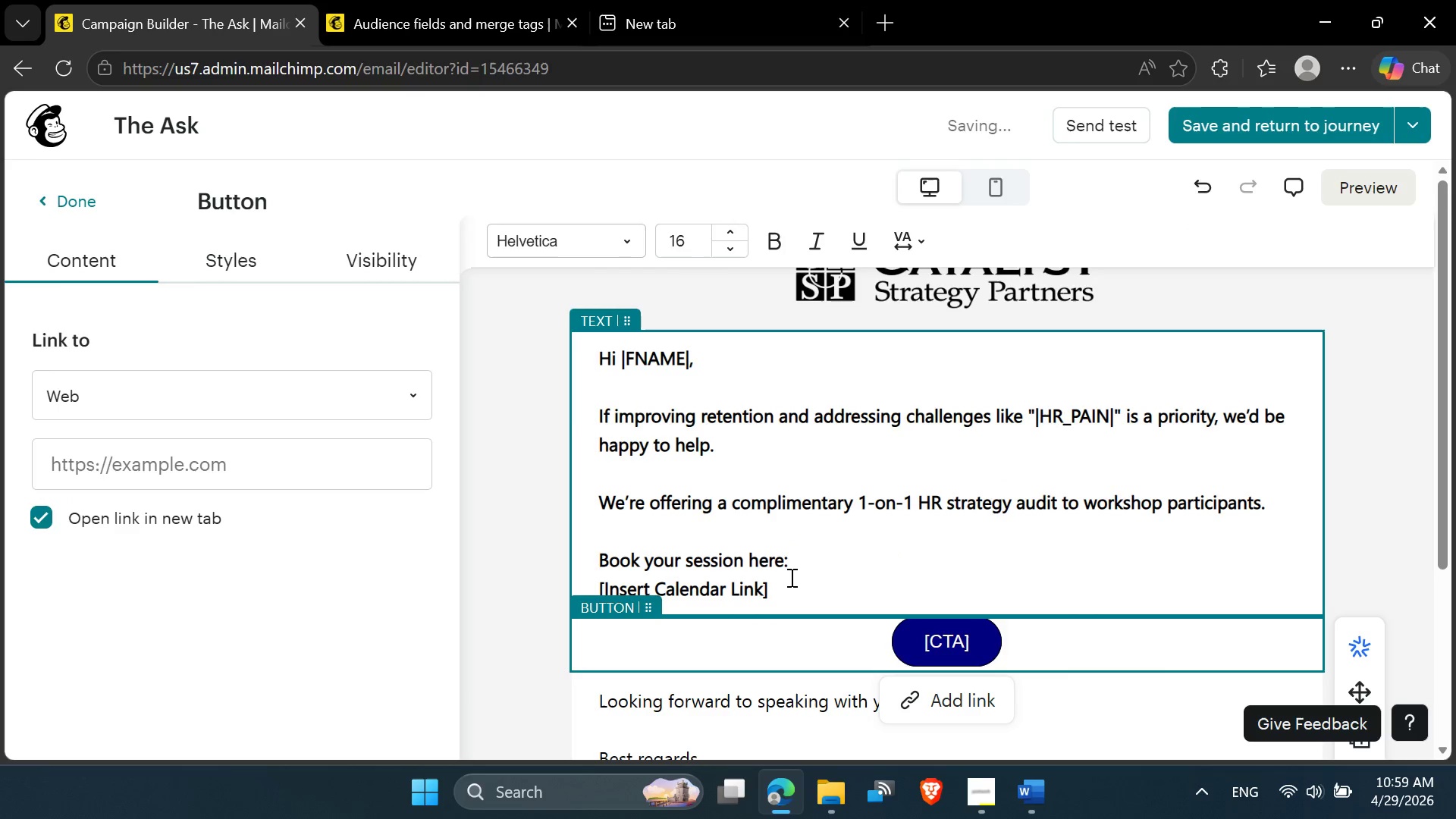 
left_click_drag(start_coordinate=[782, 594], to_coordinate=[583, 416])
 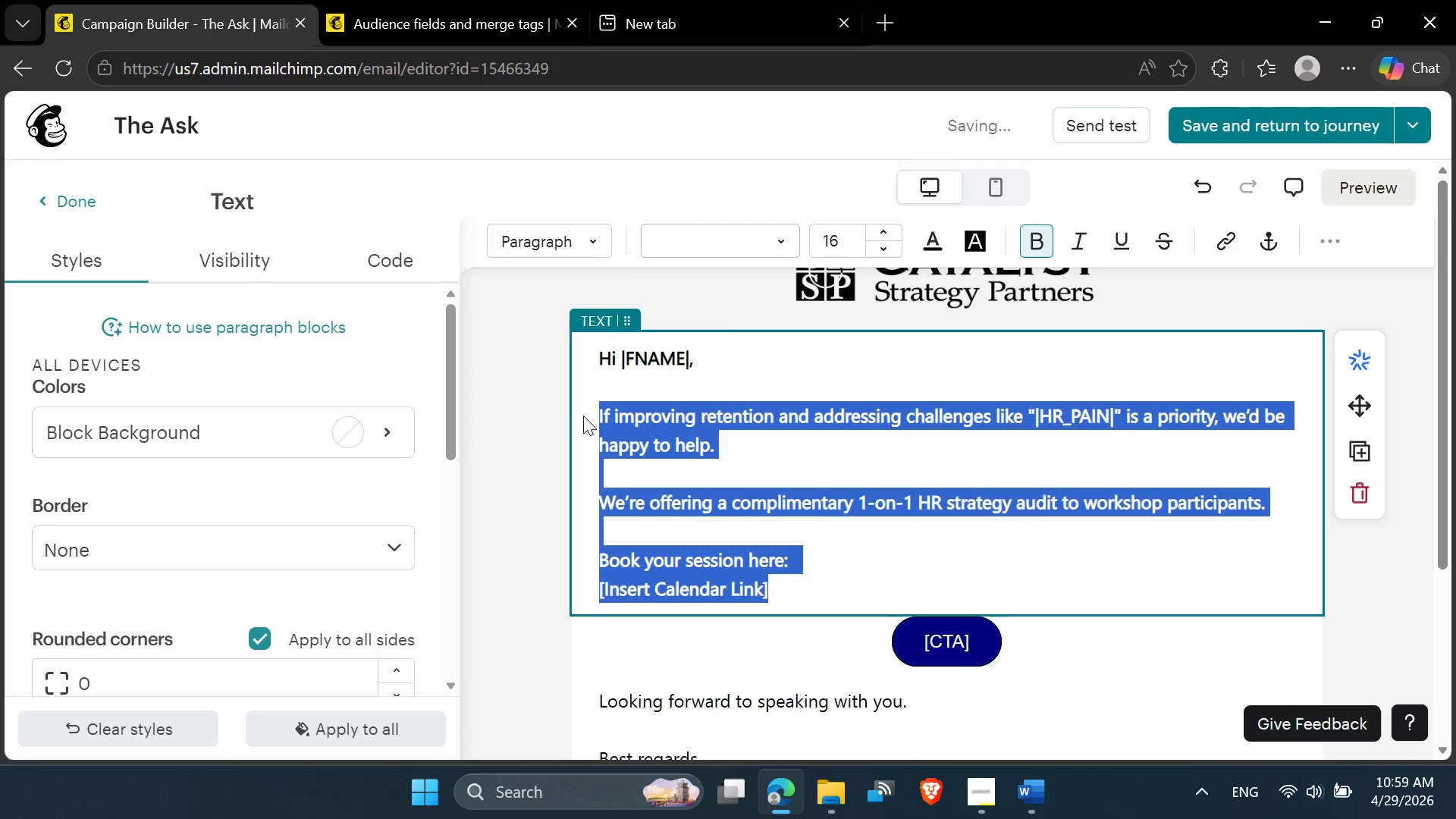 
key(Control+B)
 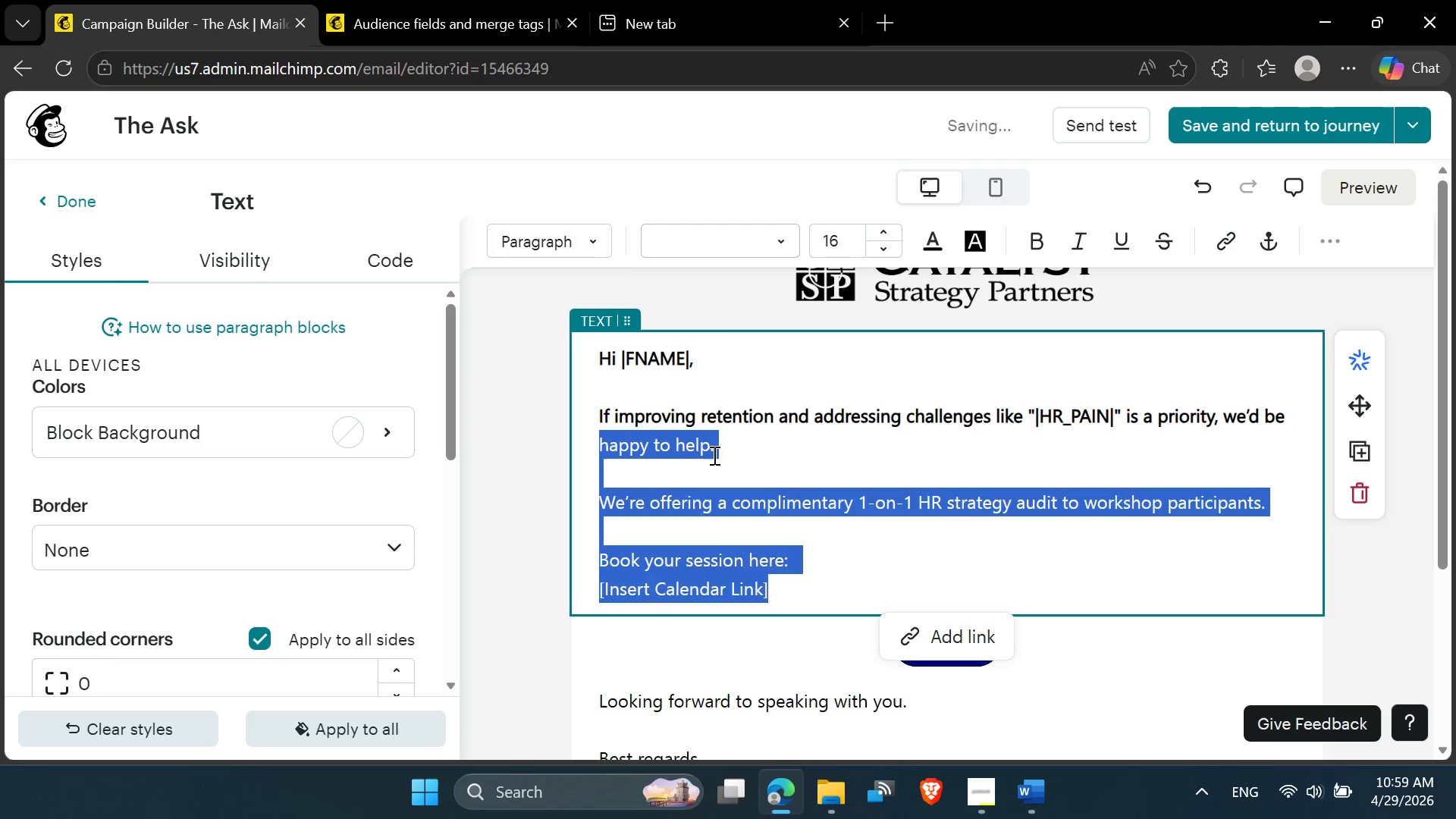 
left_click([724, 451])
 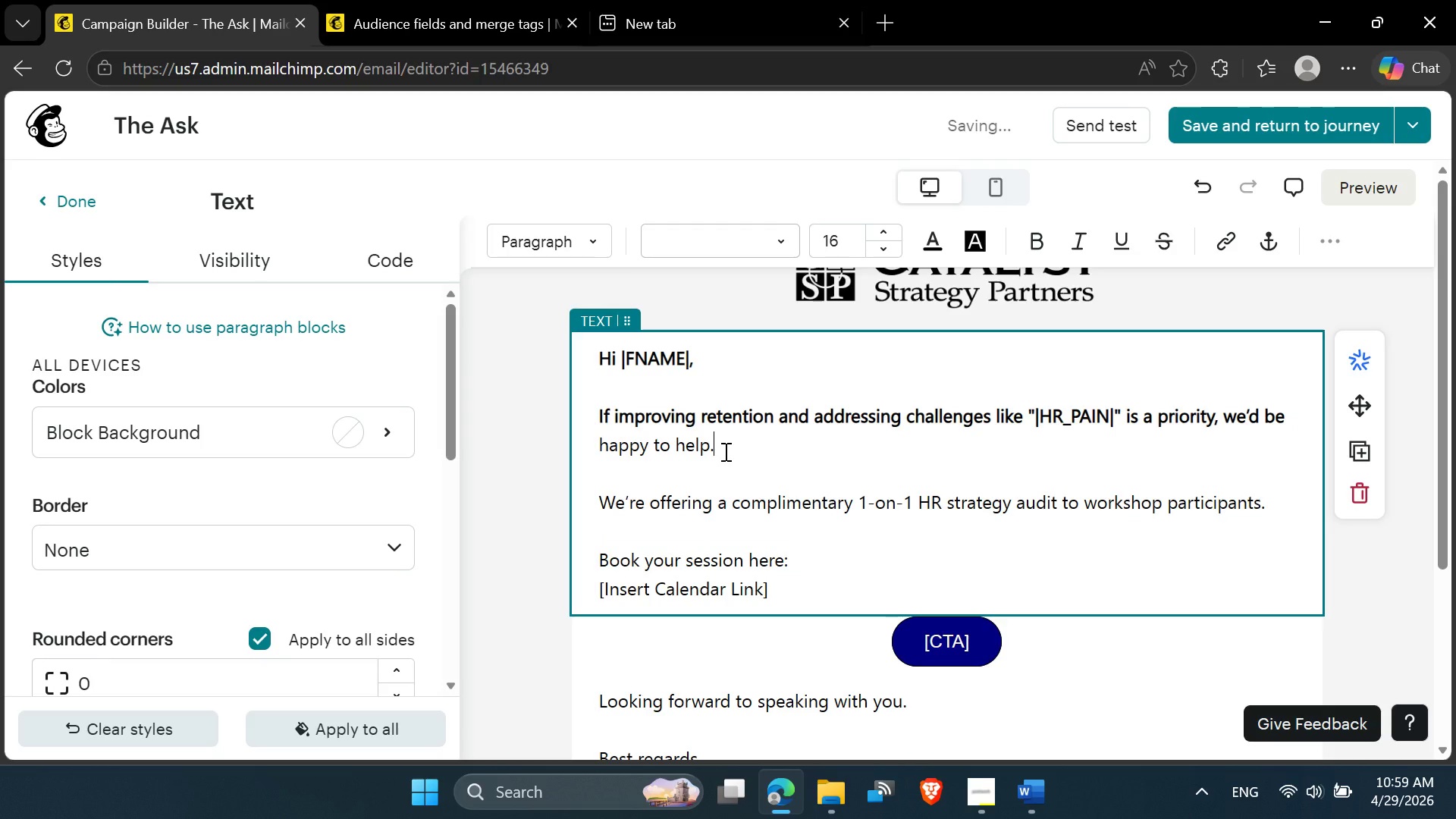 
left_click_drag(start_coordinate=[724, 451], to_coordinate=[596, 419])
 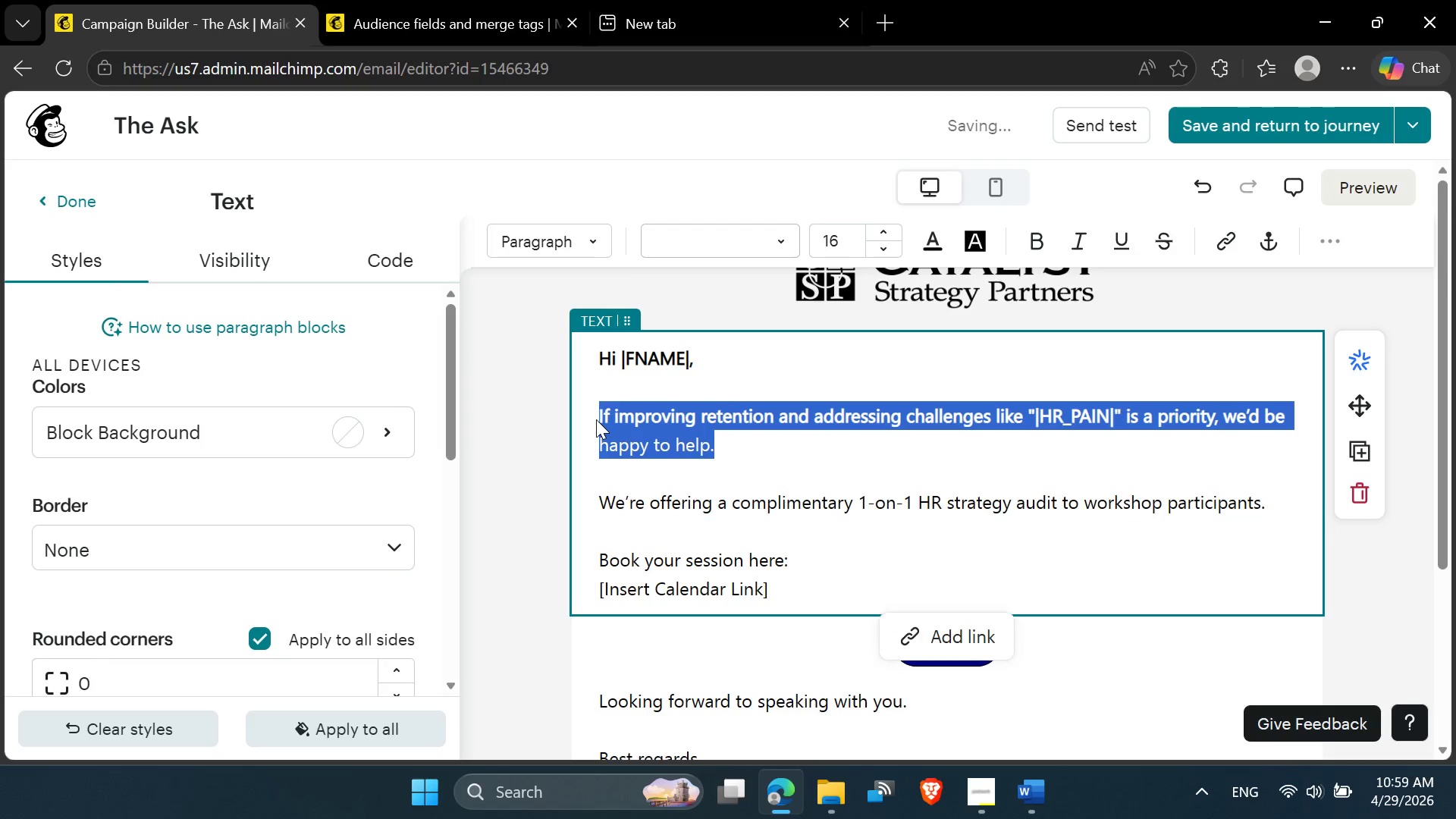 
key(Control+B)
 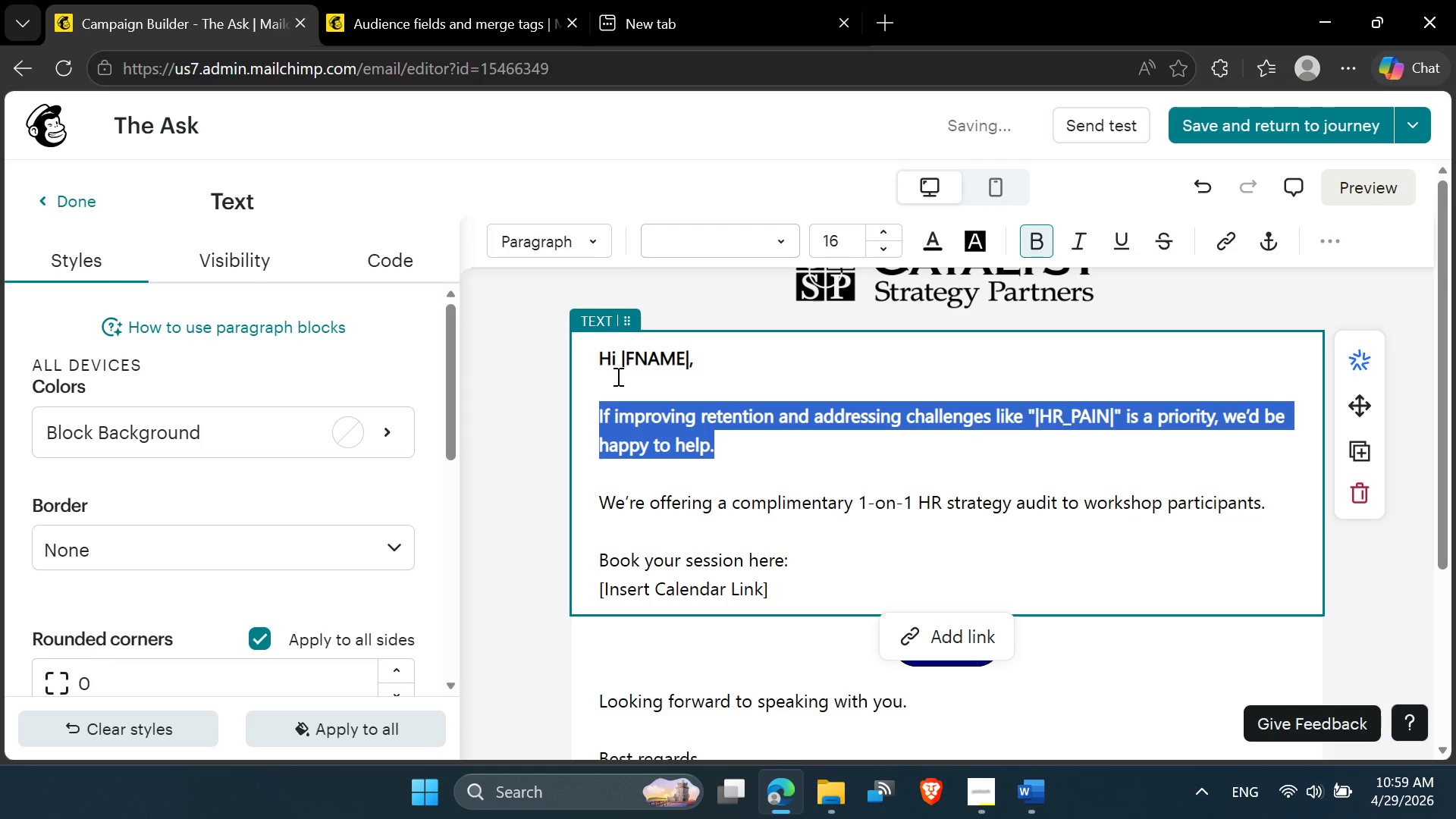 
left_click([613, 360])
 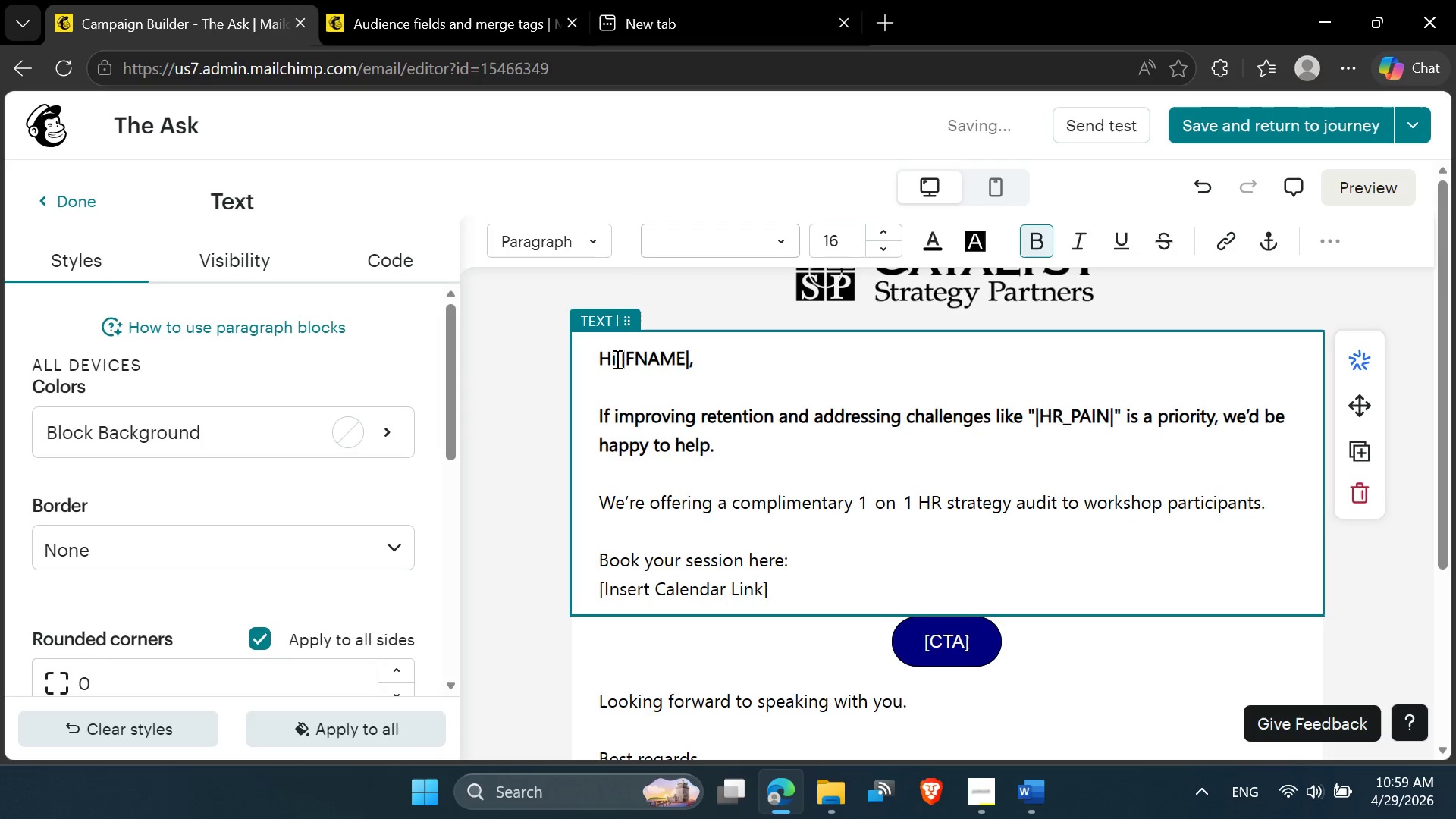 
left_click_drag(start_coordinate=[617, 357], to_coordinate=[595, 350])
 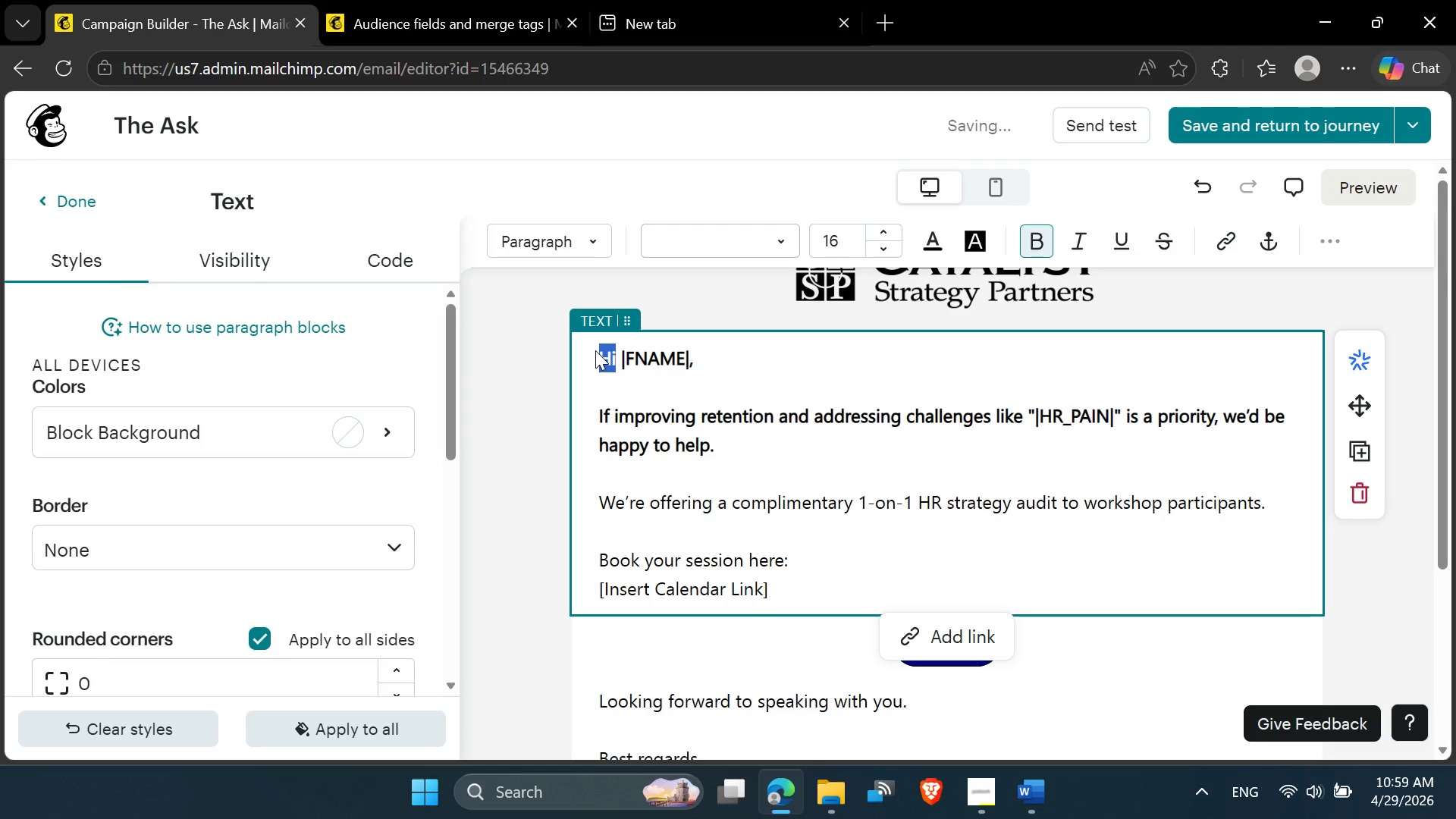 
key(Control+B)
 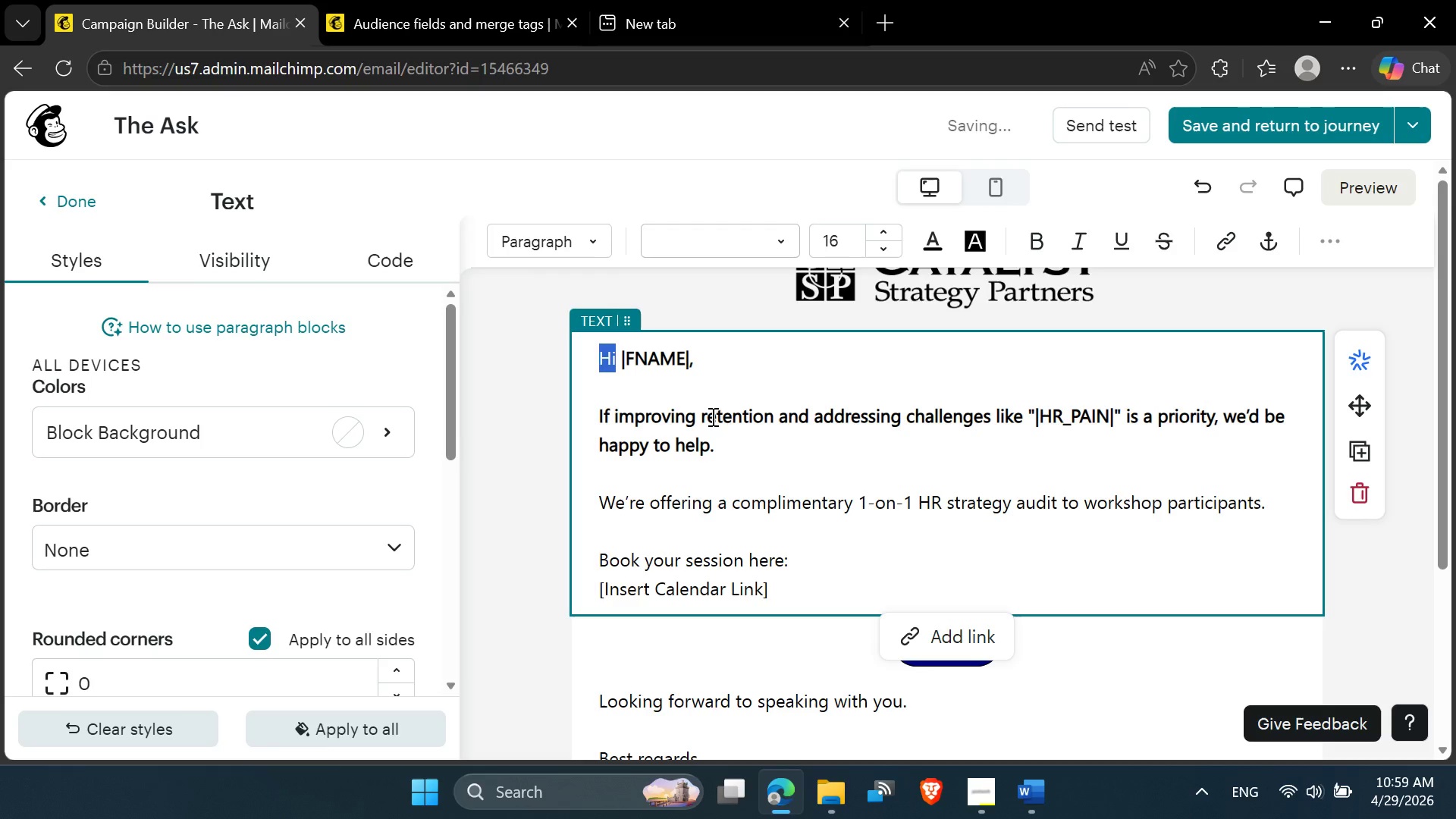 
left_click([731, 428])
 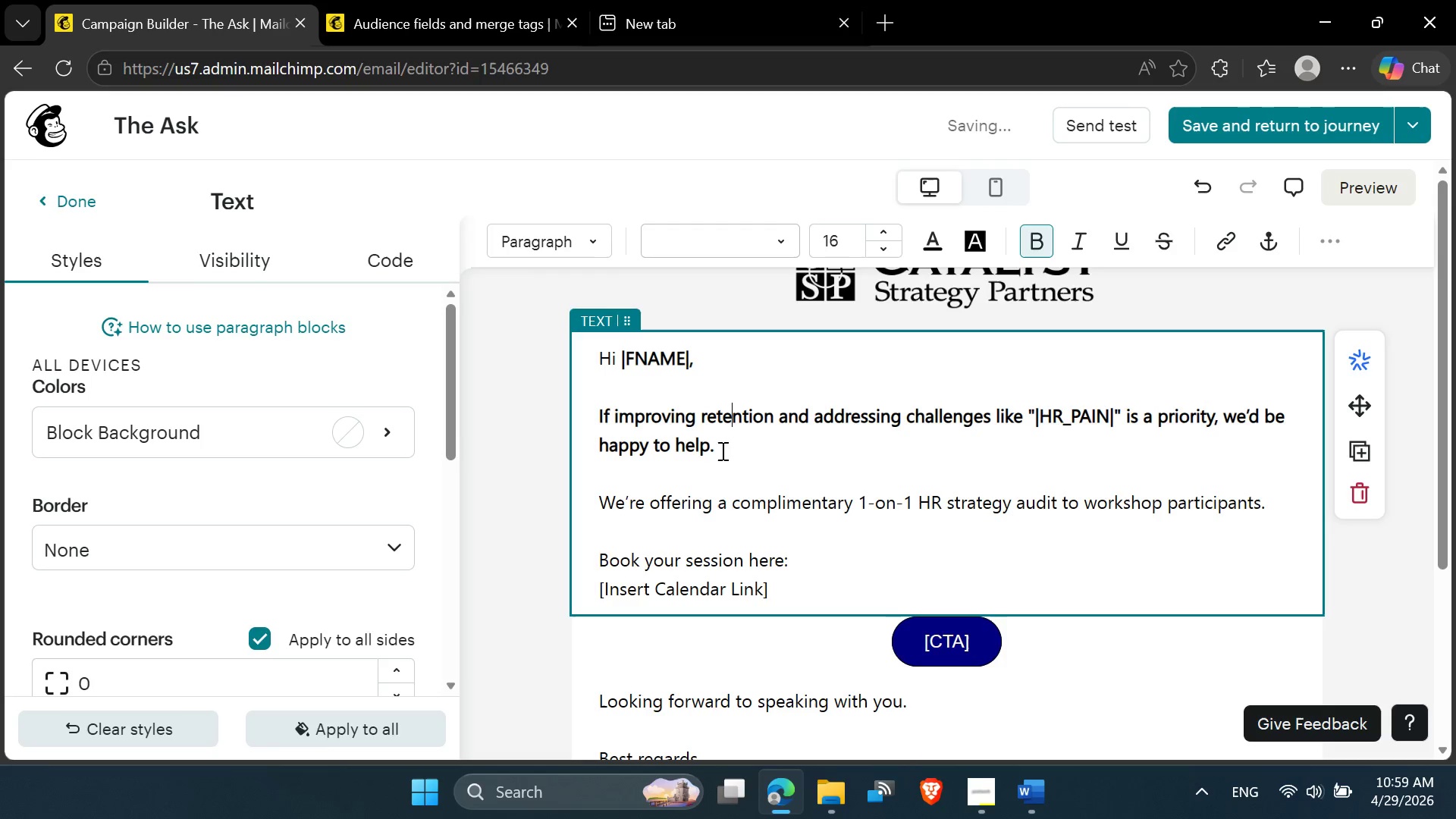 
left_click_drag(start_coordinate=[721, 450], to_coordinate=[598, 413])
 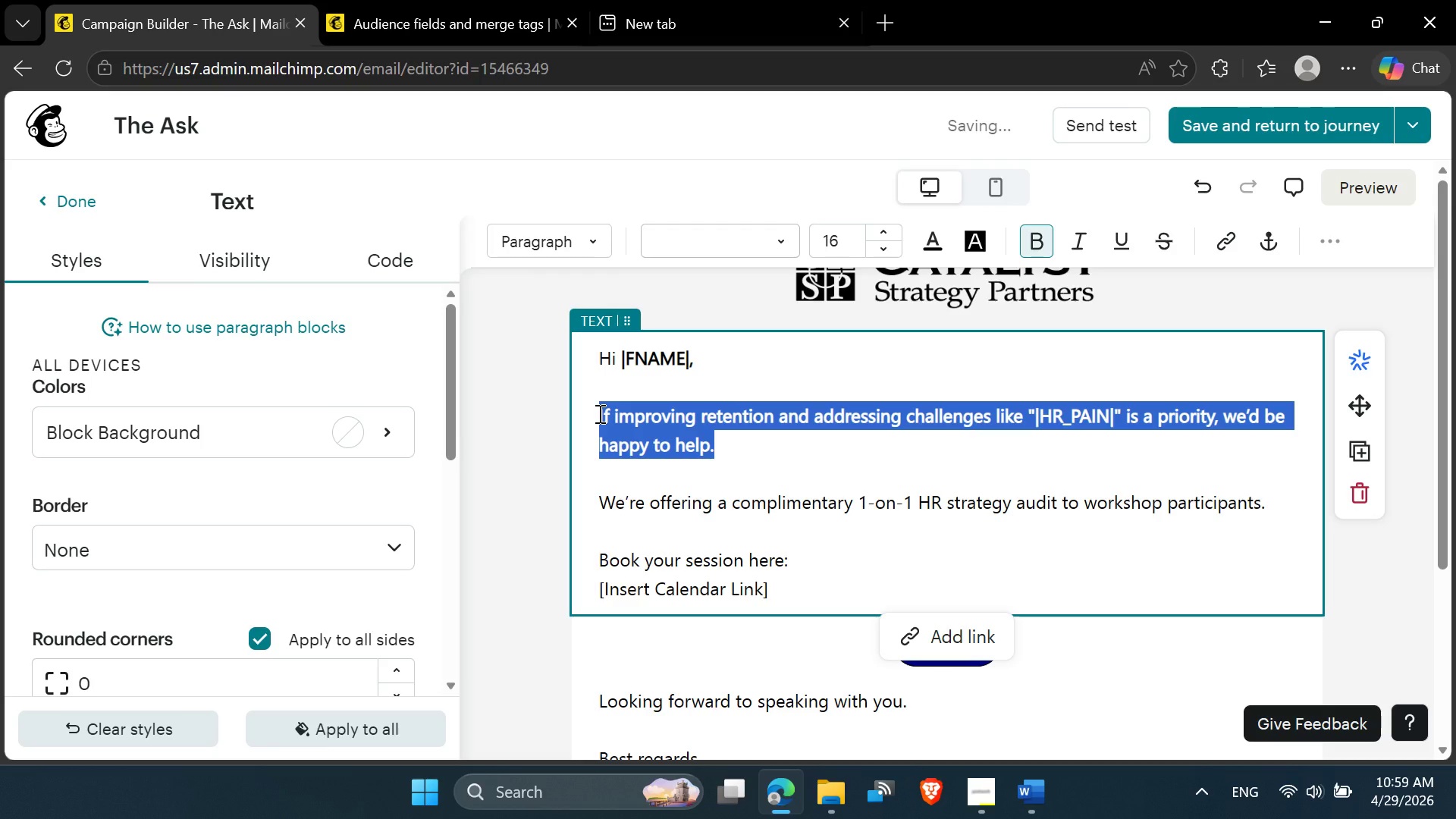 
key(Control+B)
 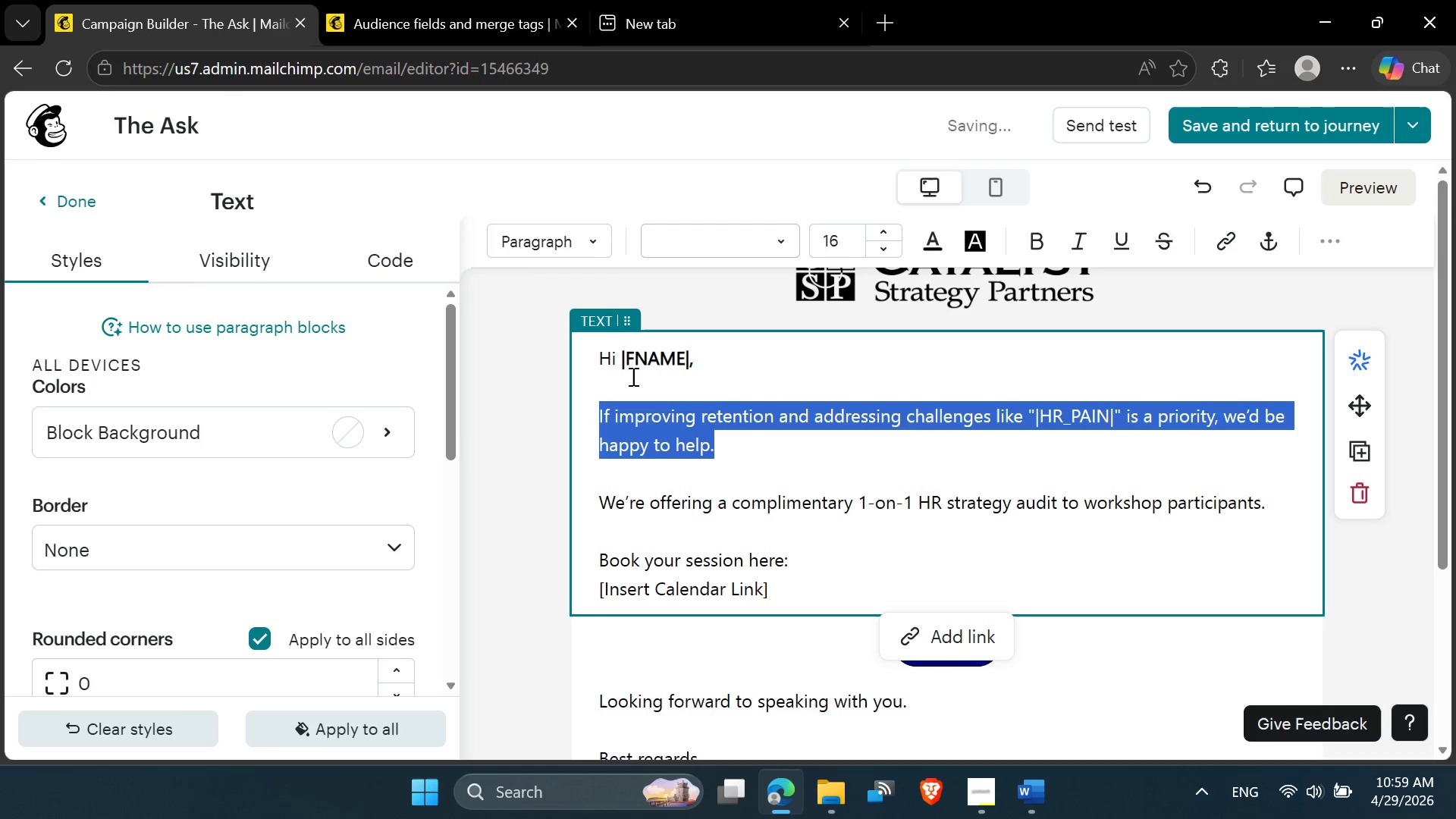 
left_click([624, 361])
 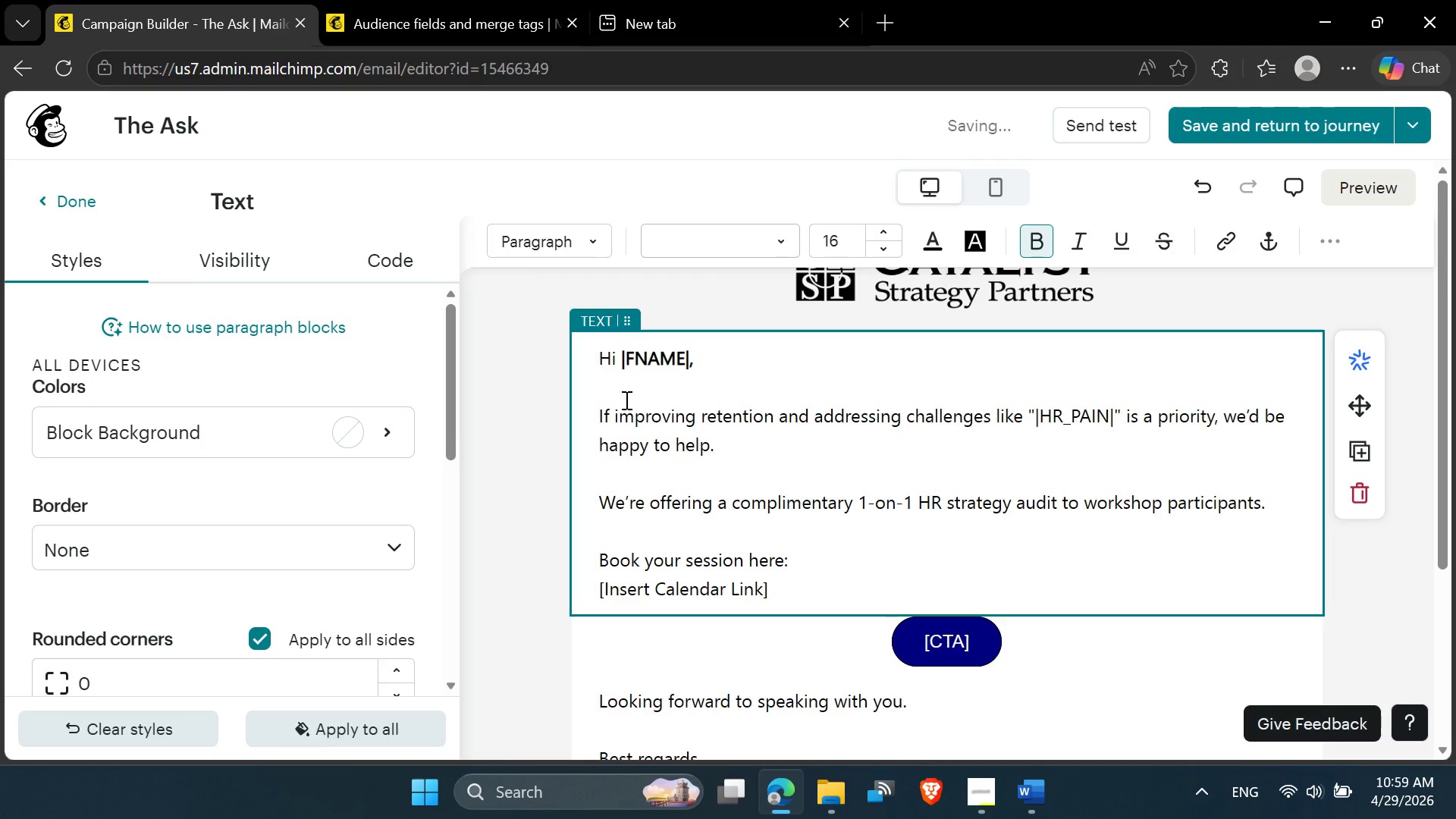 
key(ArrowLeft)
 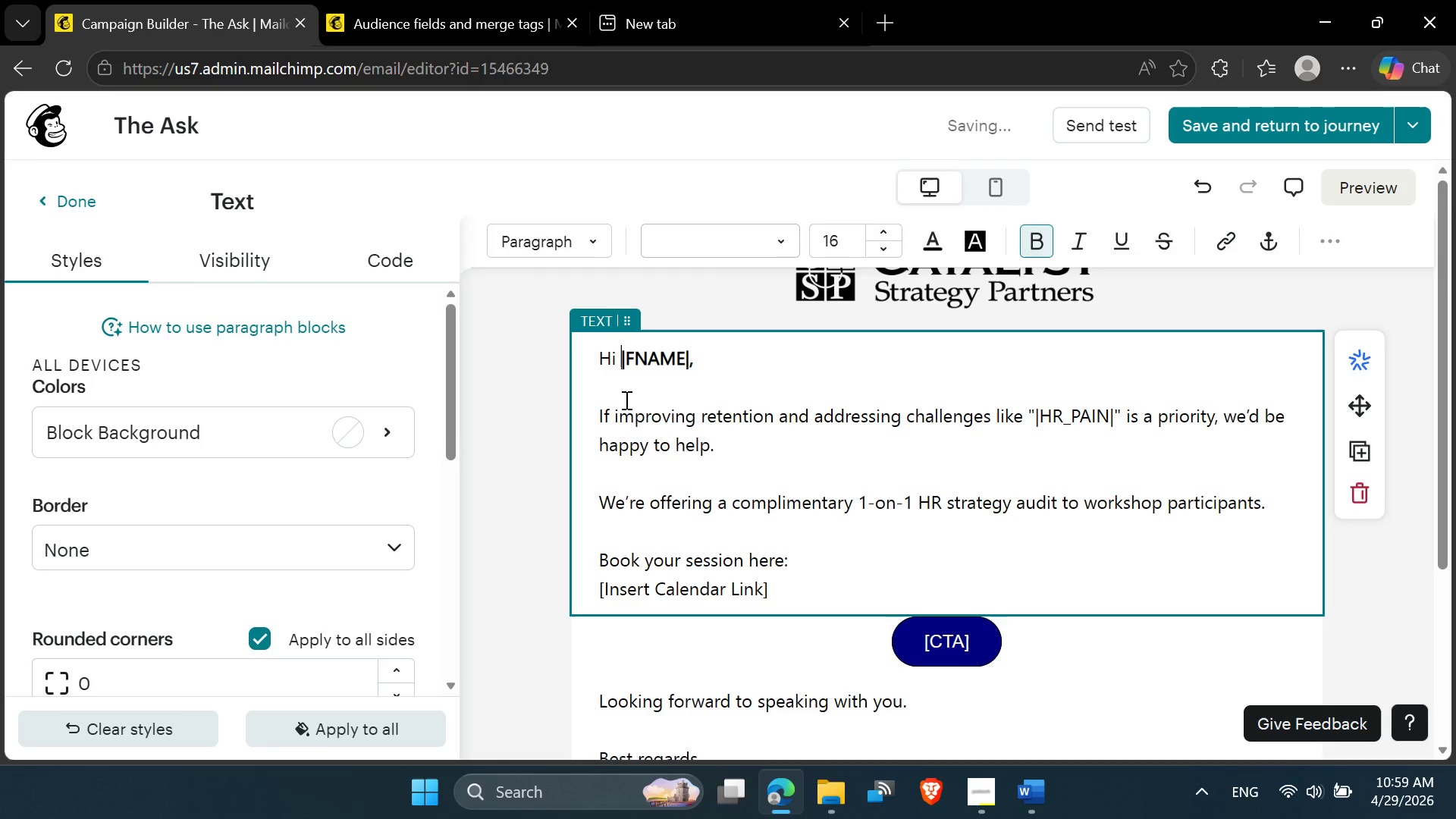 
key(Shift+8)
 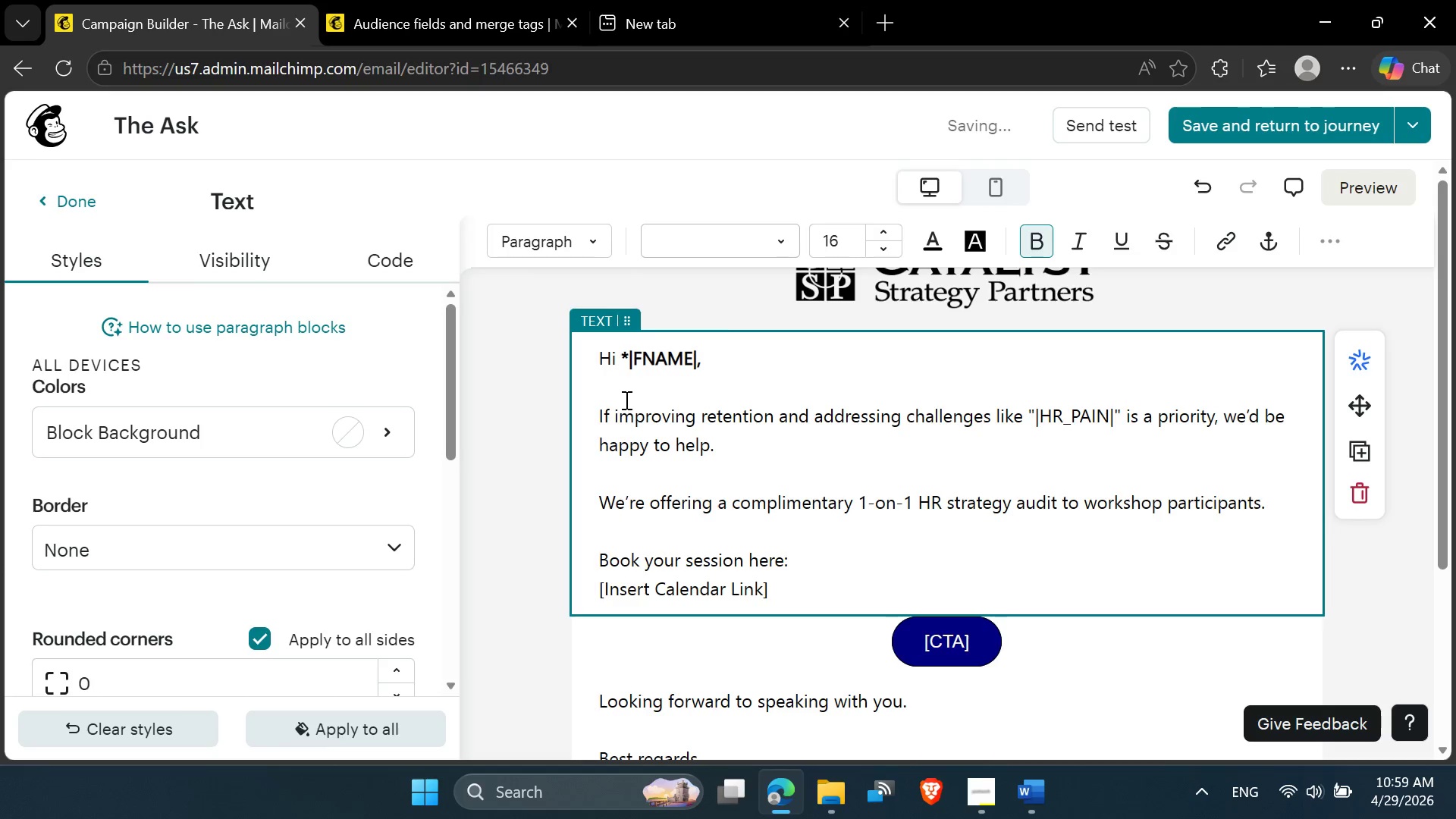 
key(ArrowRight)
 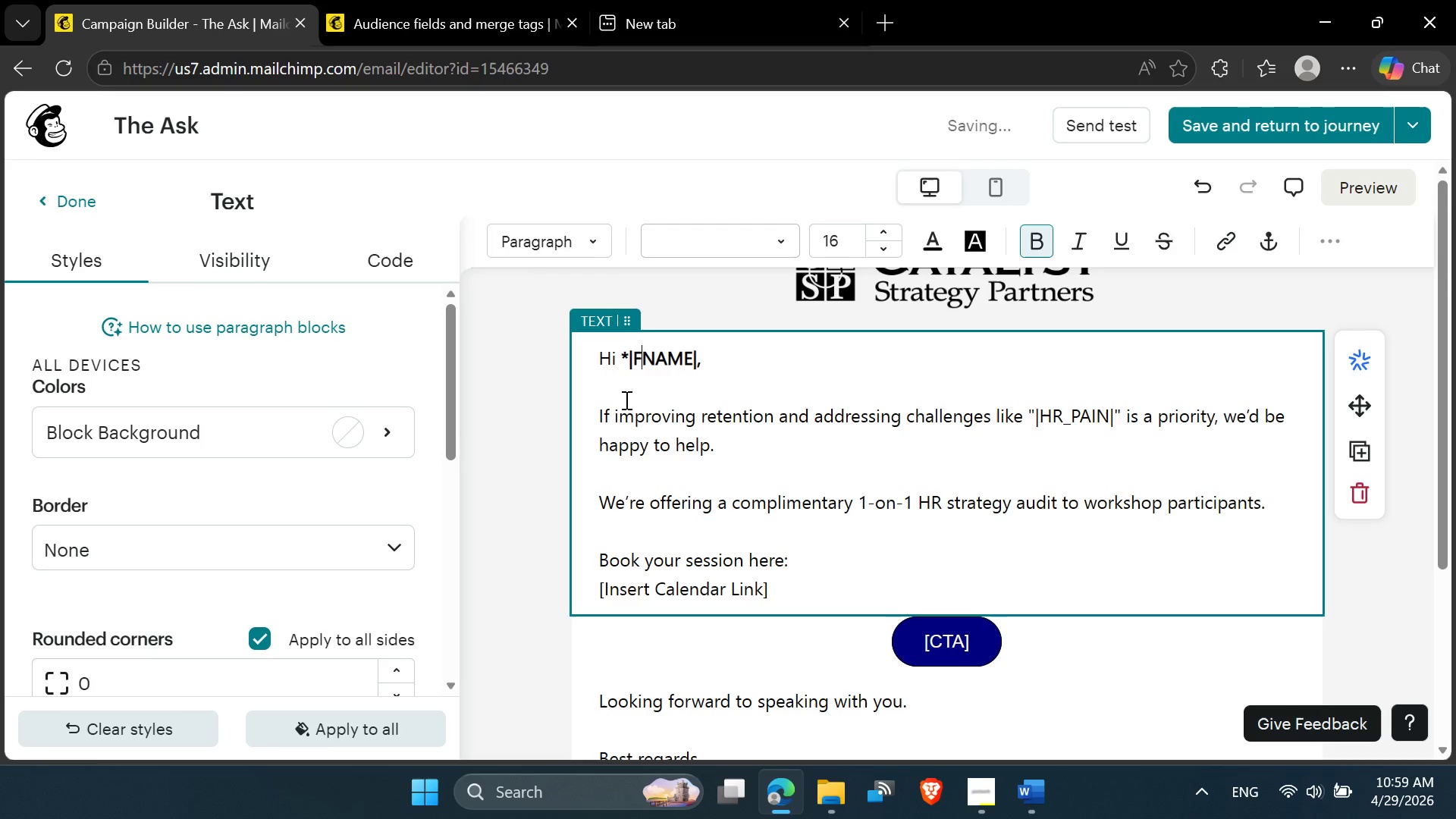 
key(ArrowRight)
 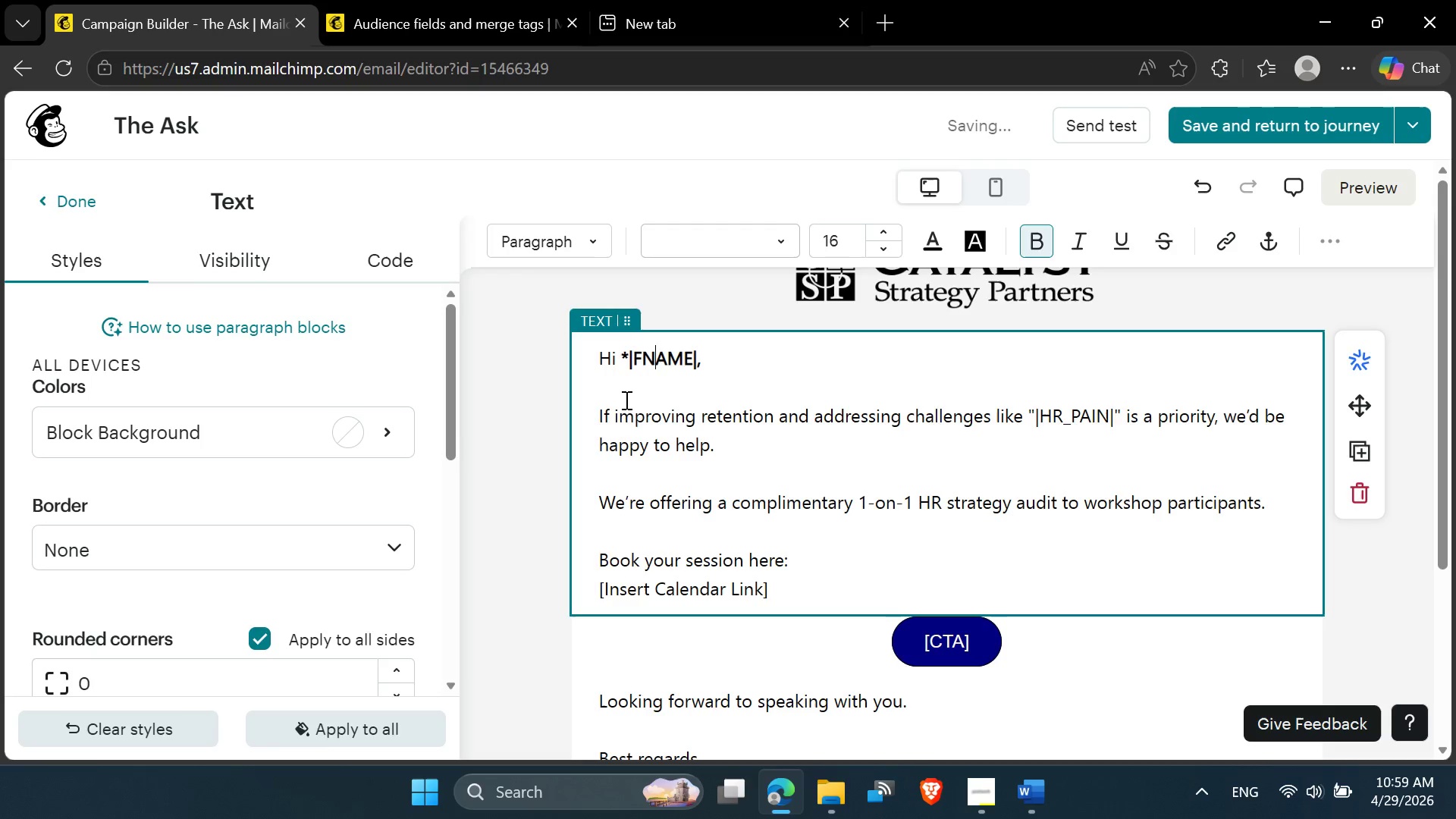 
key(ArrowRight)
 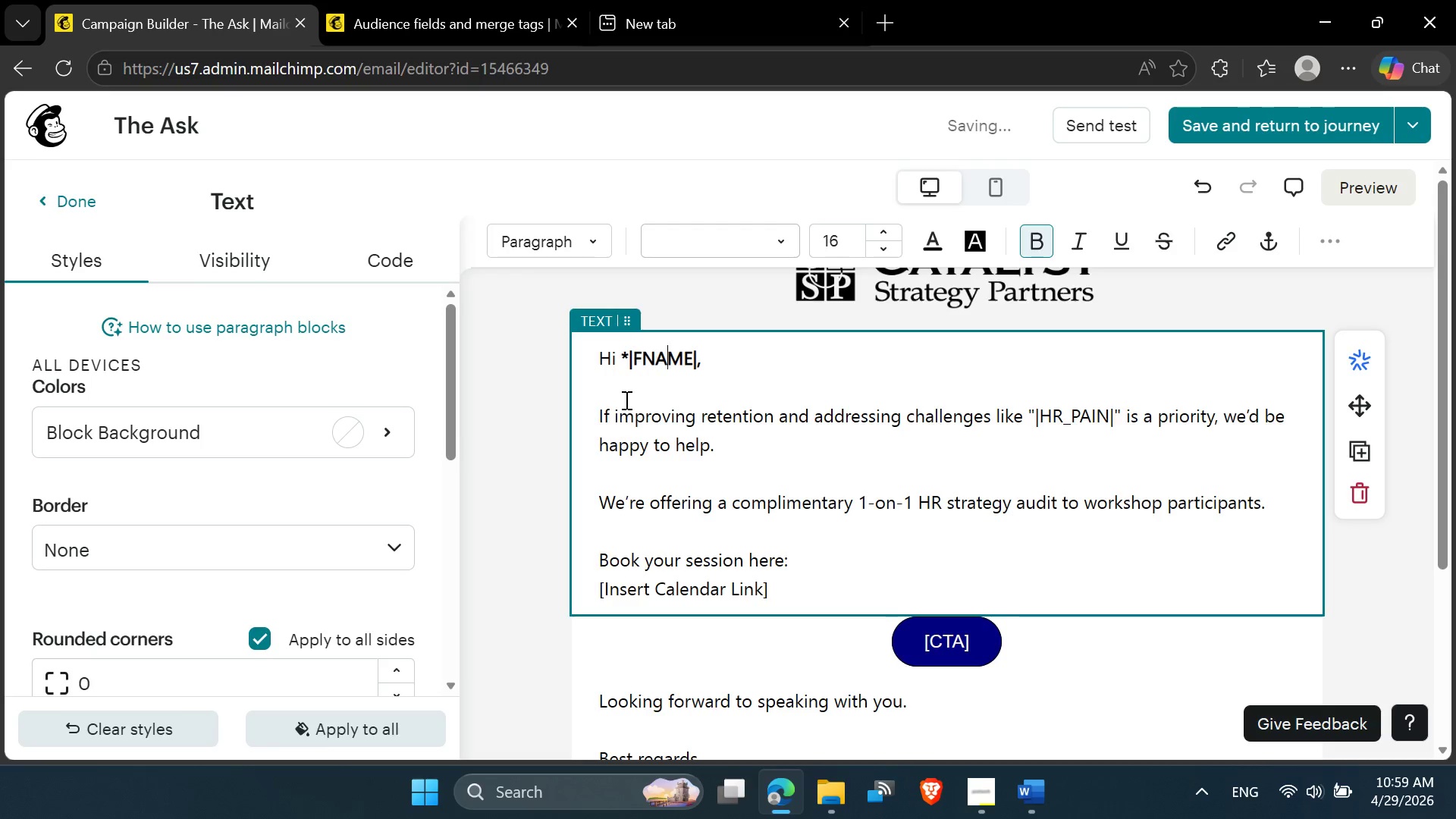 
key(ArrowRight)
 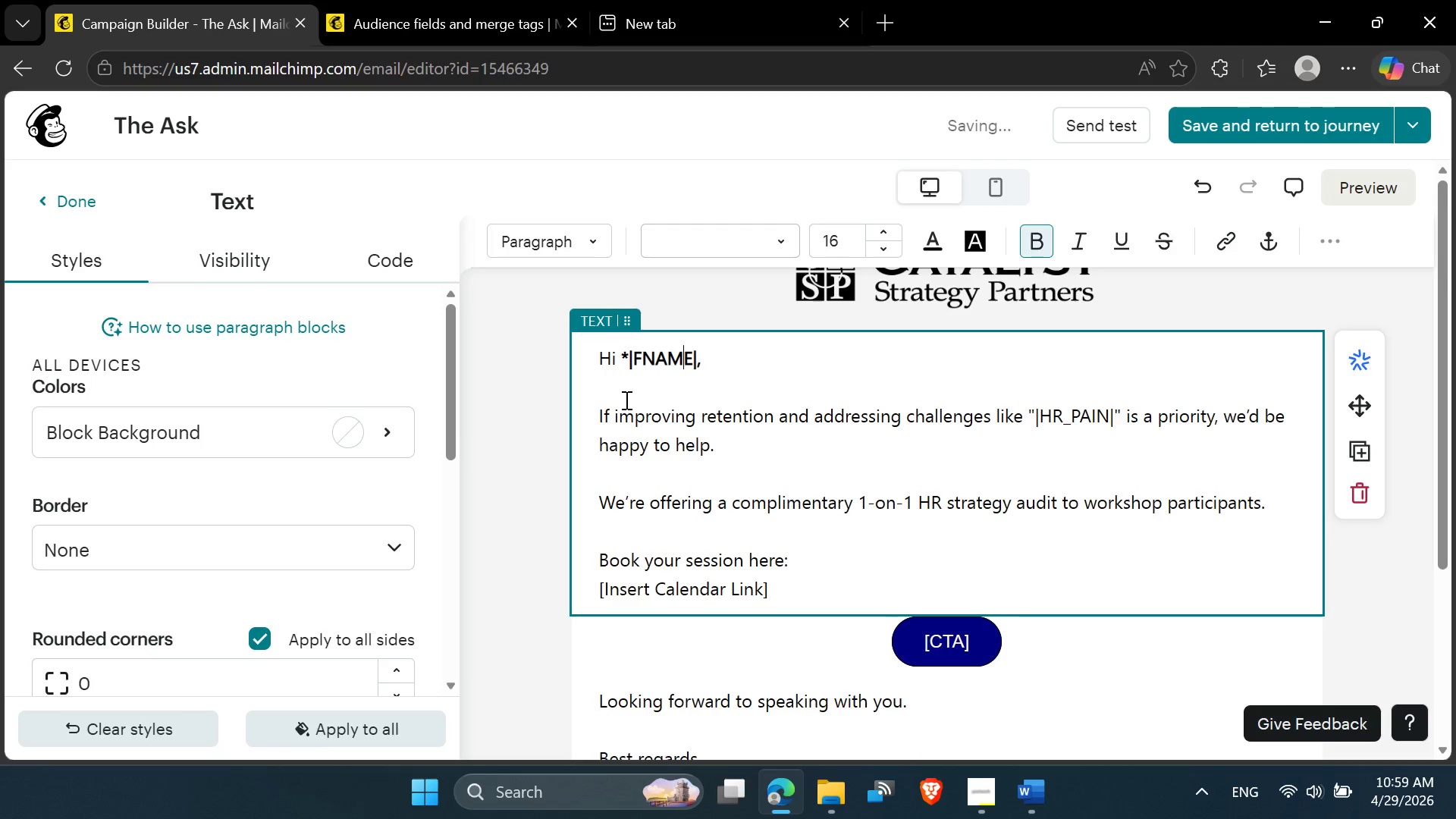 
key(ArrowRight)
 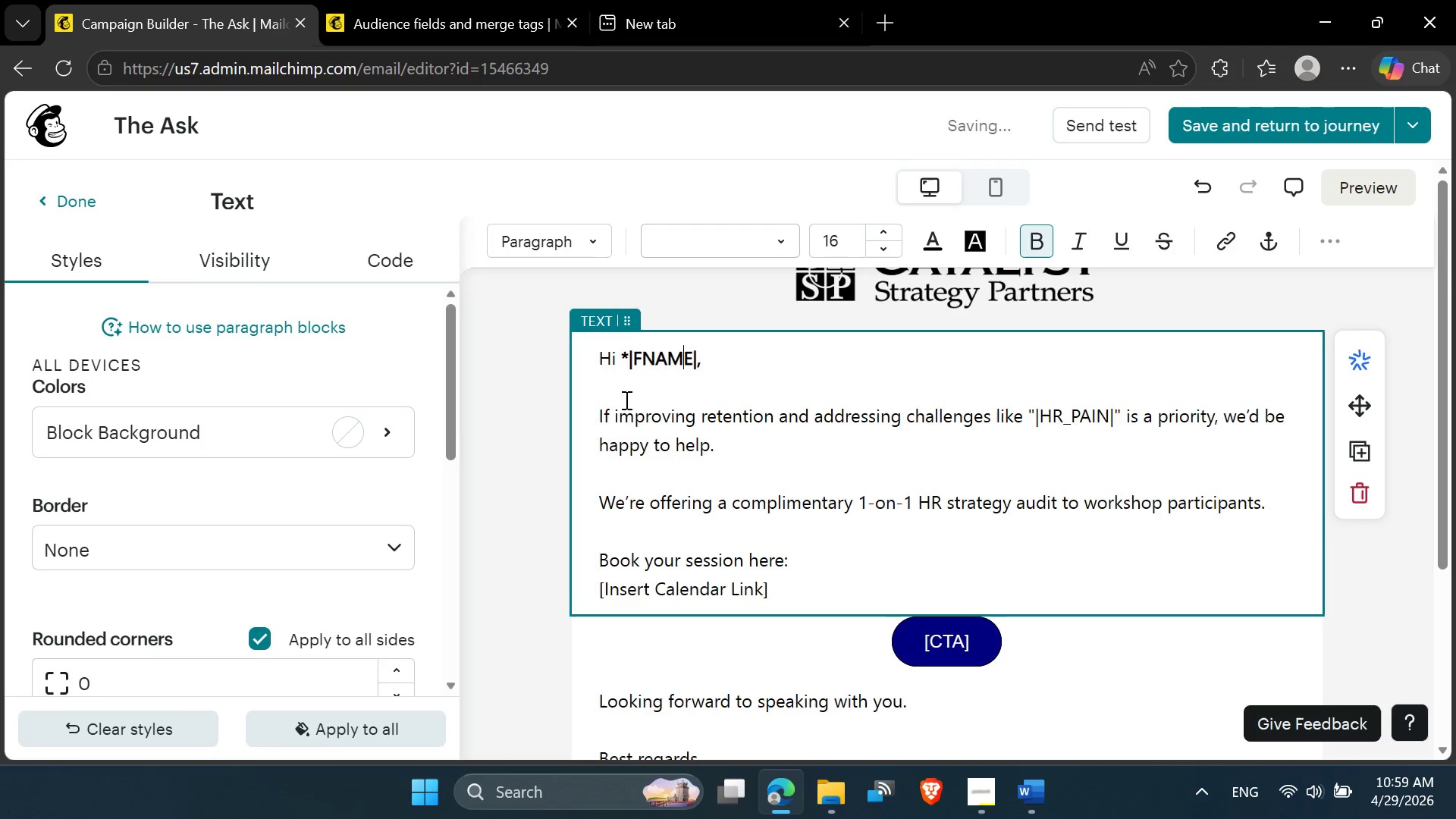 
key(ArrowRight)
 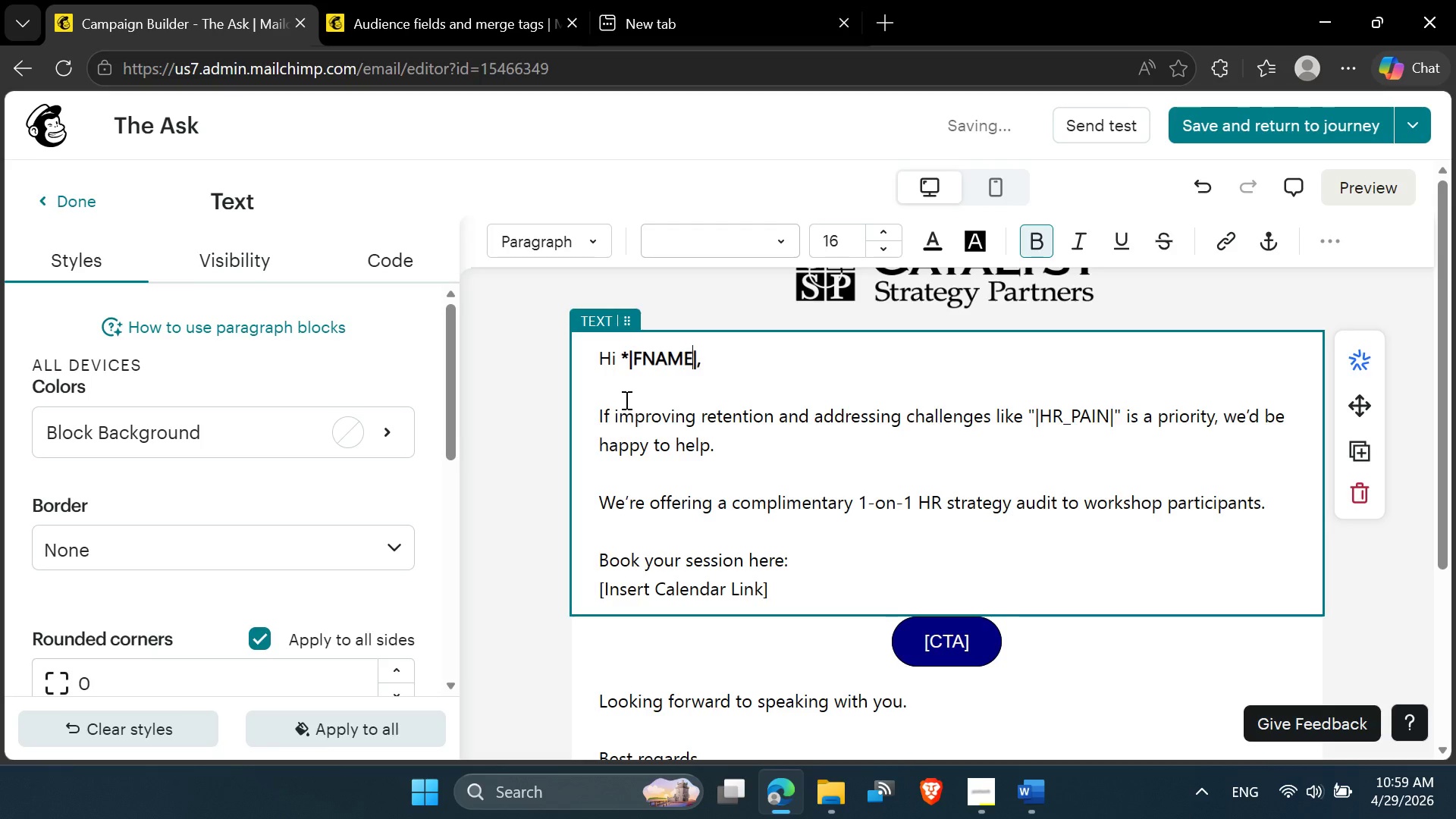 
key(ArrowRight)
 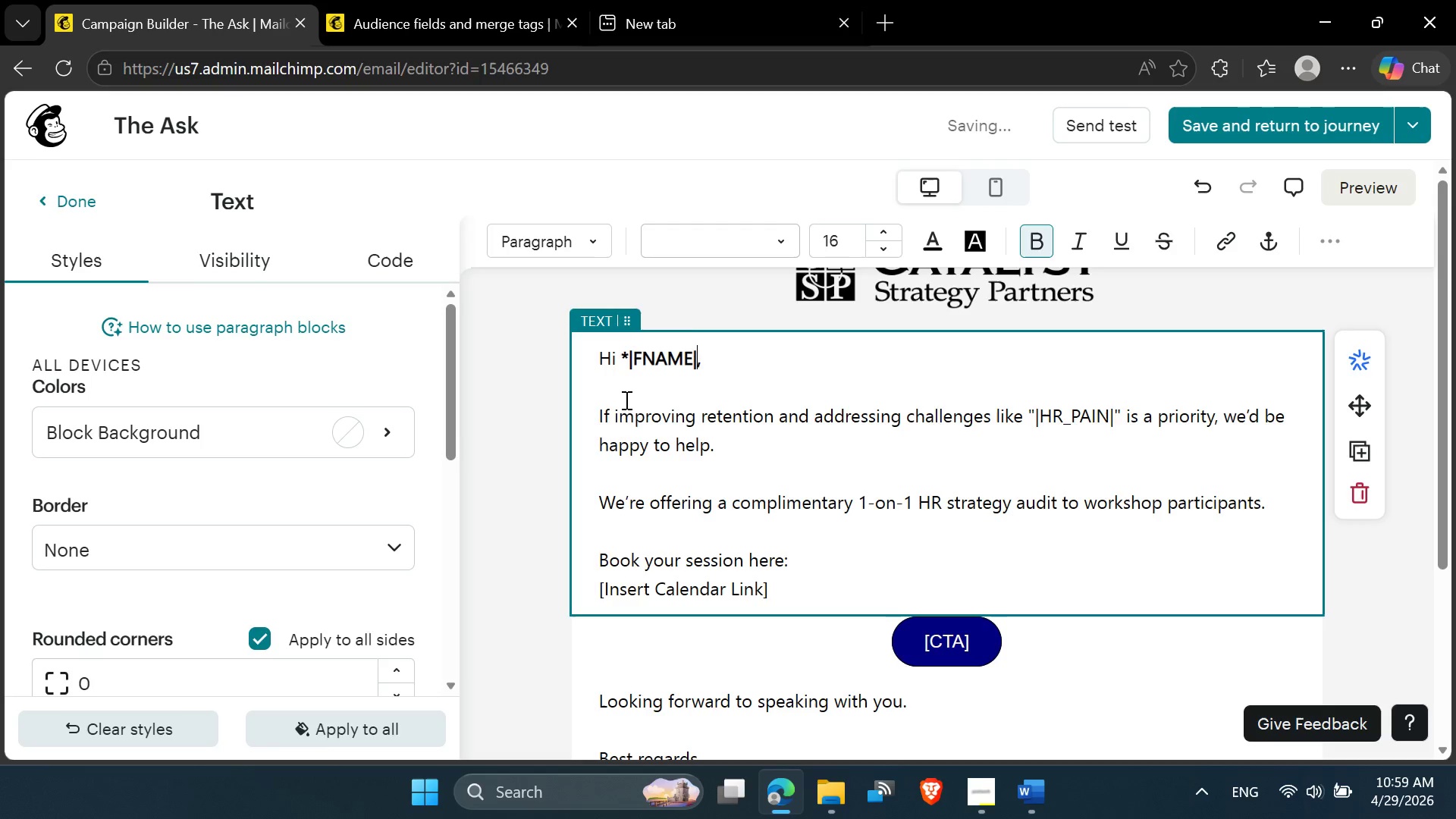 
key(Shift+8)
 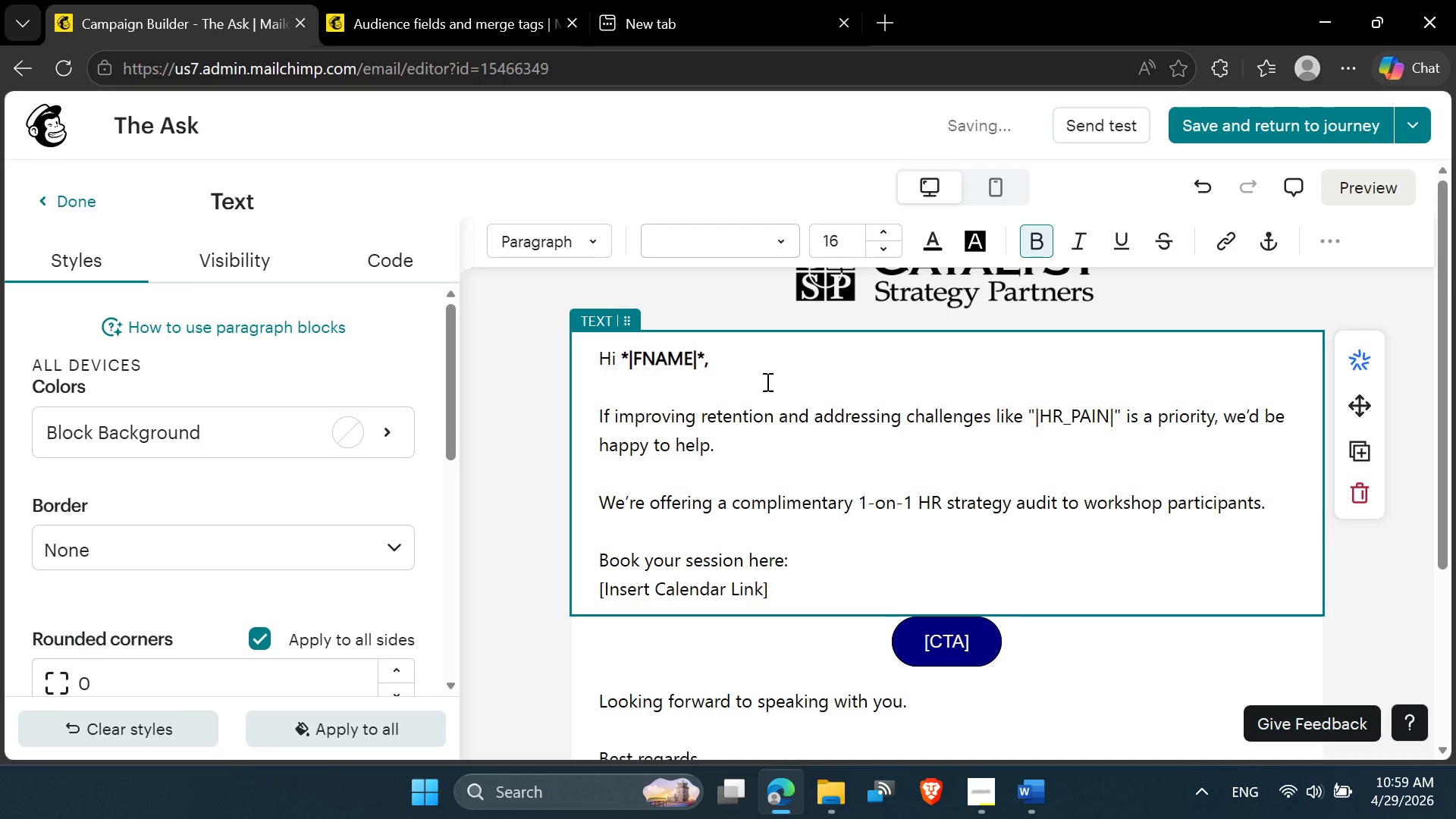 
left_click([794, 386])
 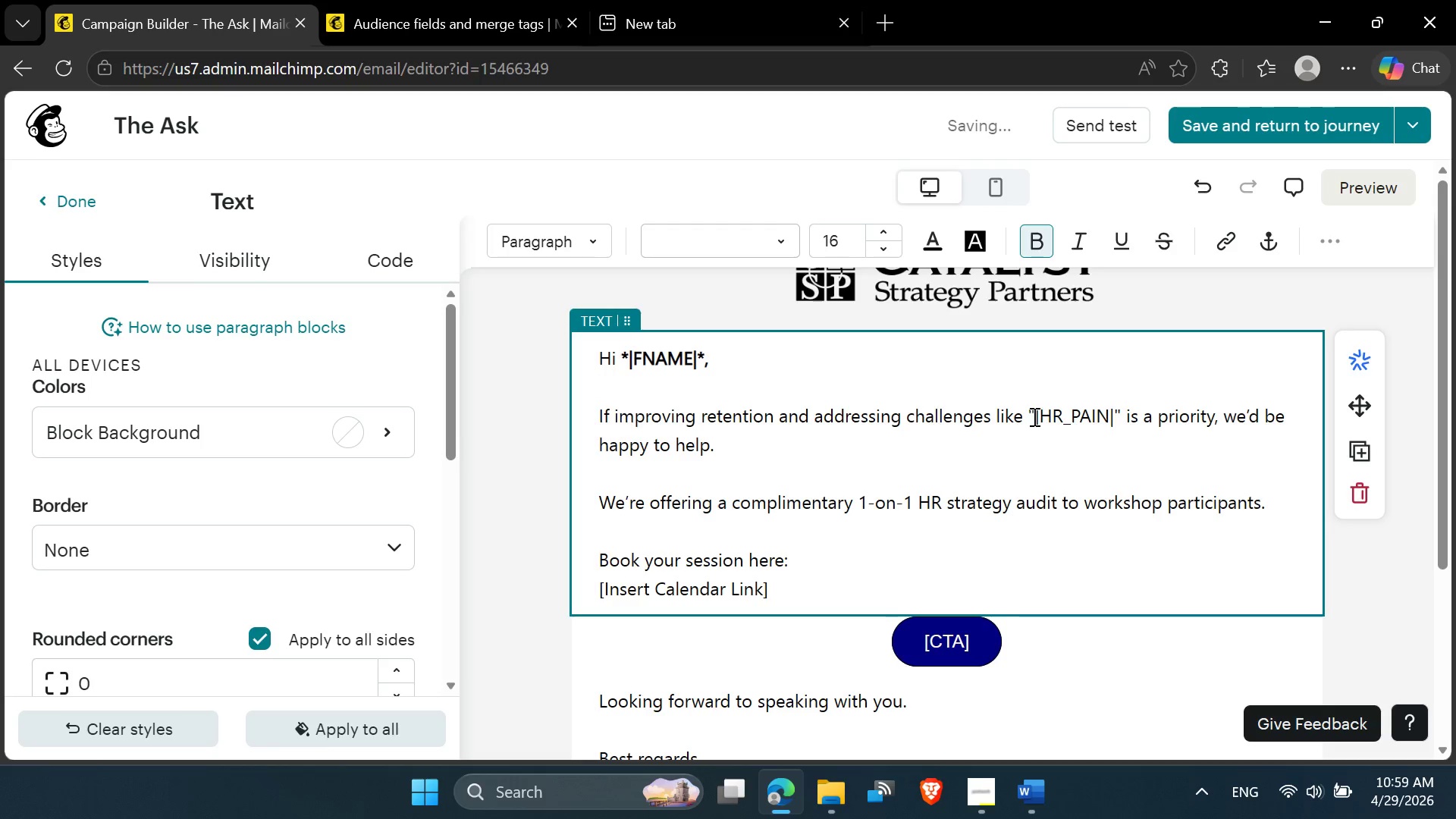 
left_click([1033, 416])
 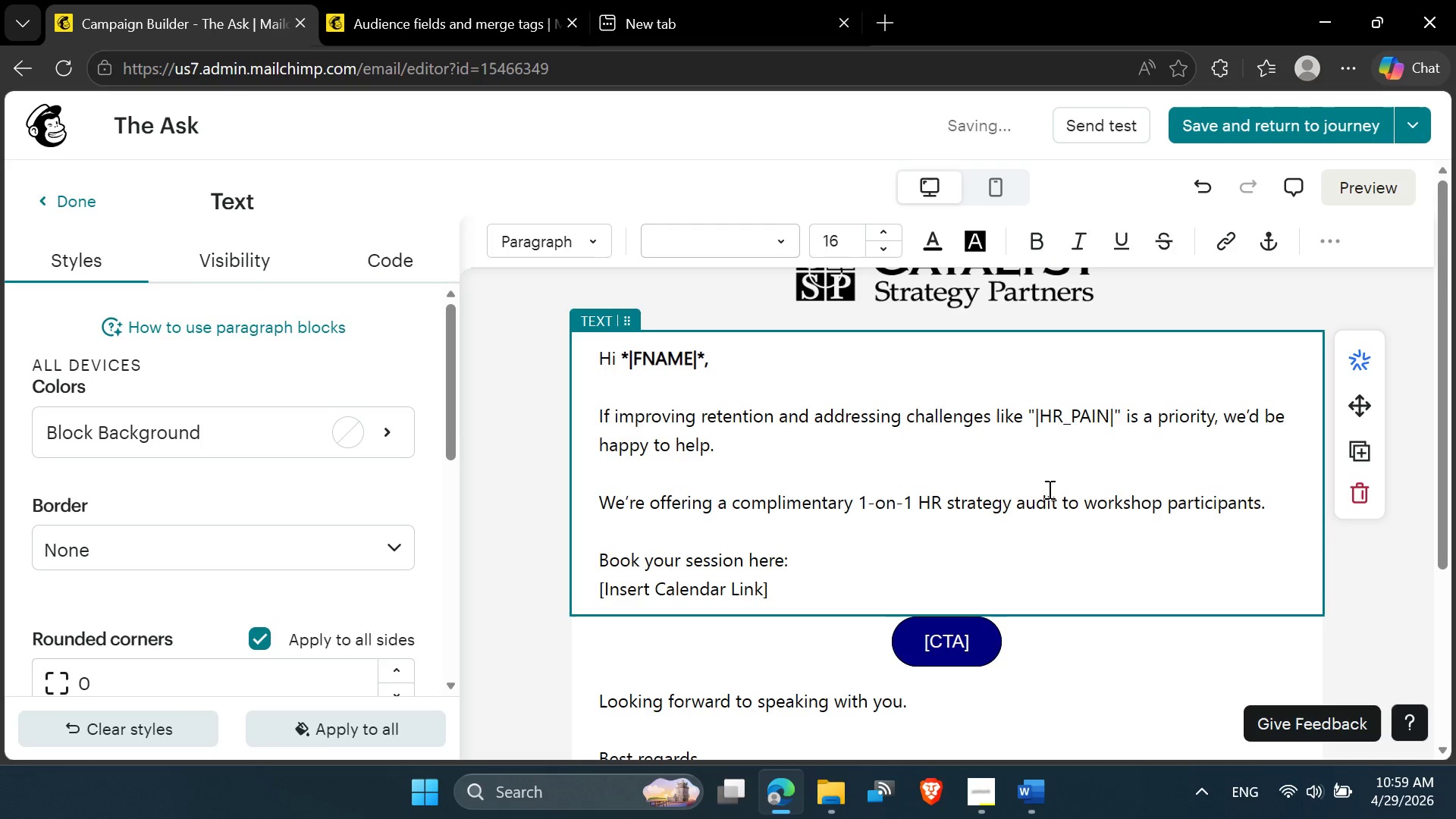 
key(Shift+8)
 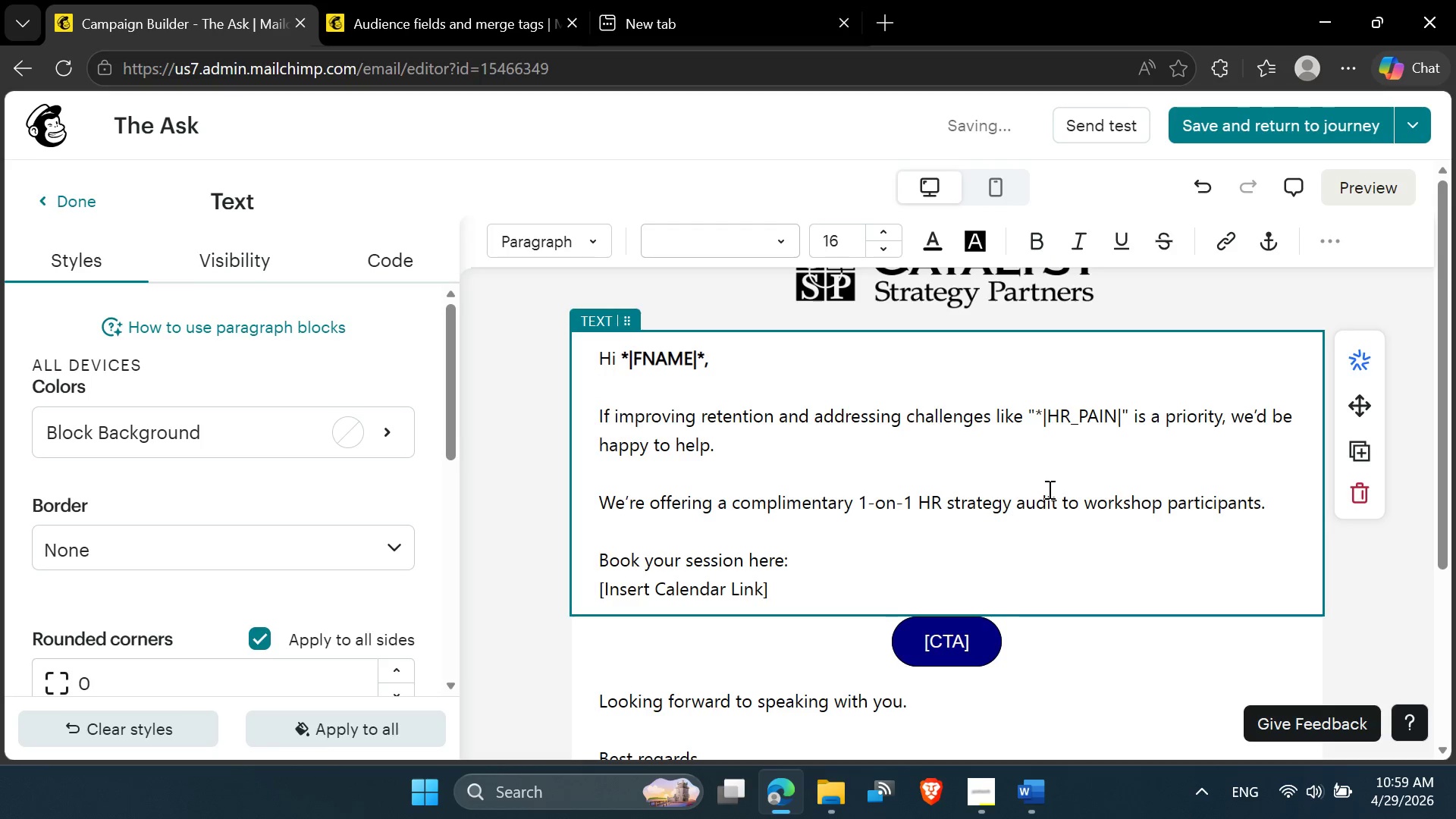 
key(ArrowRight)
 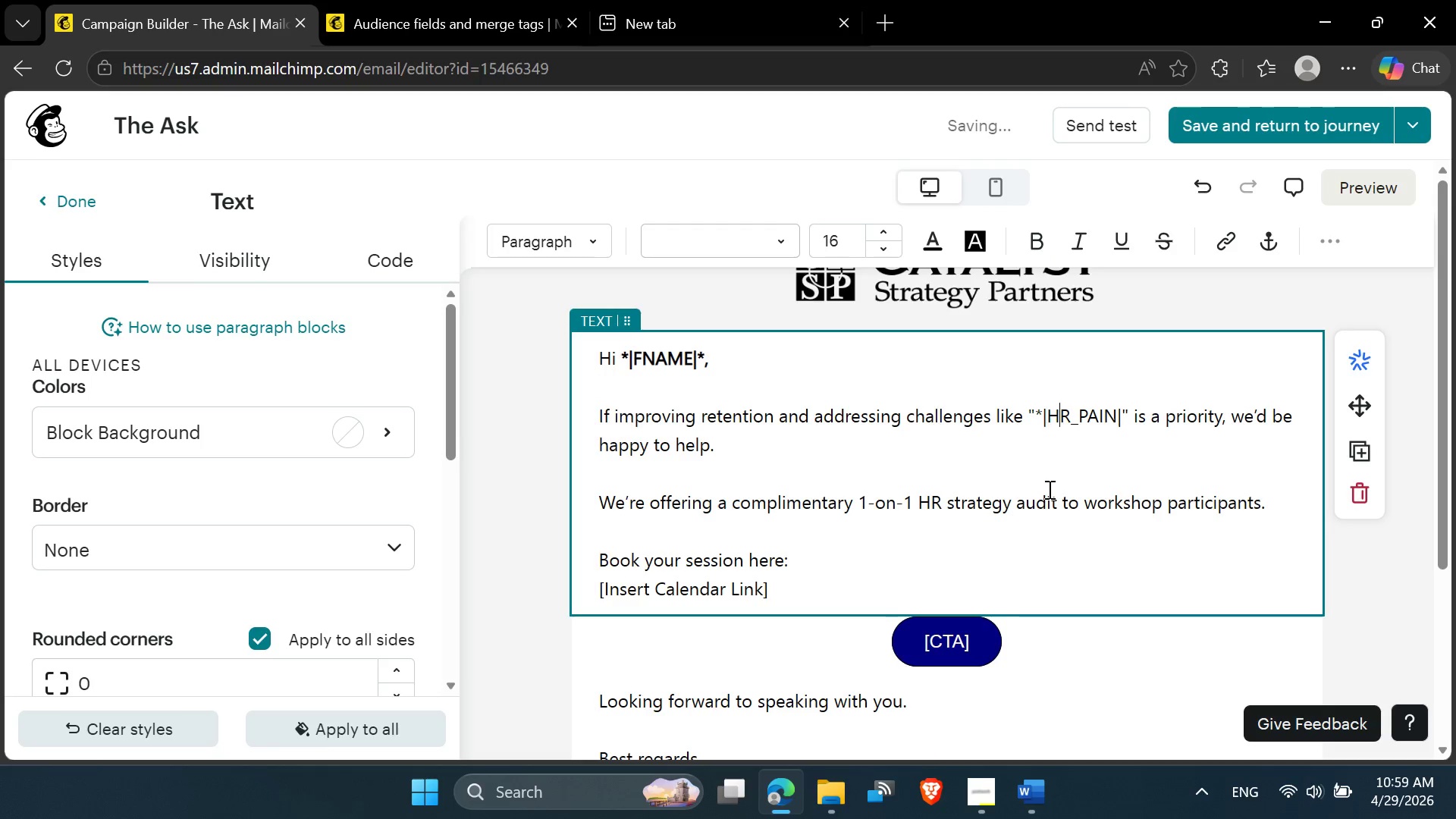 
key(ArrowRight)
 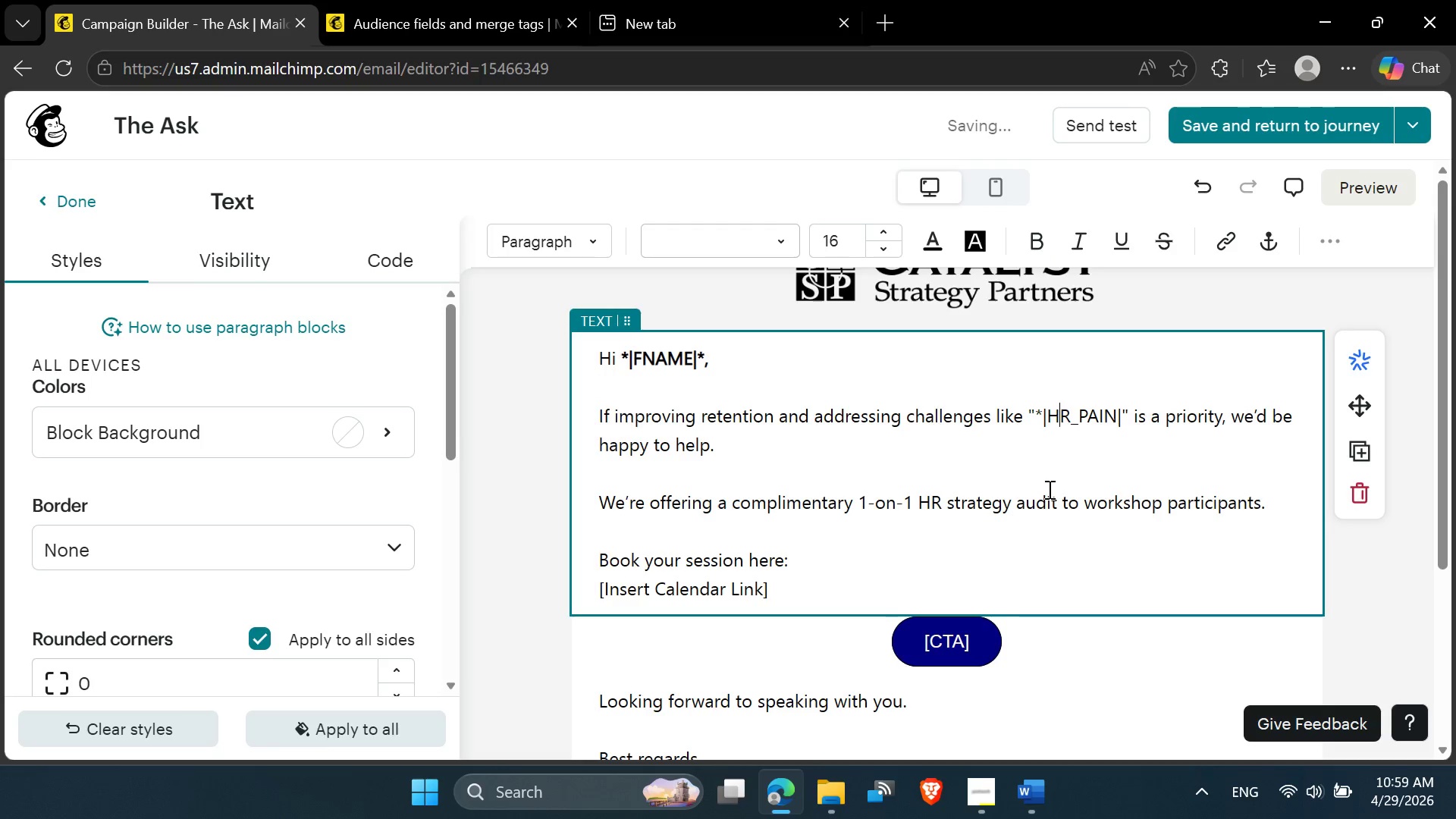 
key(ArrowRight)
 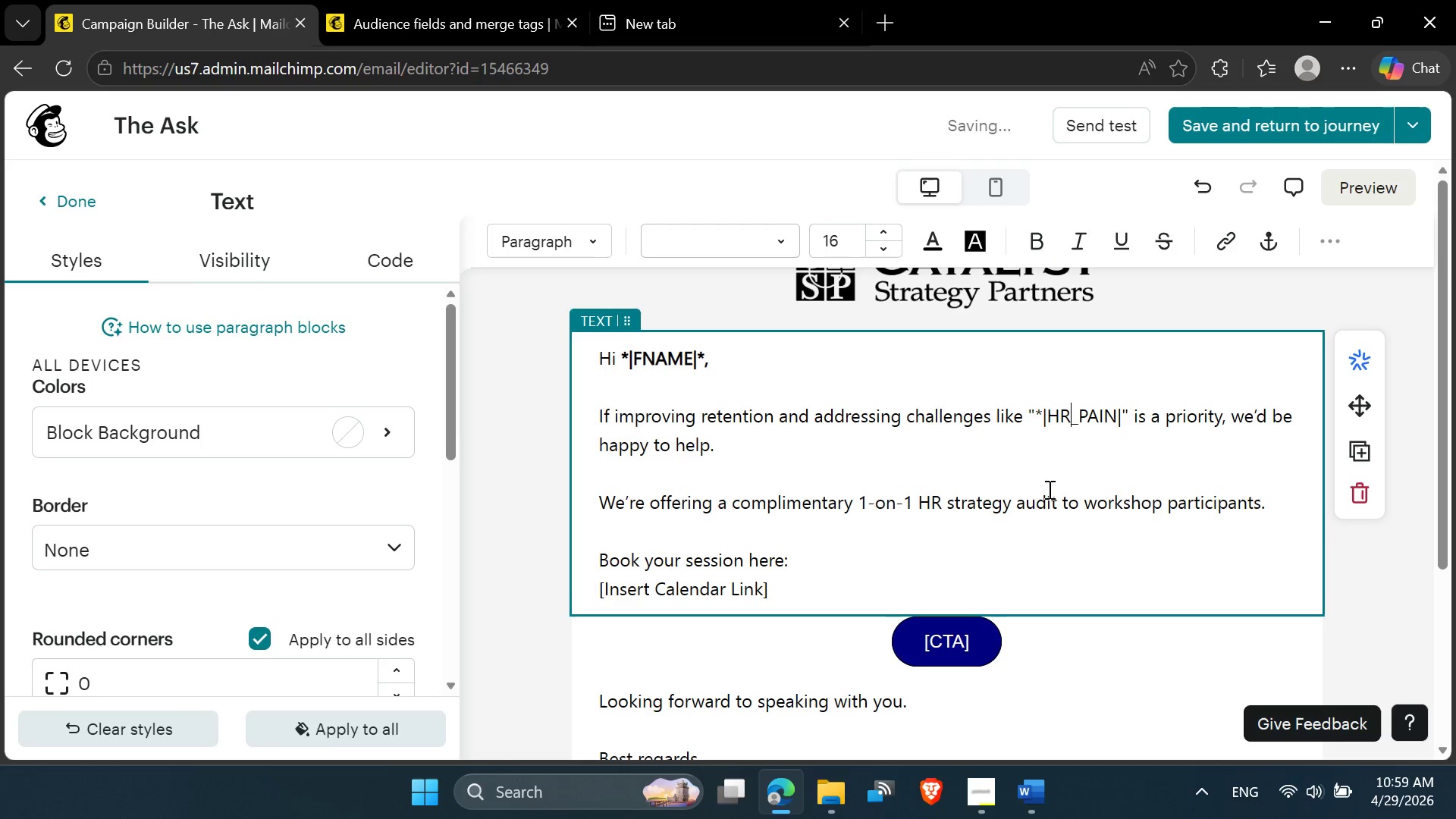 
key(ArrowRight)
 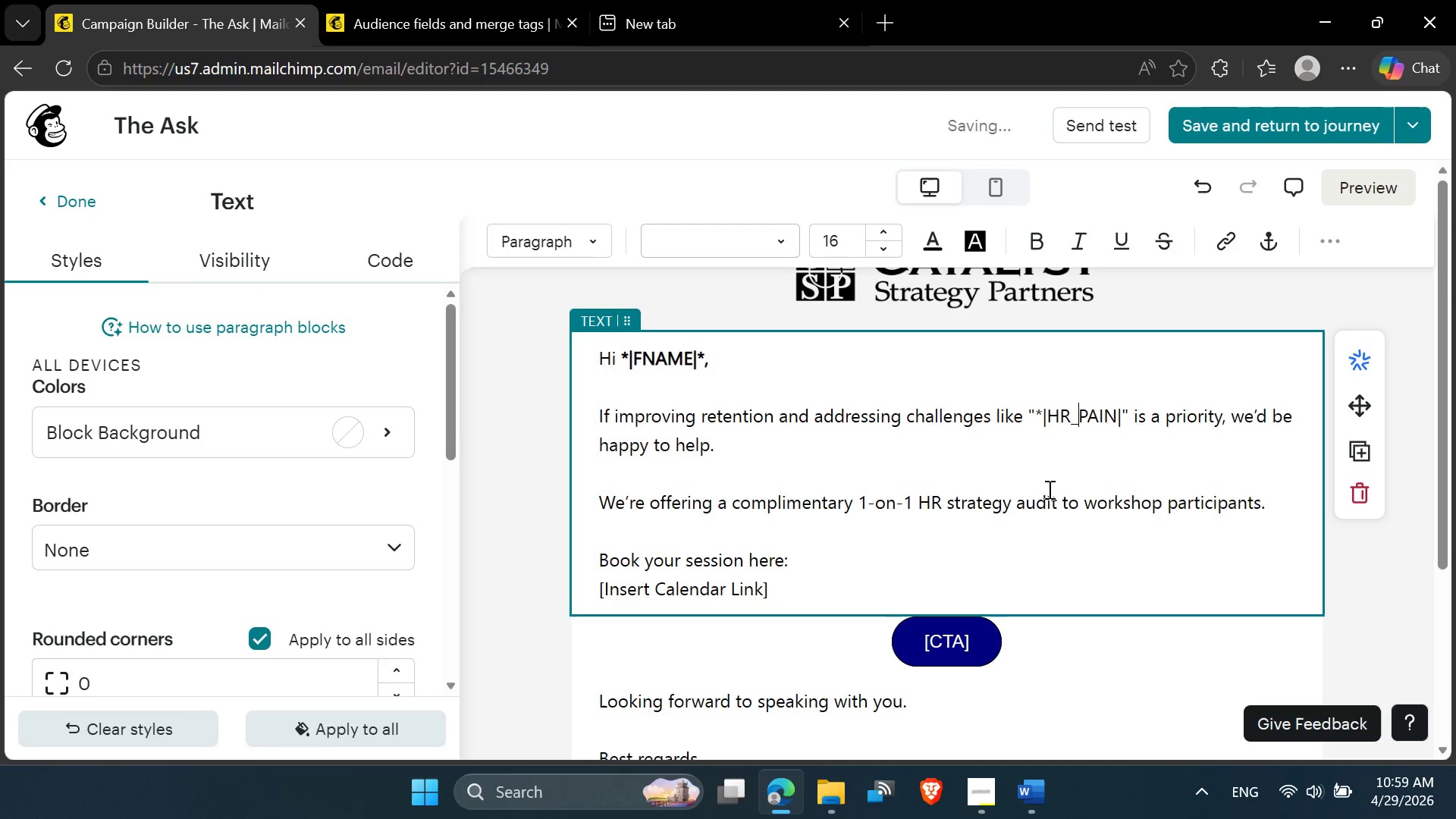 
key(ArrowRight)
 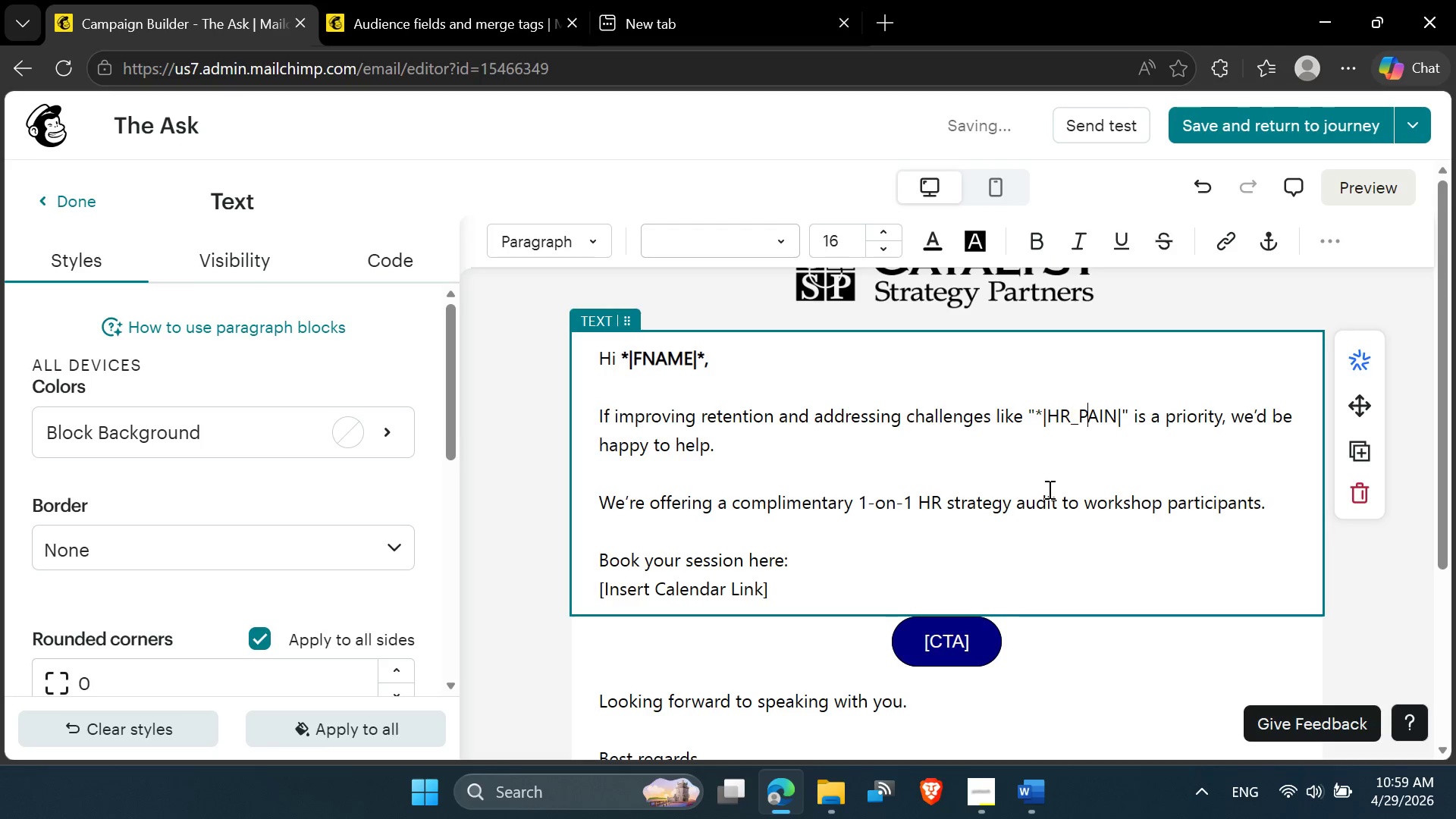 
key(ArrowRight)
 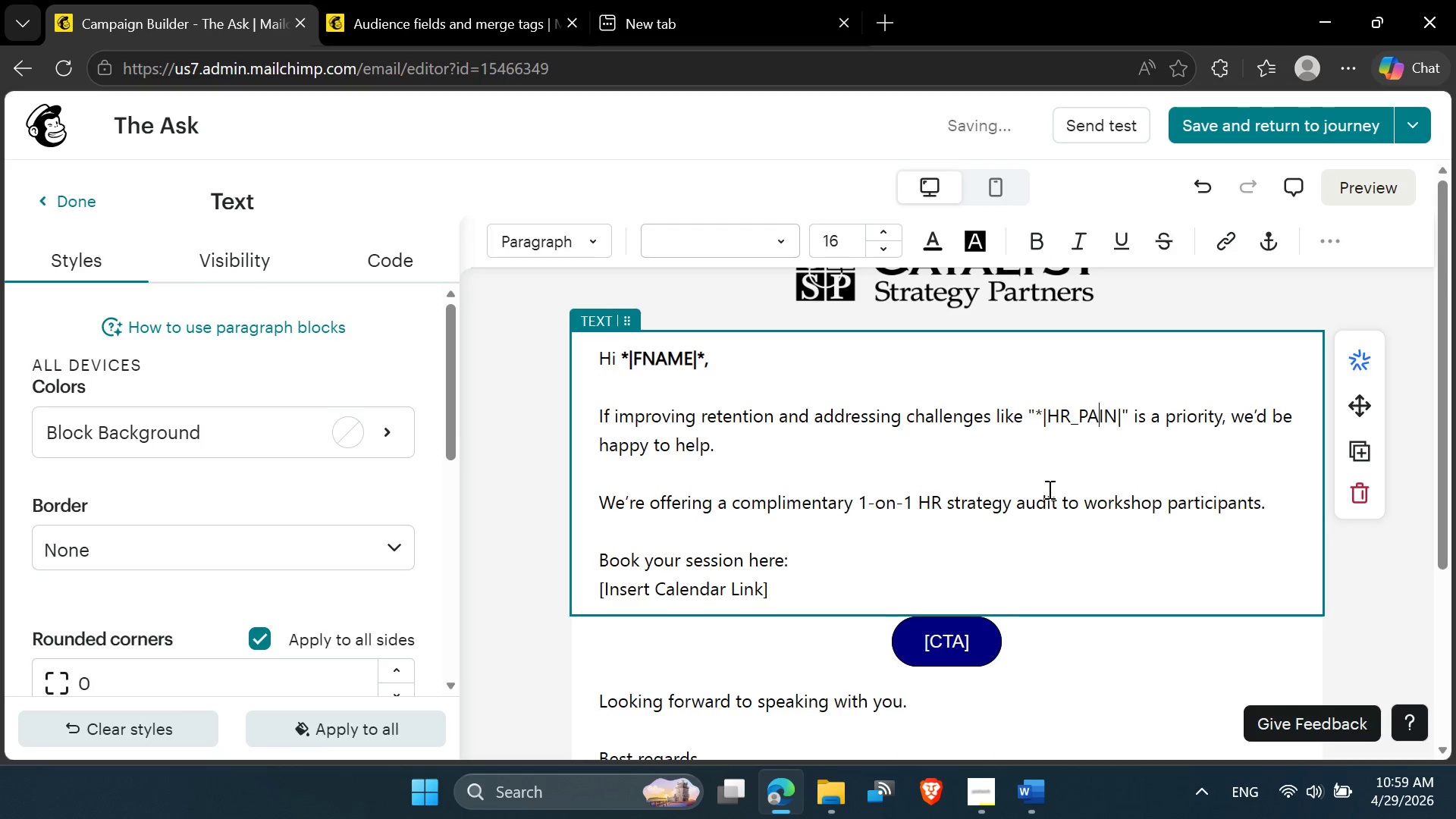 
key(ArrowRight)
 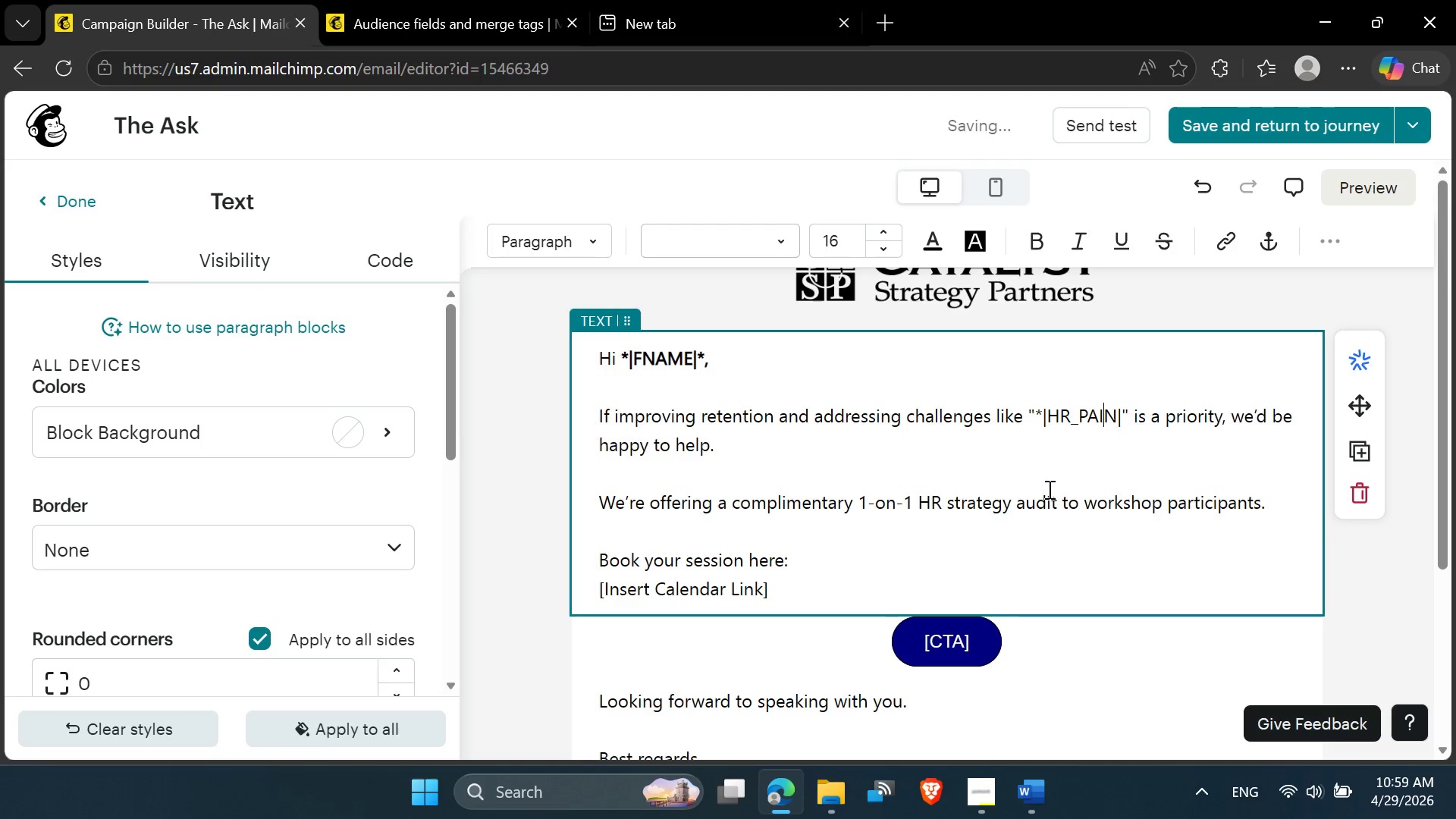 
key(ArrowRight)
 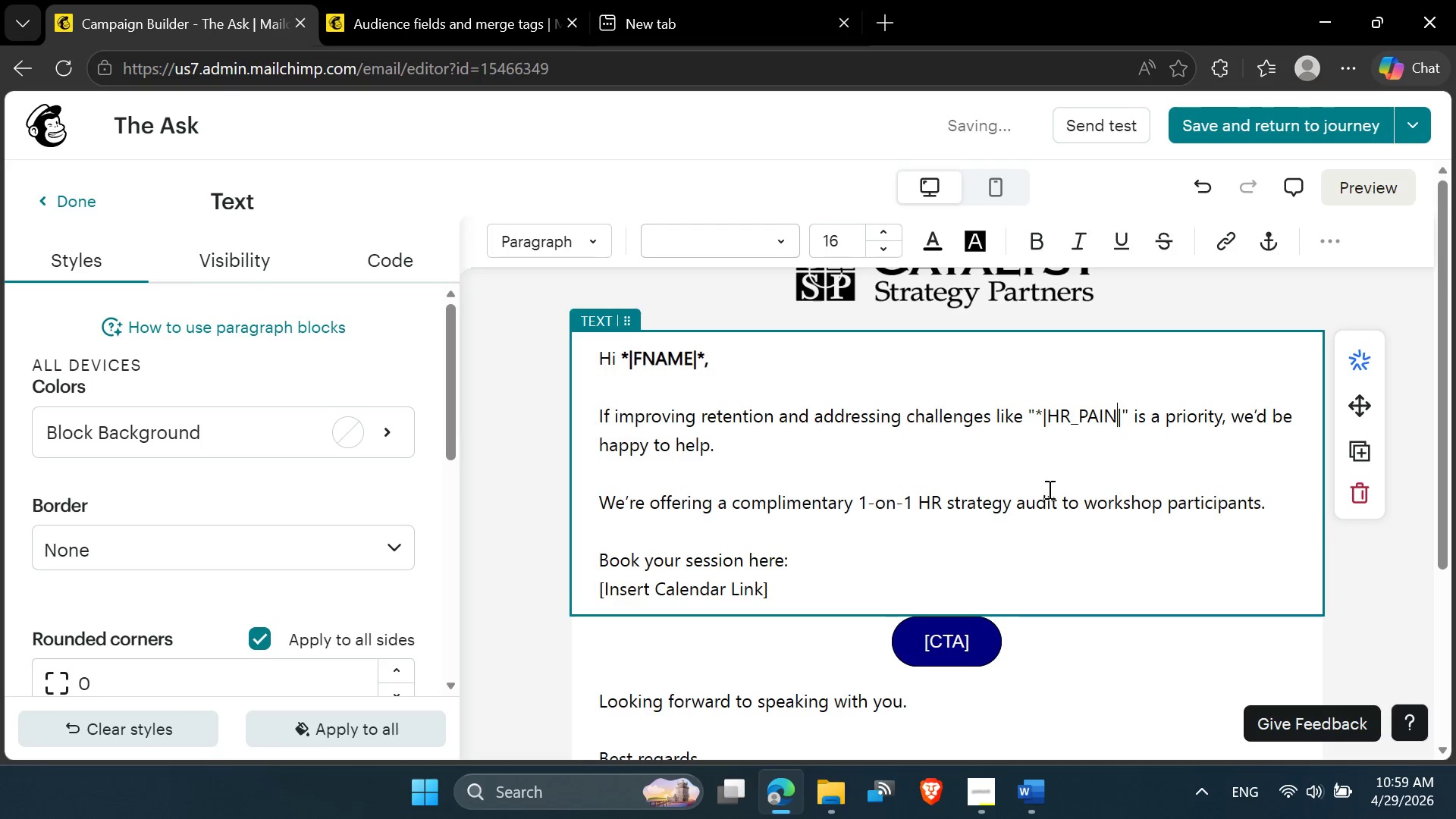 
key(ArrowRight)
 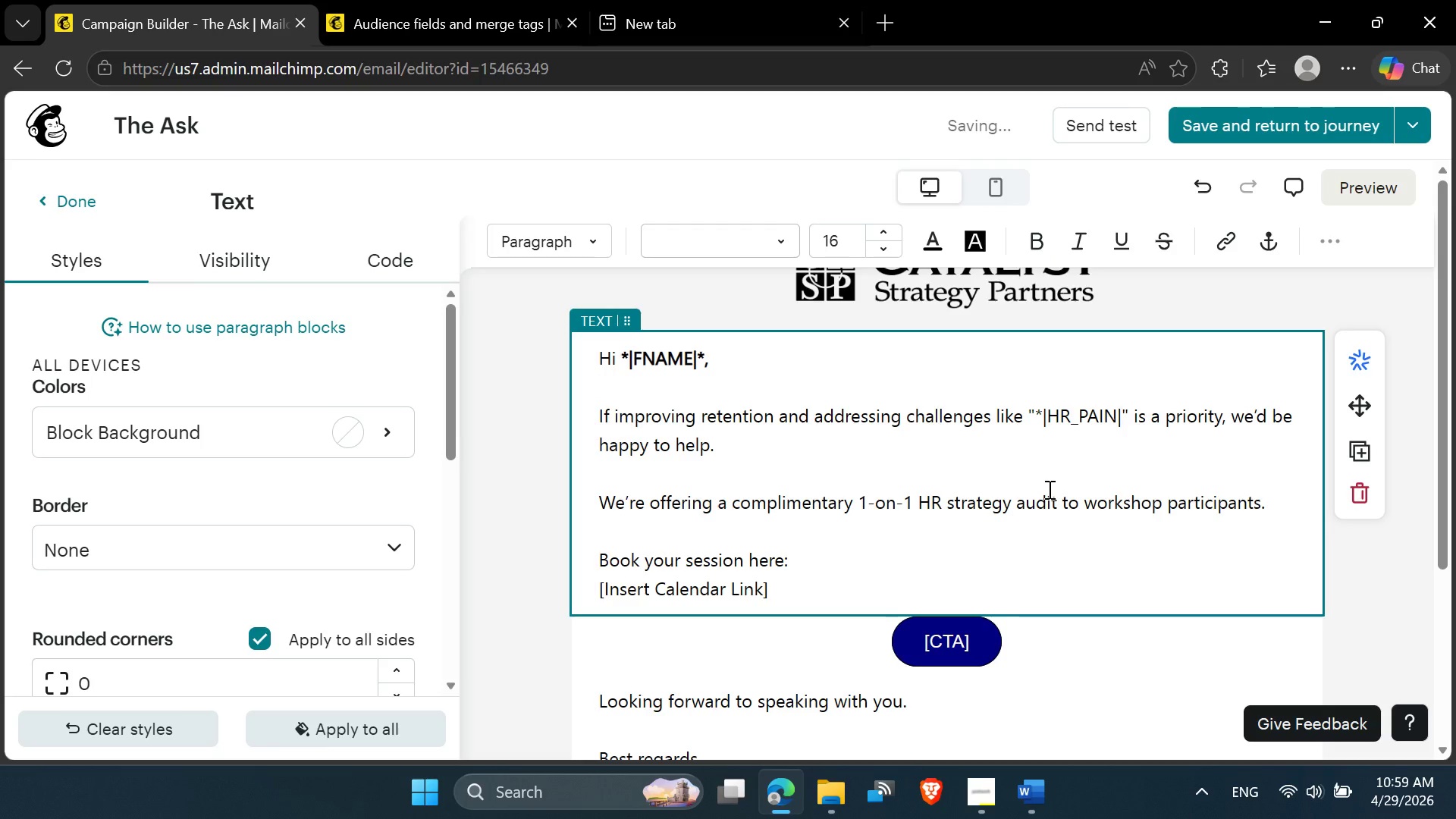 
key(Shift+8)
 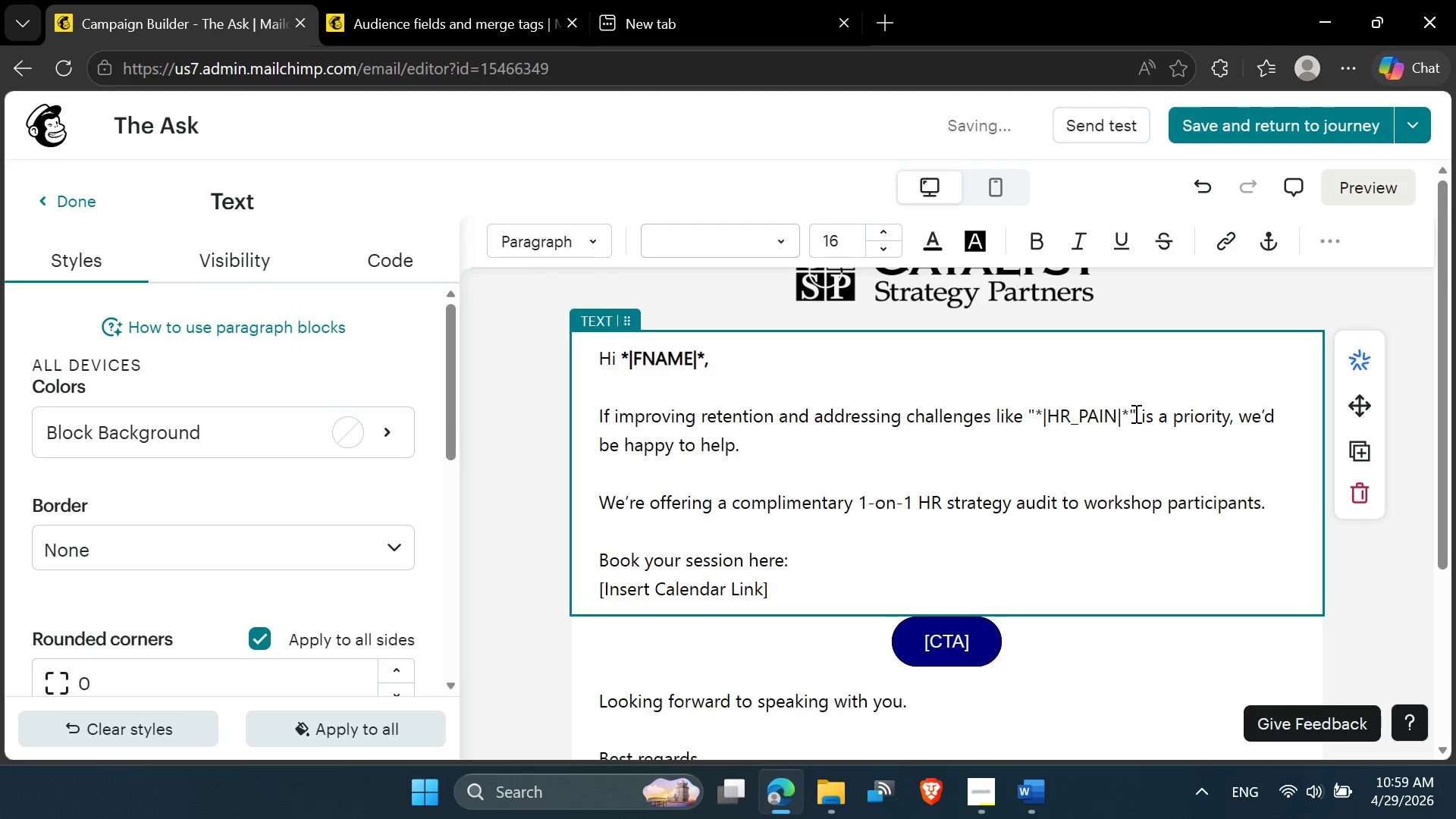 
left_click_drag(start_coordinate=[1134, 414], to_coordinate=[1026, 421])
 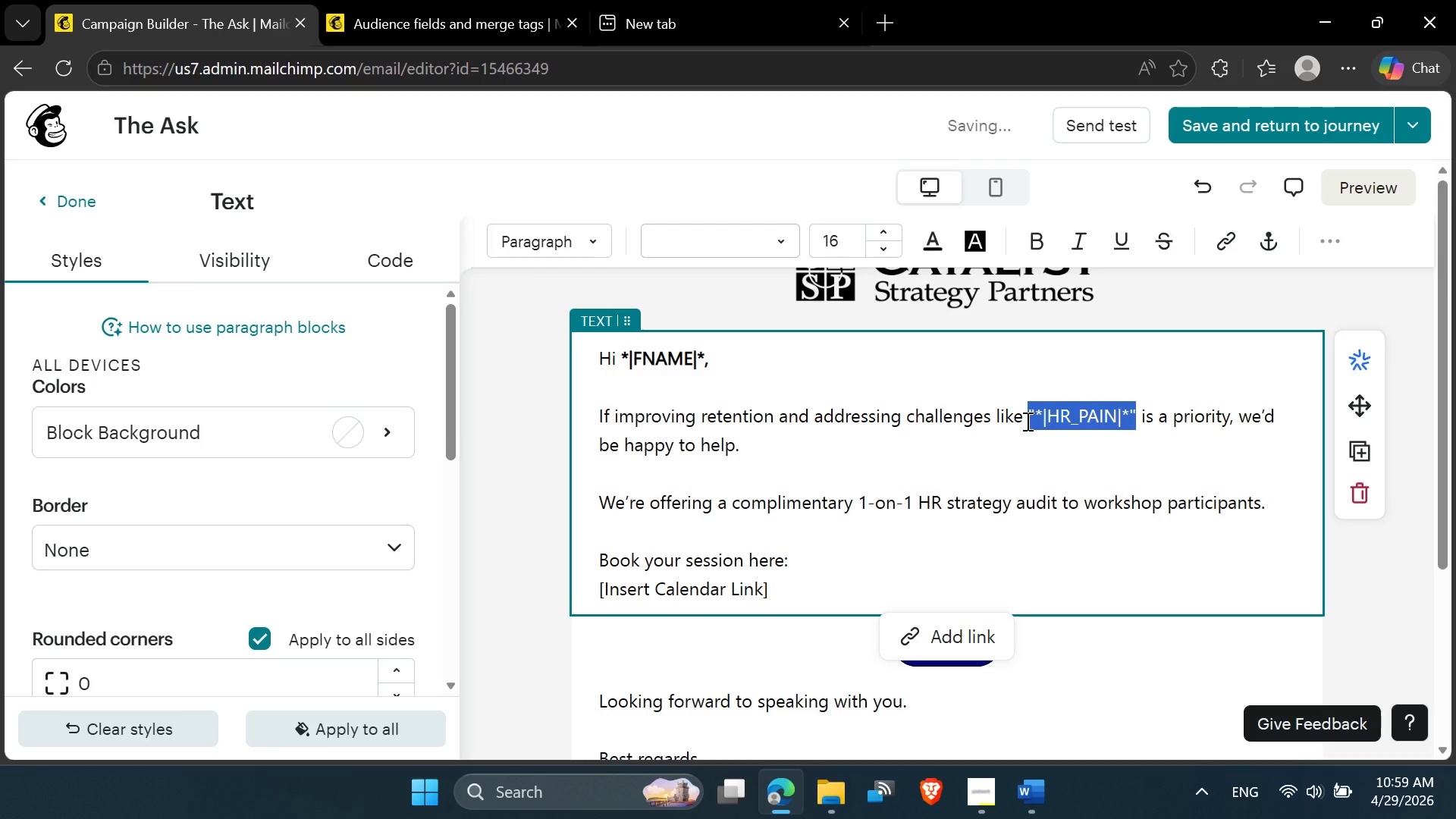 
key(Control+ControlLeft)
 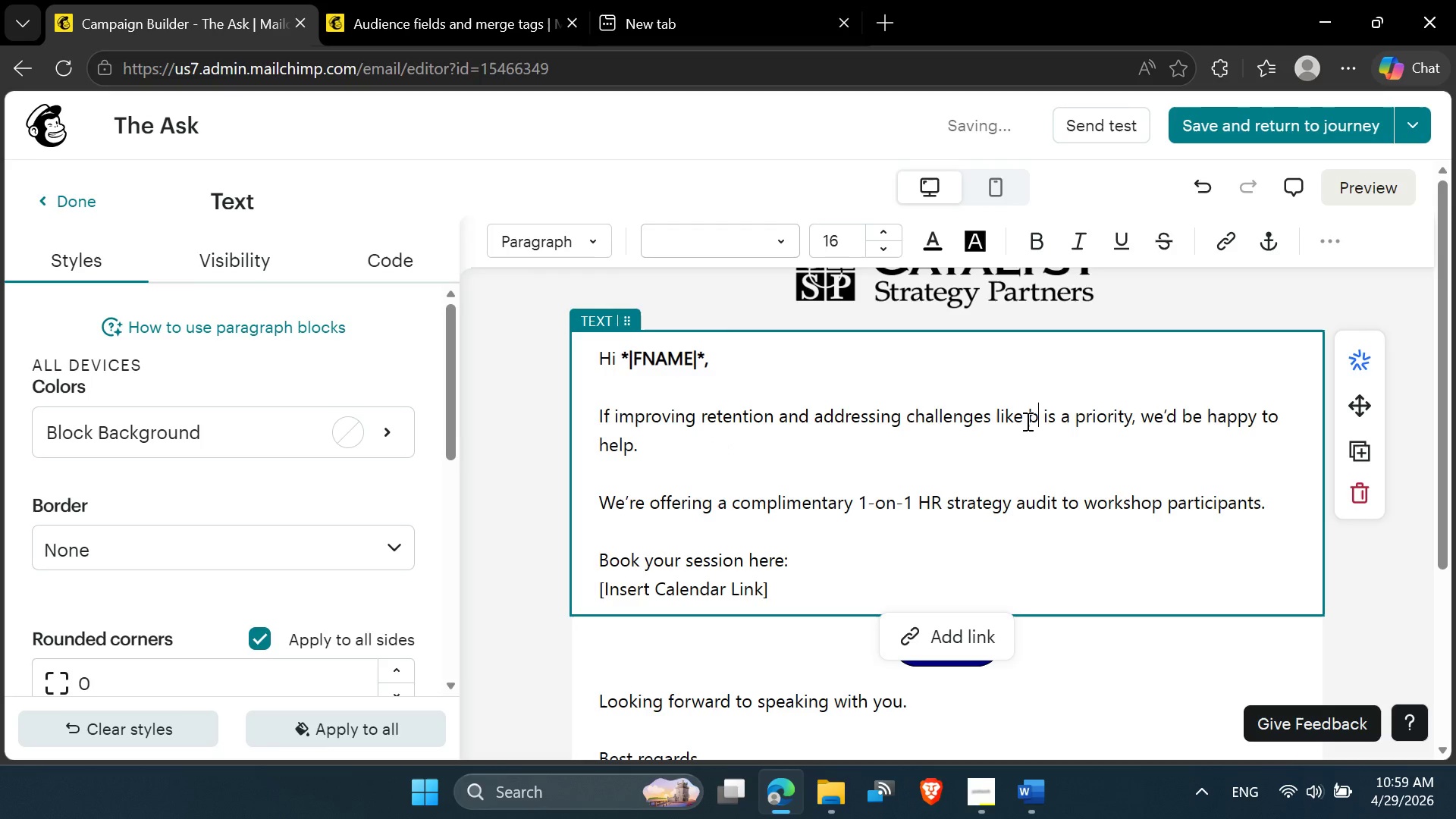 
key(B)
 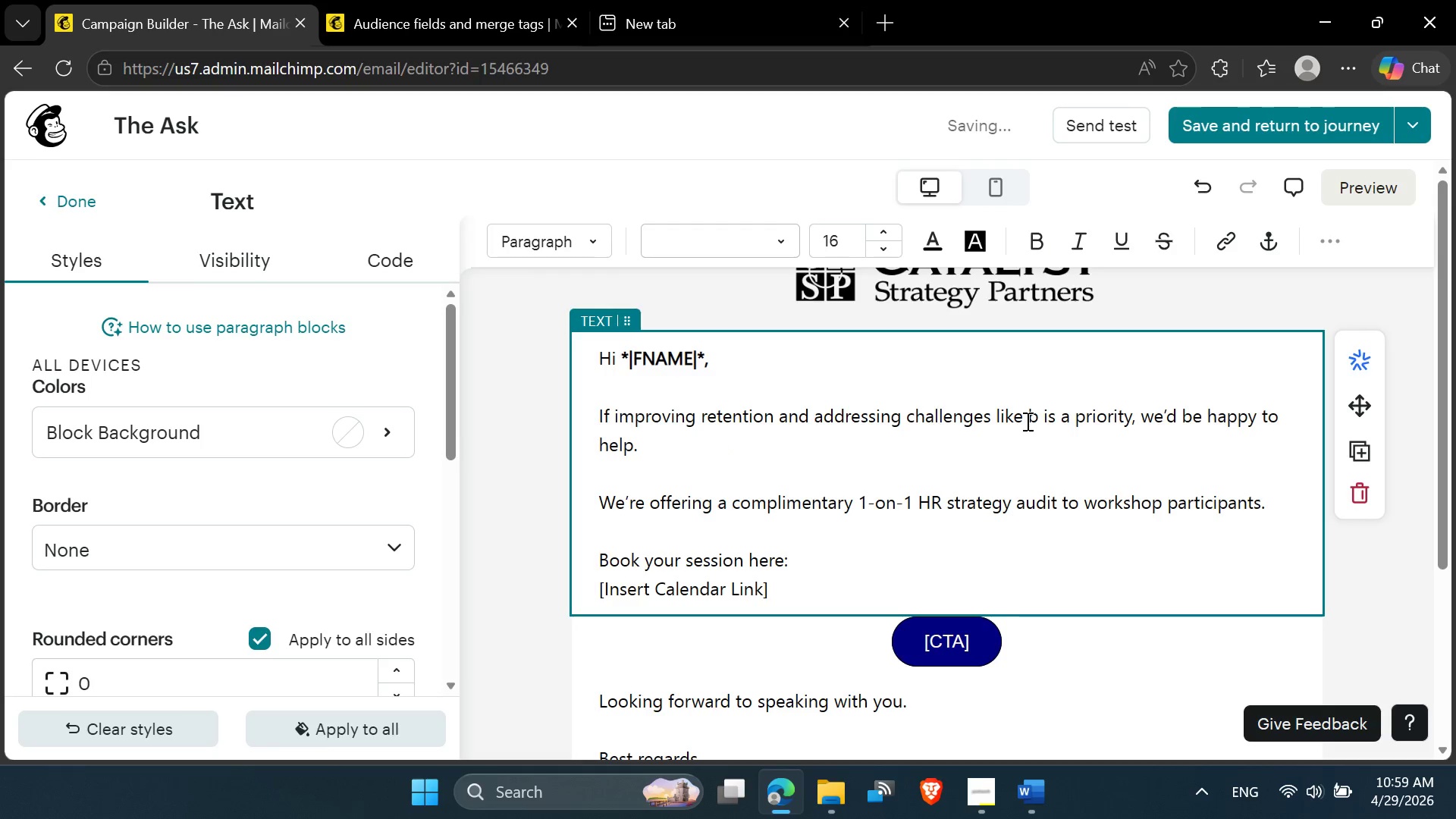 
key(Control+Z)
 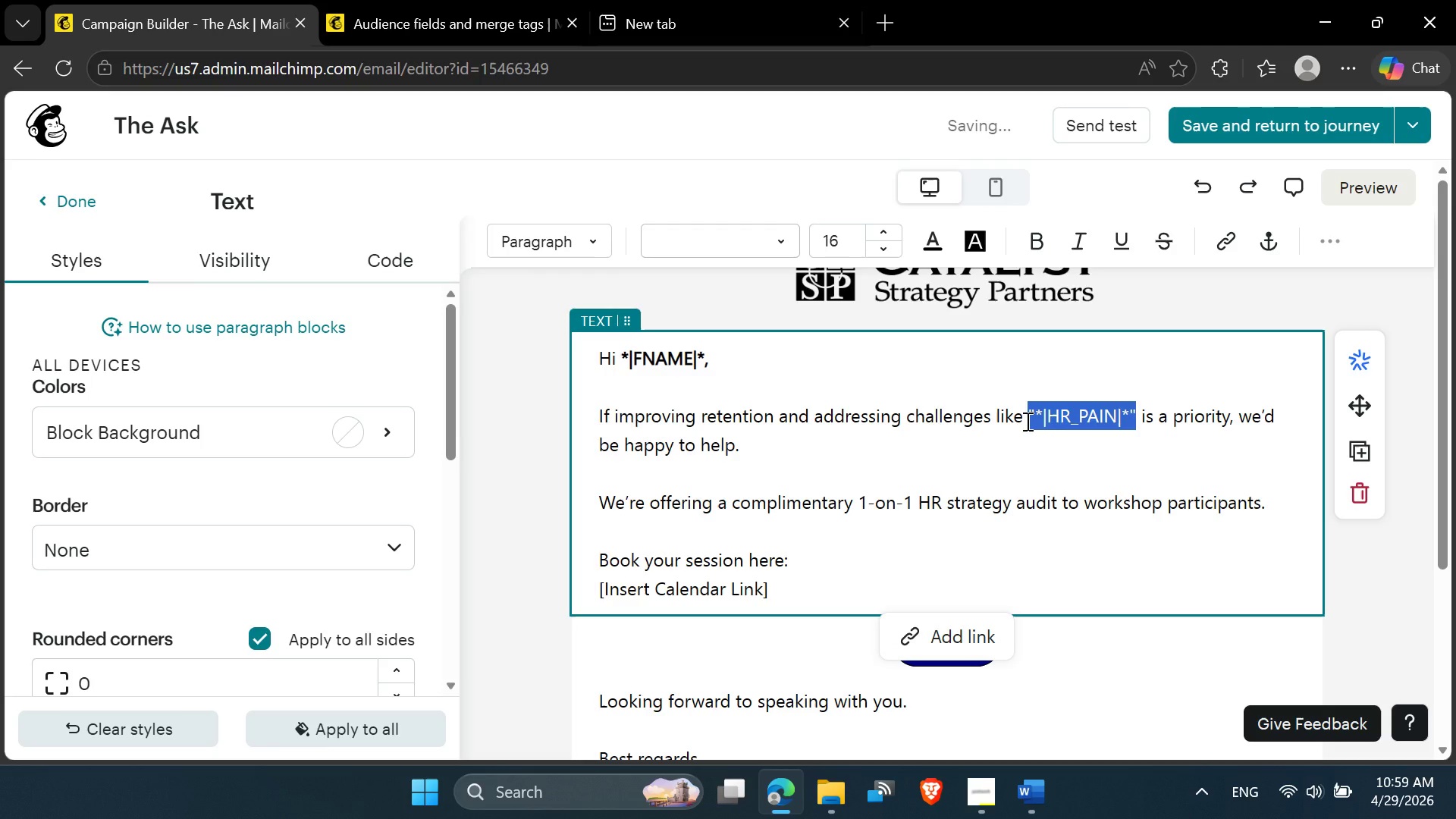 
key(Control+B)
 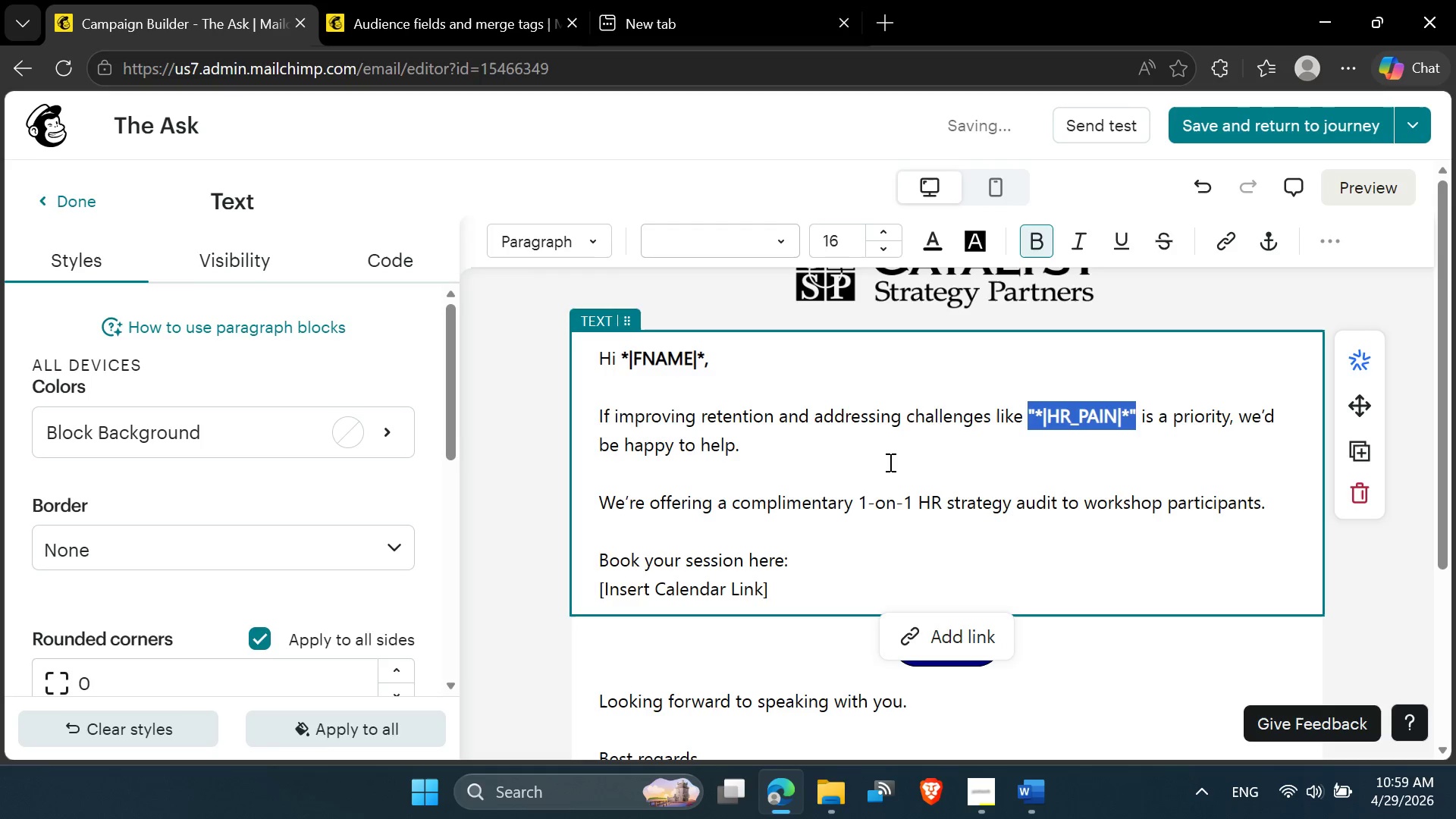 
left_click([825, 464])
 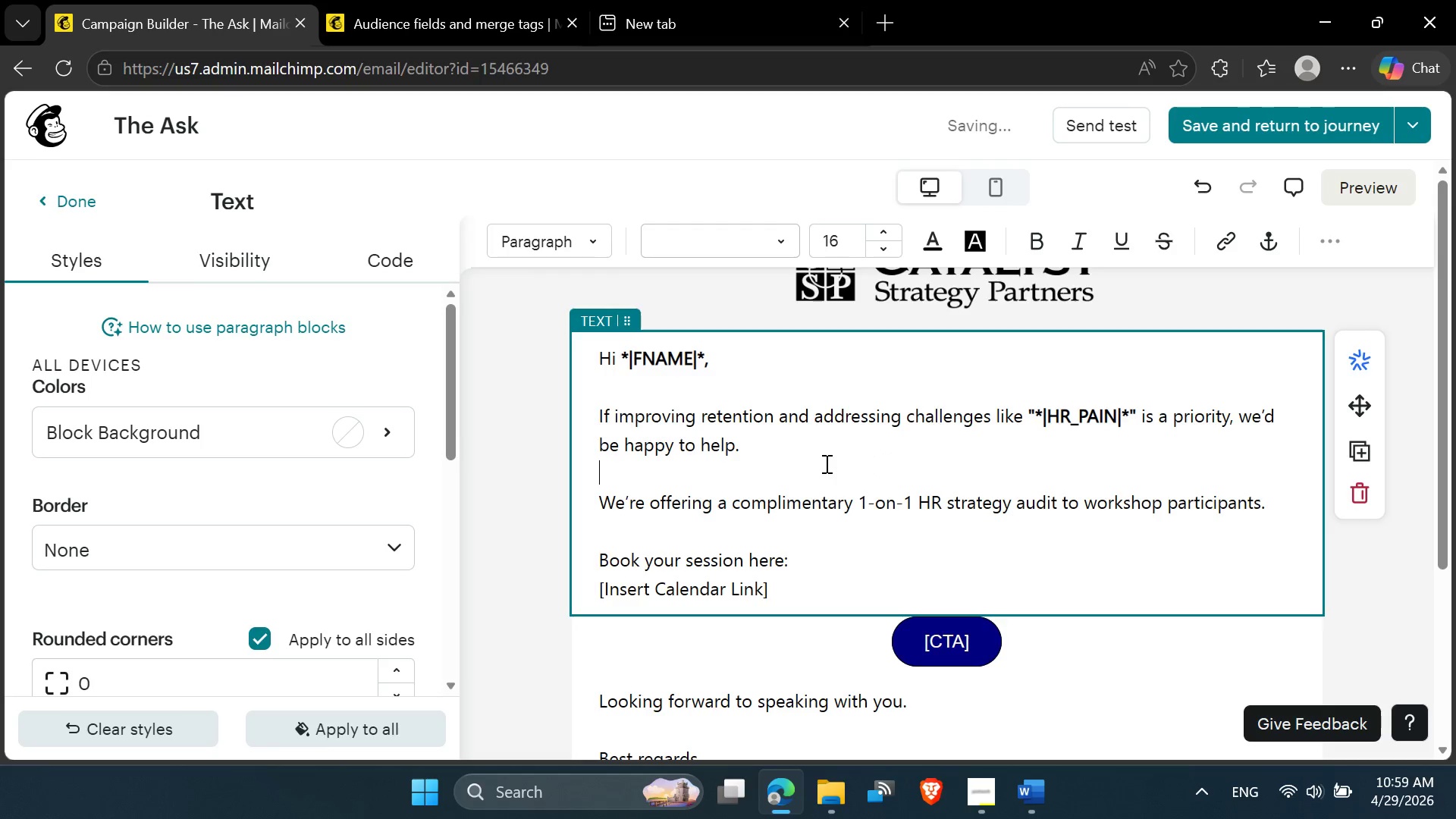 
scroll: coordinate [825, 464], scroll_direction: down, amount: 1.0
 